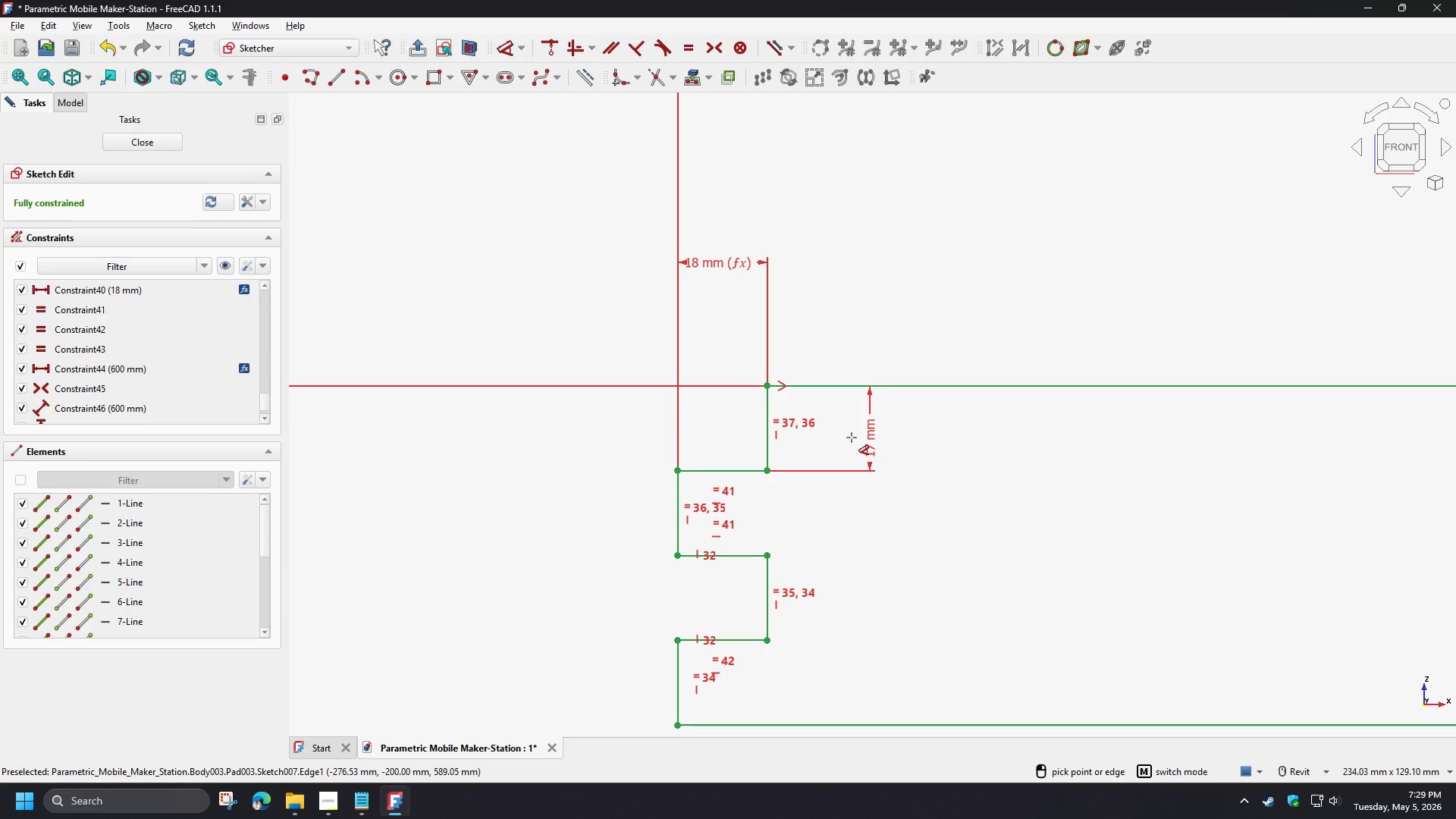 
left_click([851, 438])
 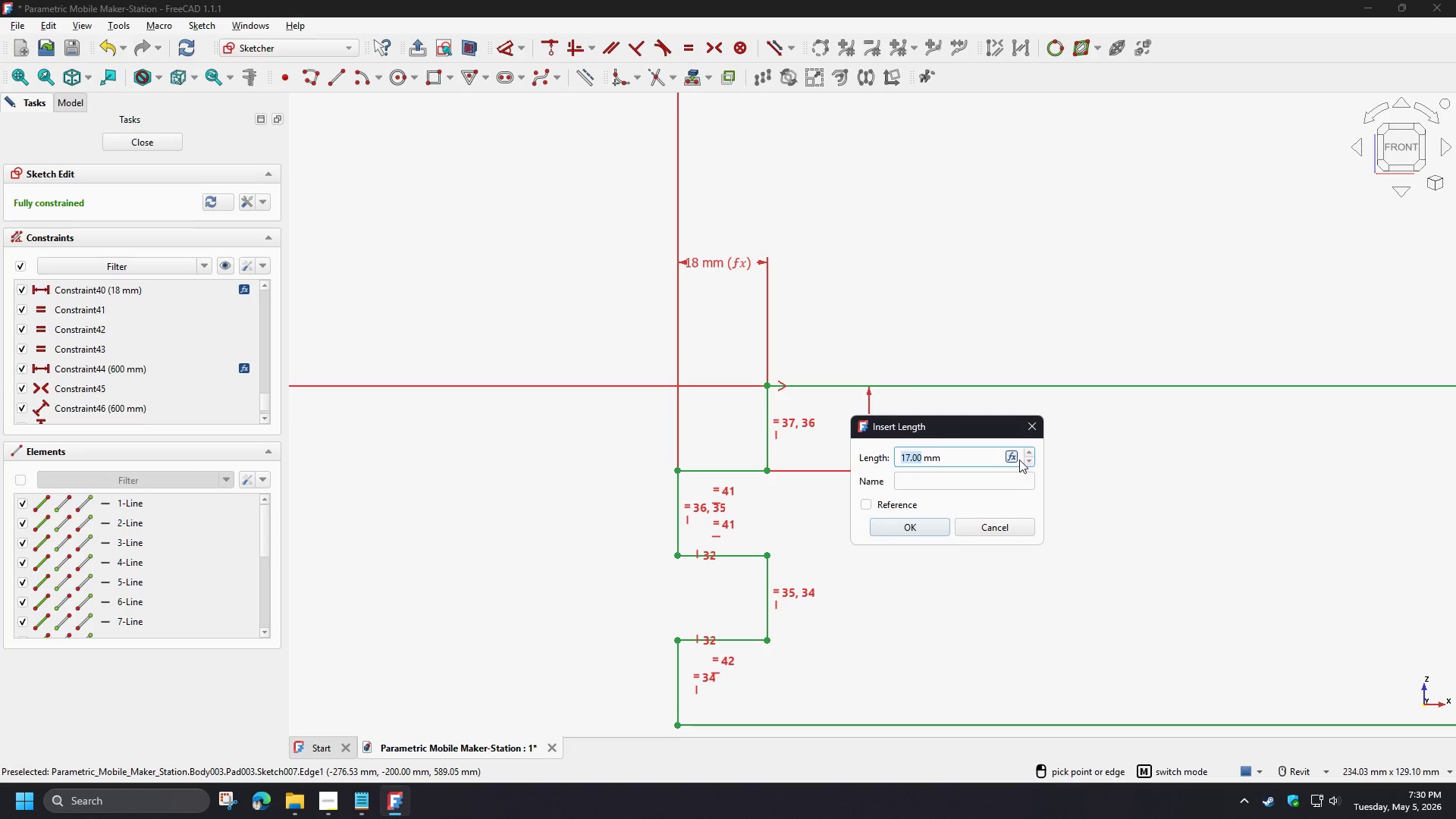 
left_click([1009, 454])
 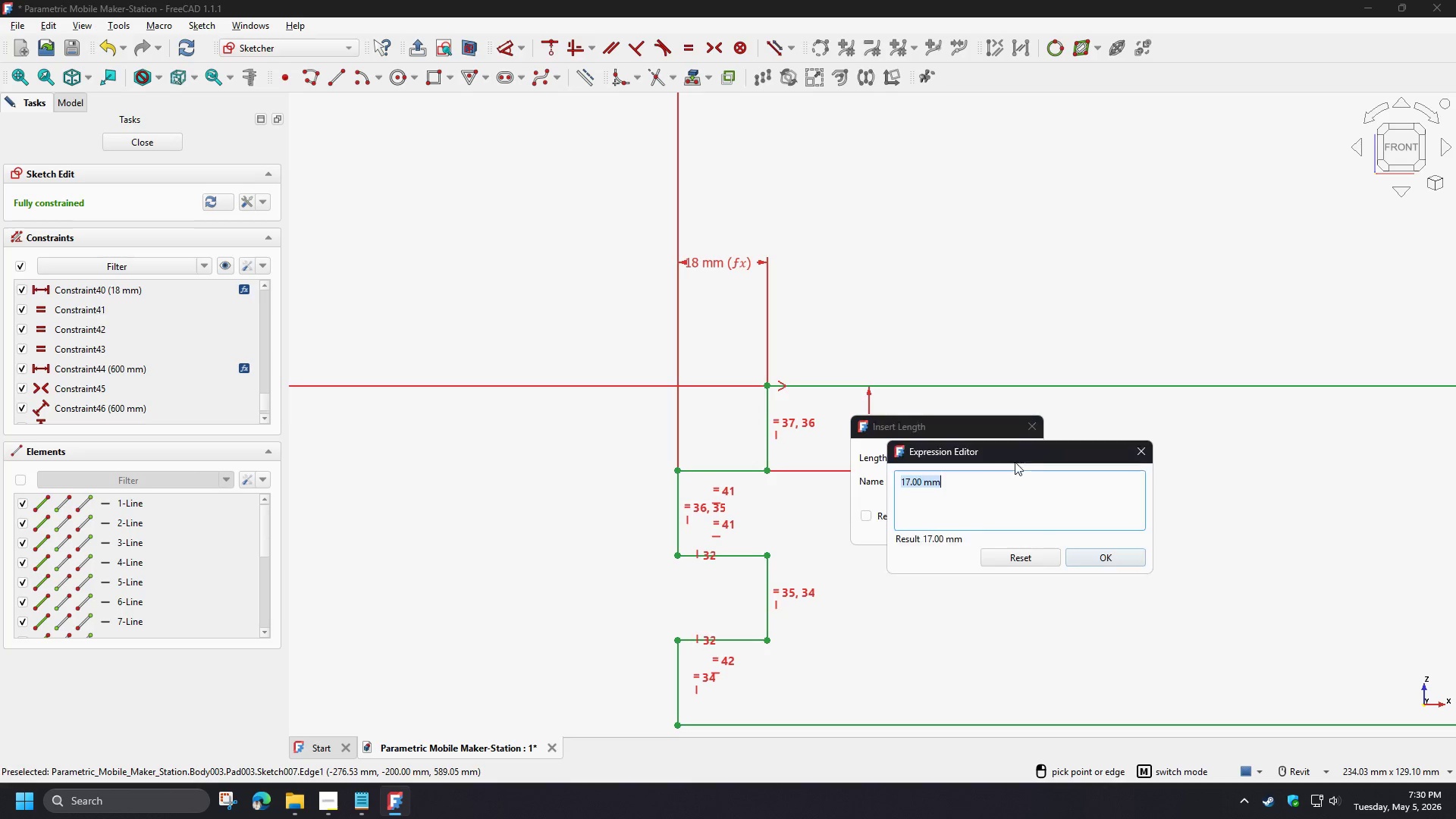 
key(Control+V)
 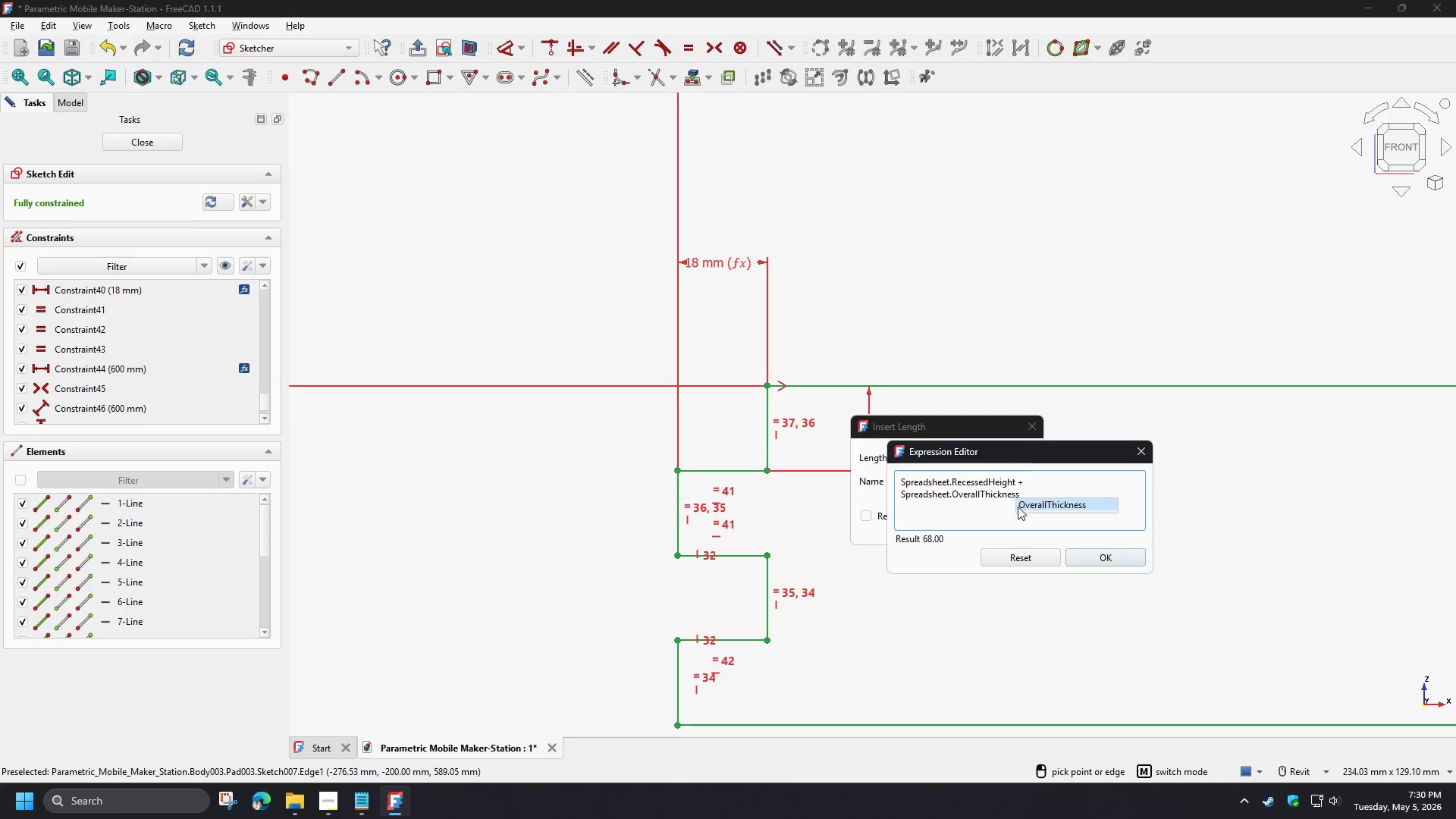 
left_click([980, 515])
 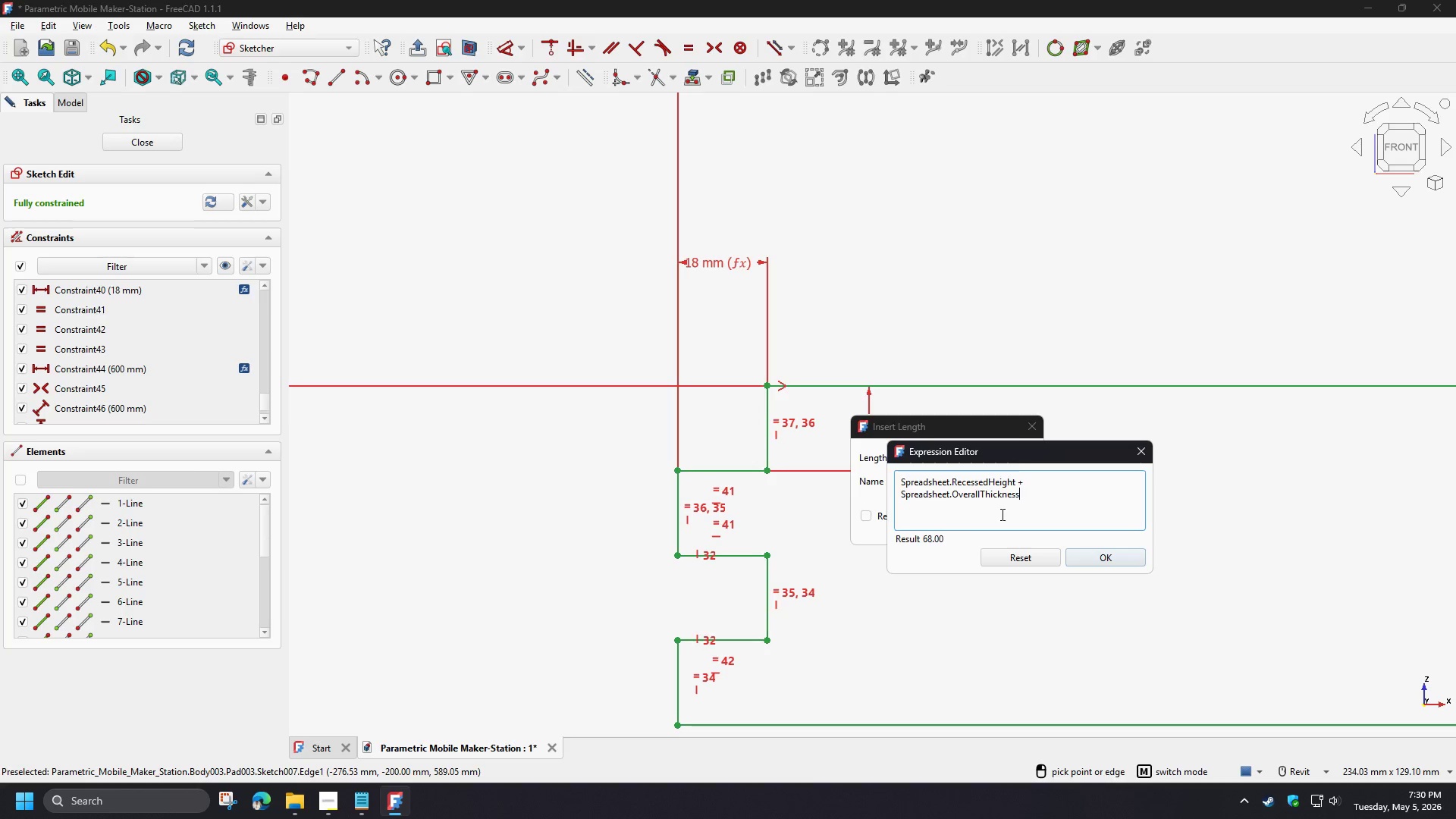 
key(Shift+0)
 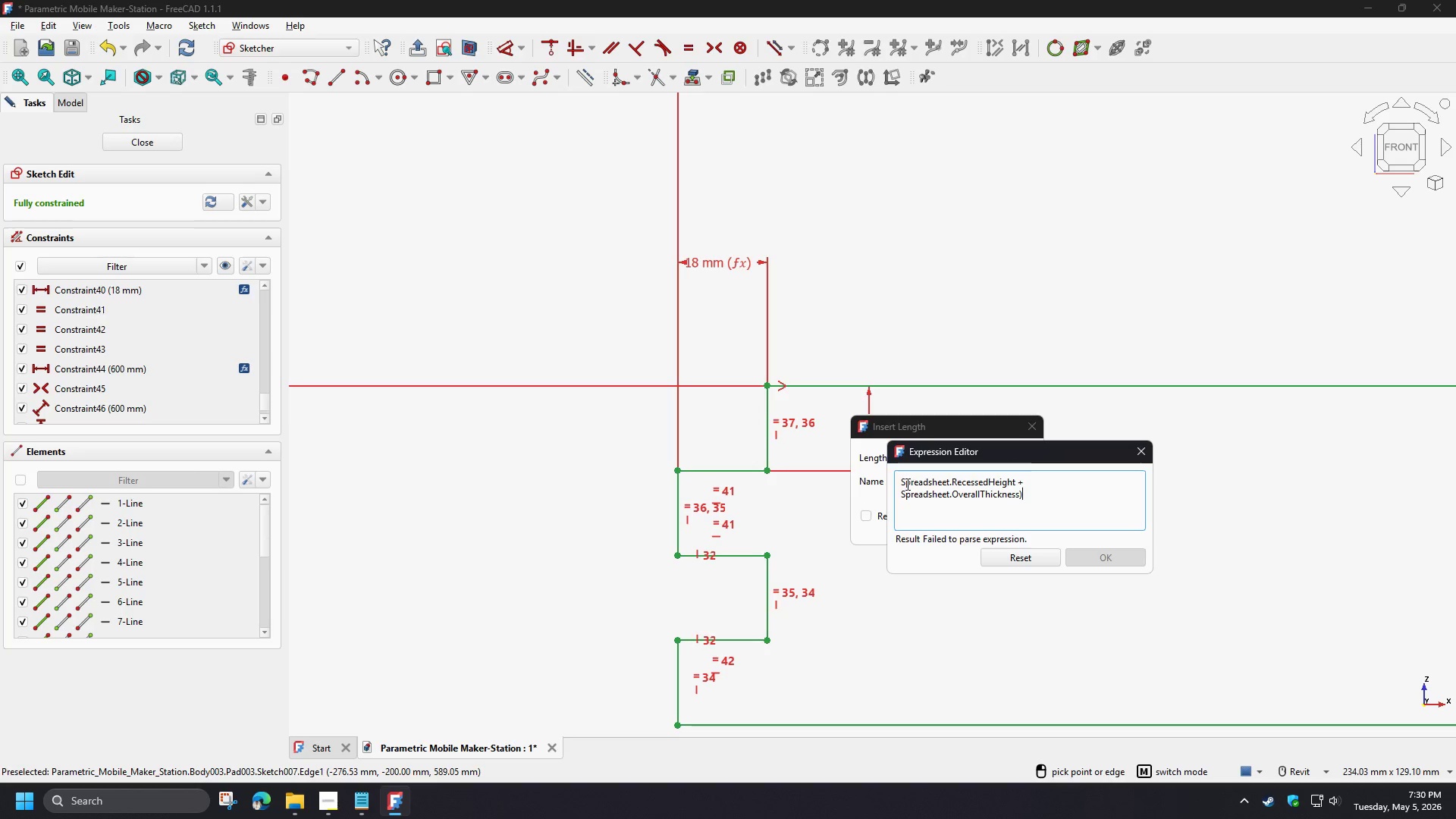 
left_click([901, 481])
 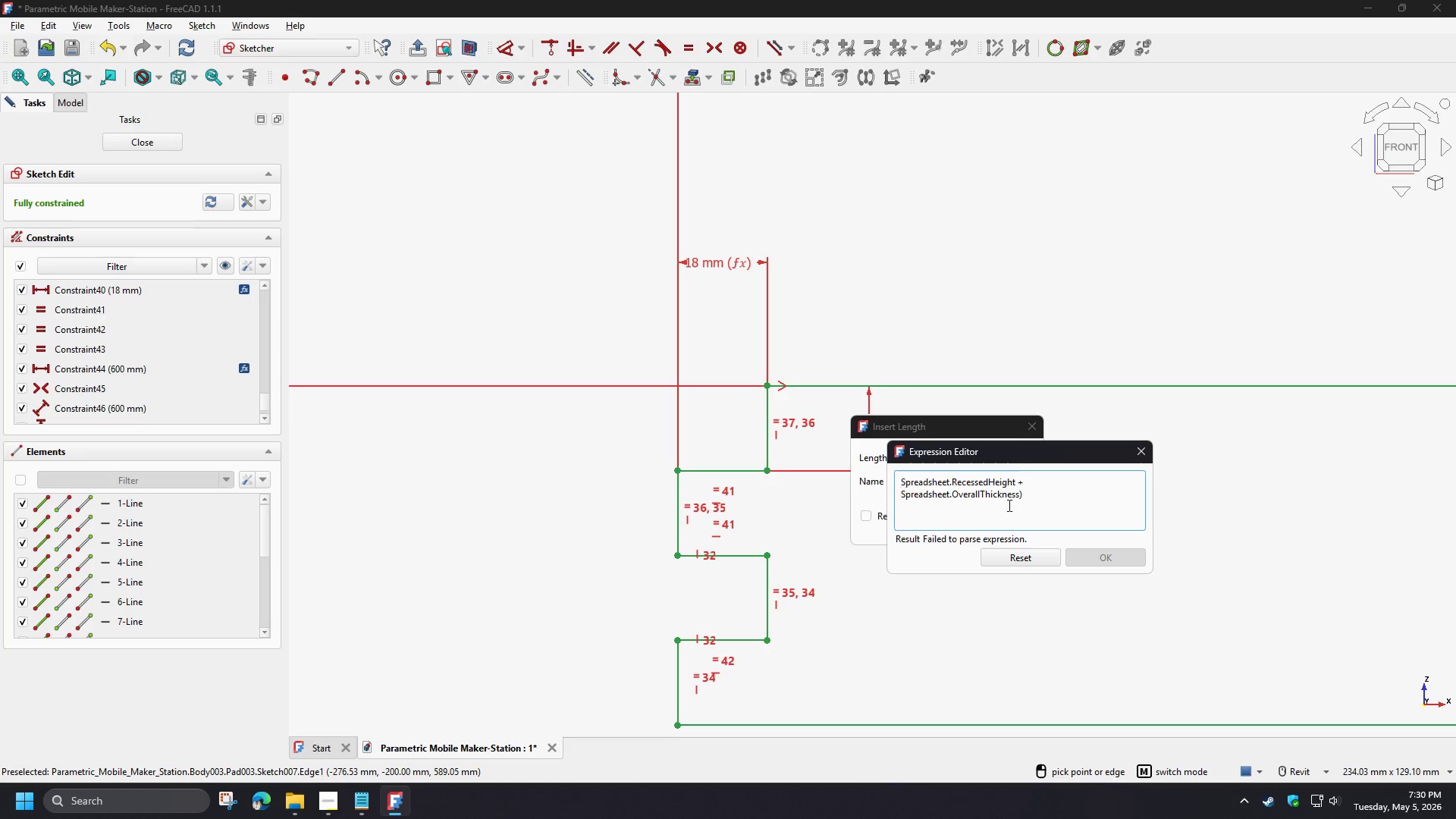 
key(Shift+8)
 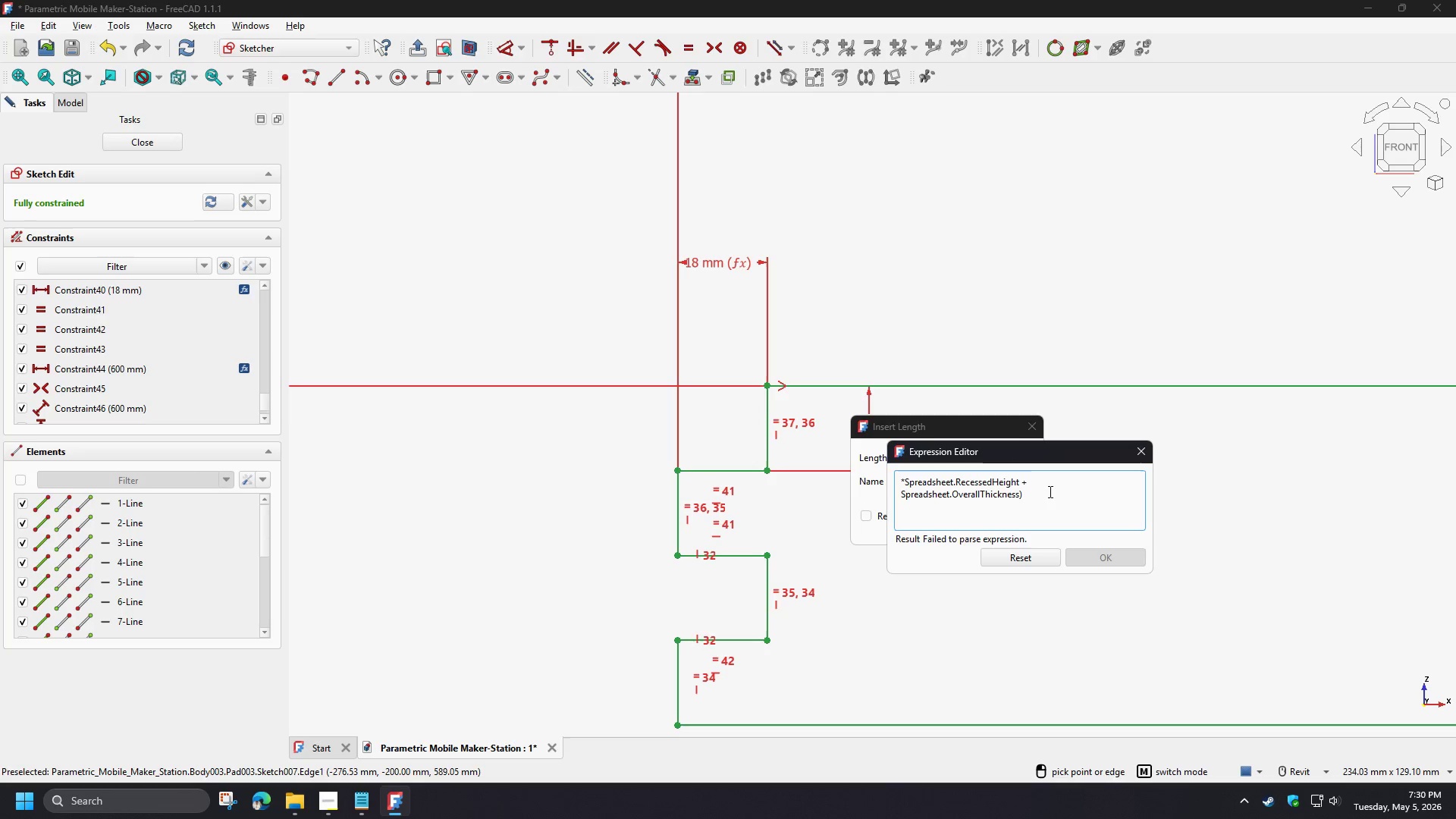 
left_click([1048, 491])
 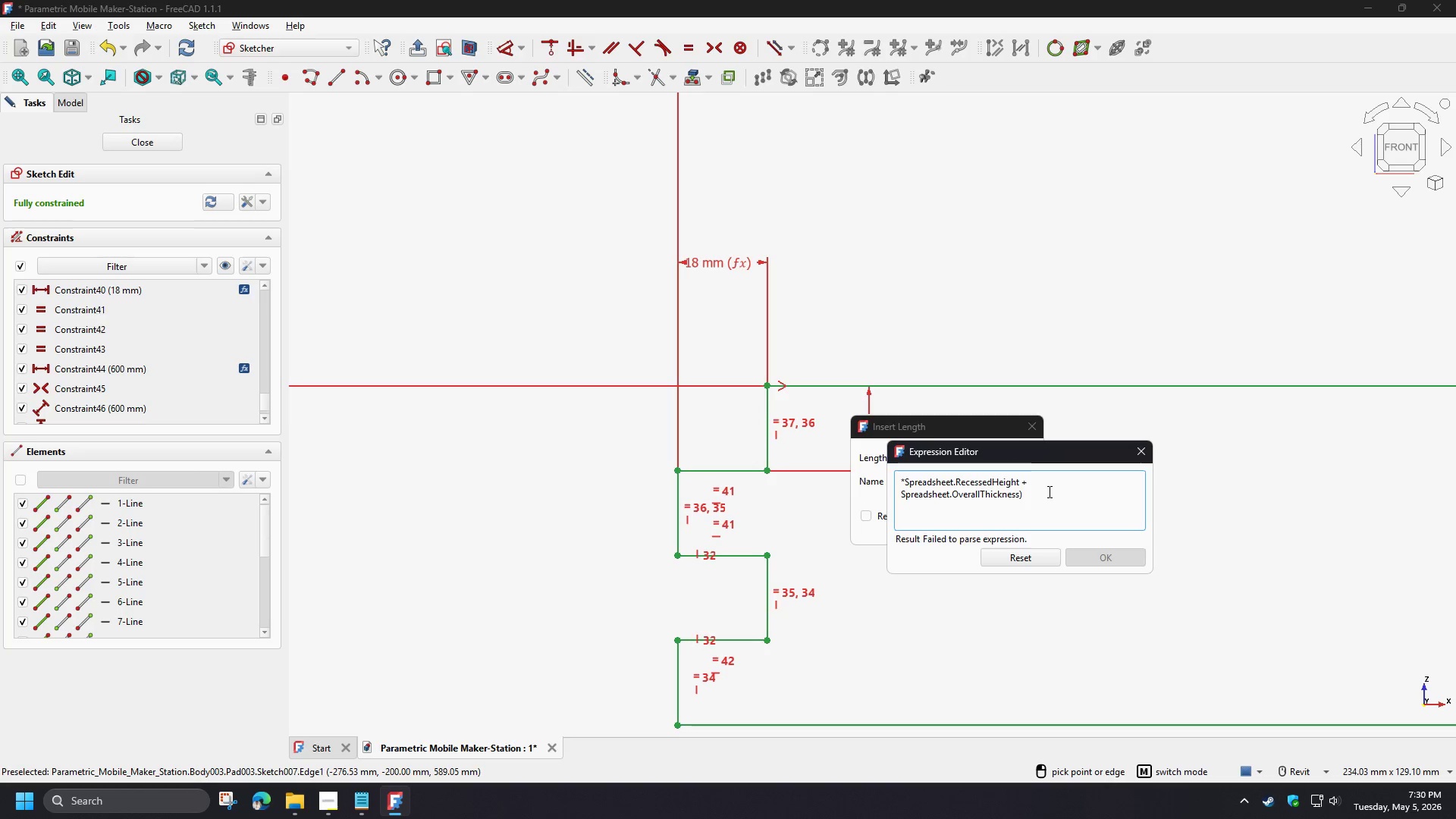 
key(NumpadDivide)
 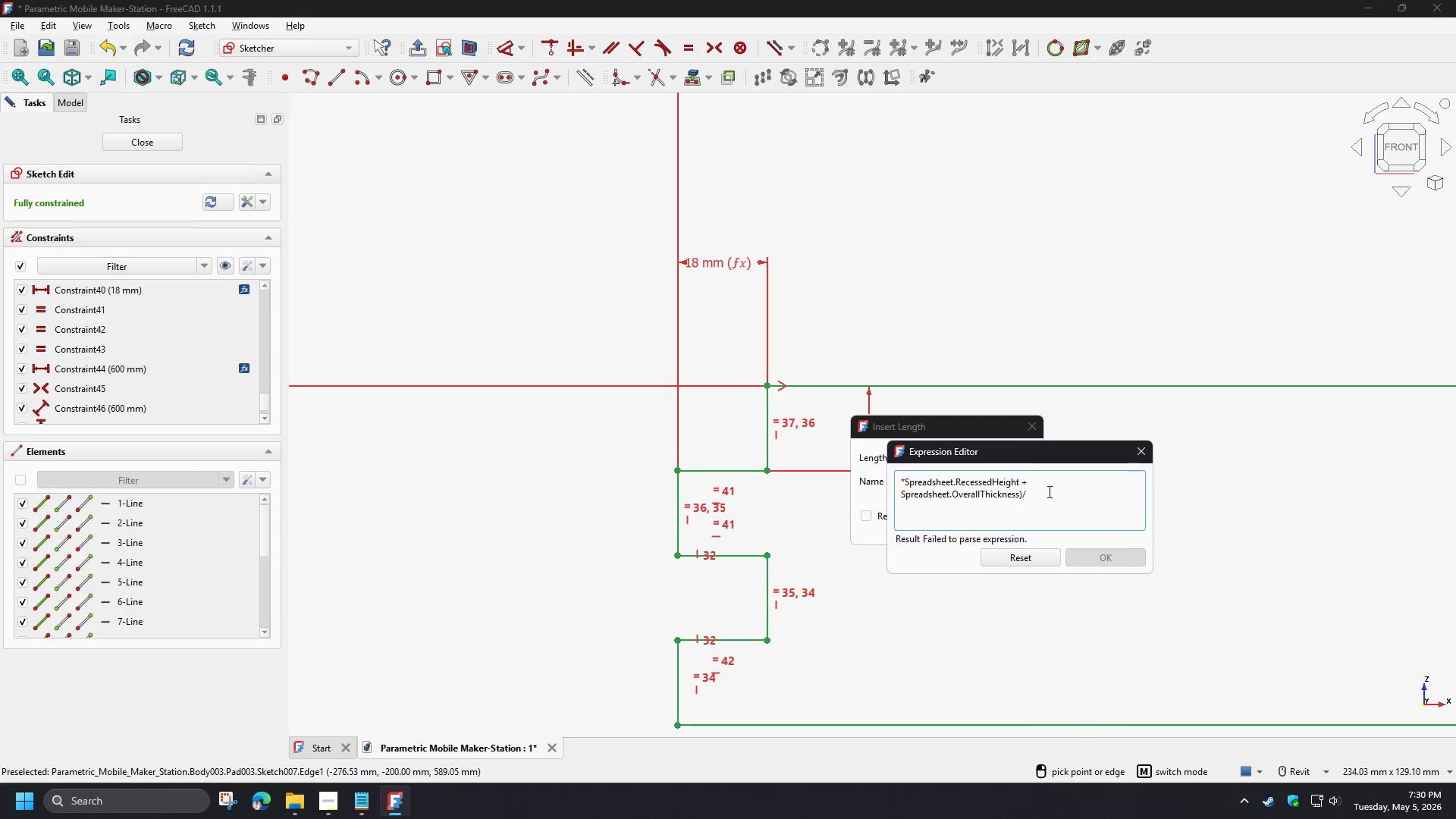 
key(Numpad4)
 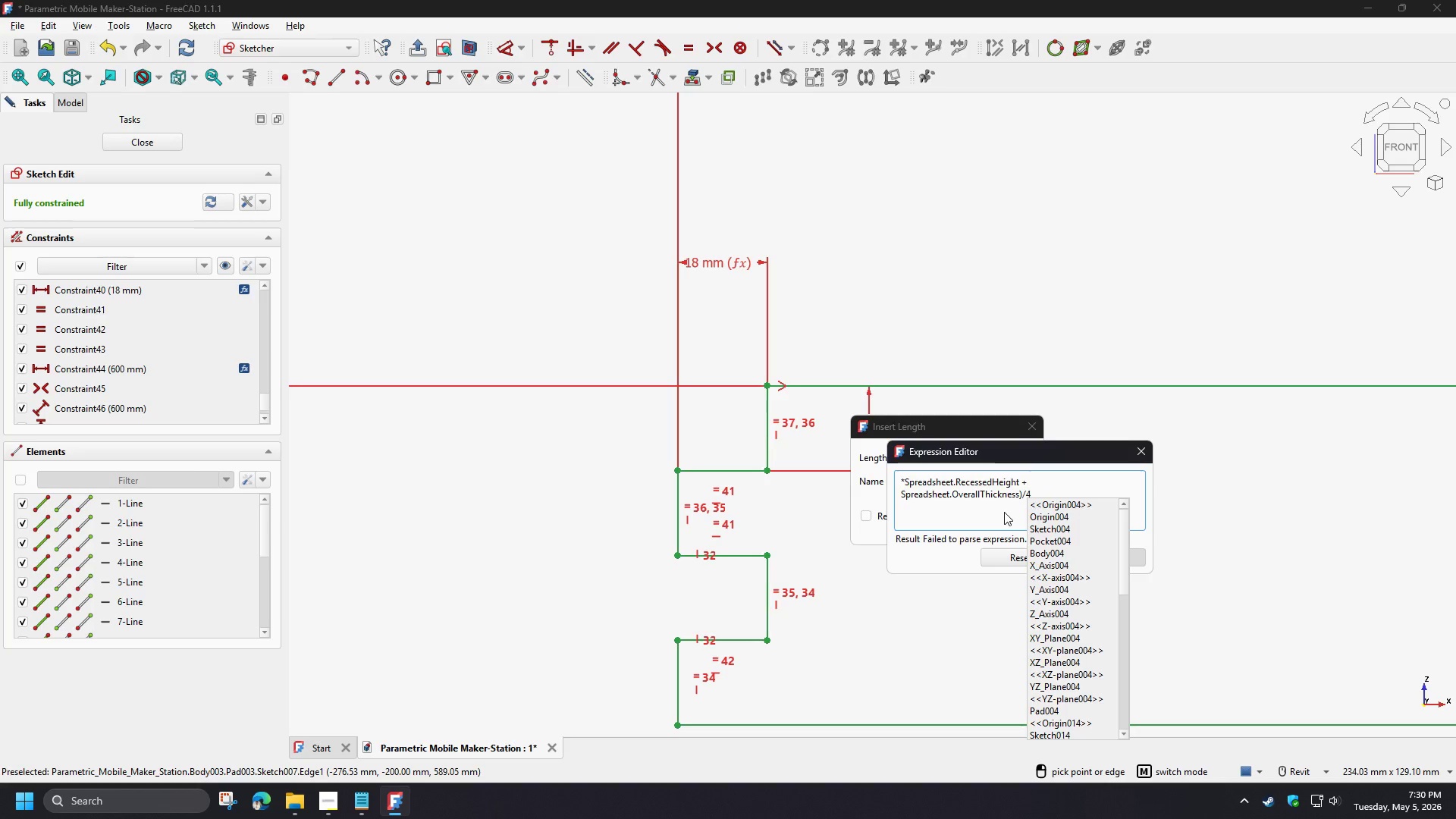 
left_click([1002, 513])
 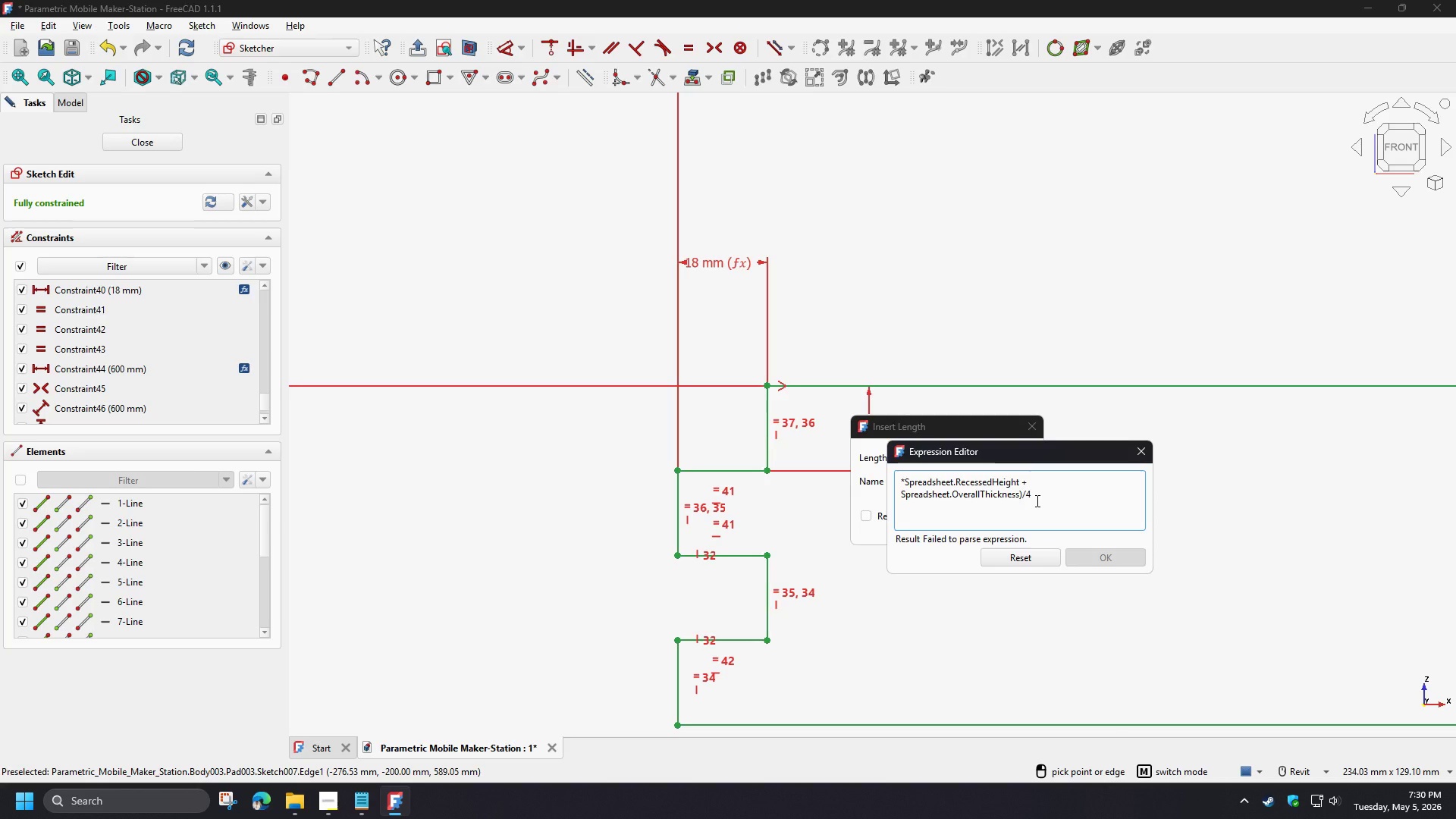 
wait(9.78)
 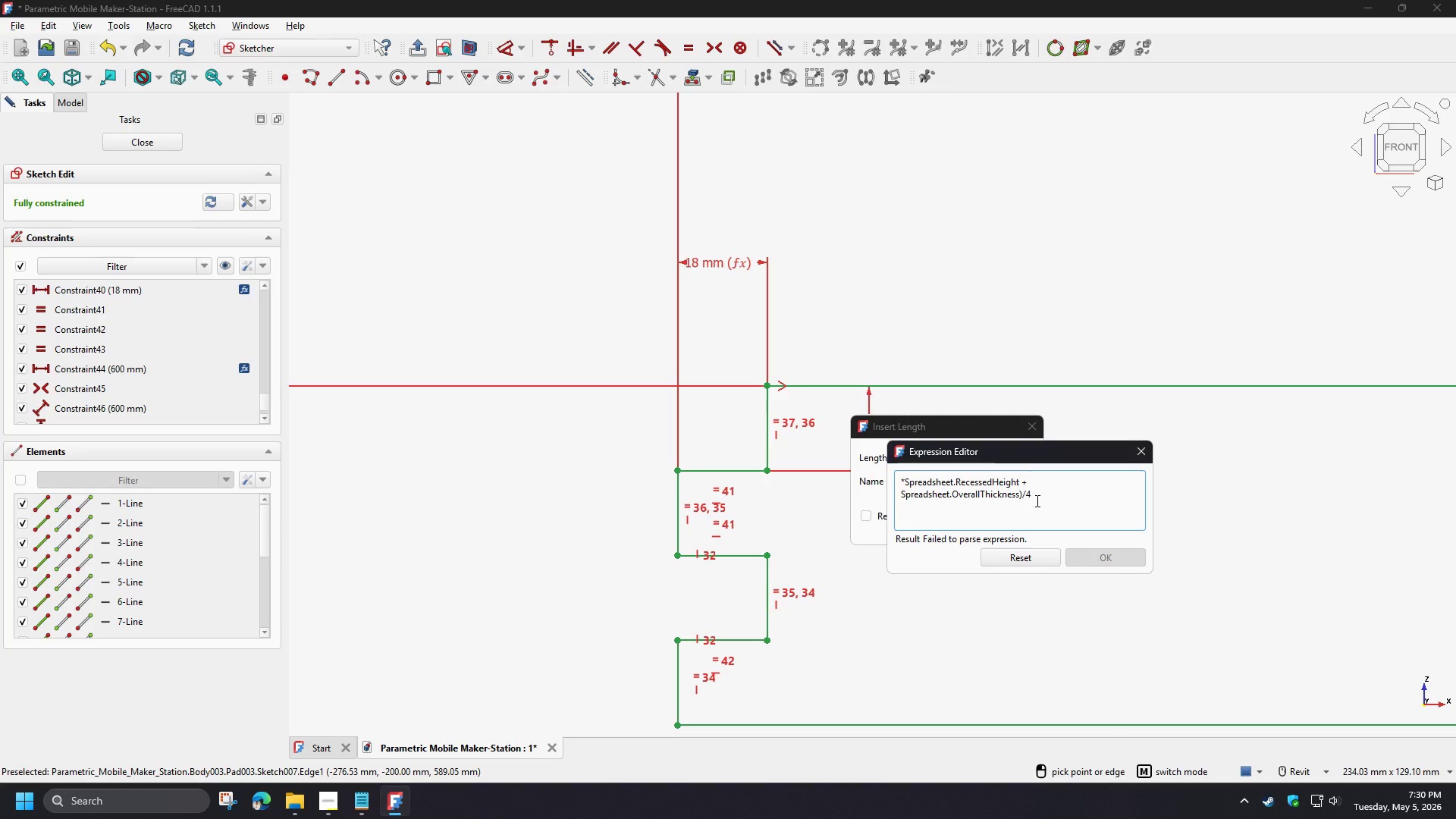 
left_click_drag(start_coordinate=[905, 483], to_coordinate=[895, 482])
 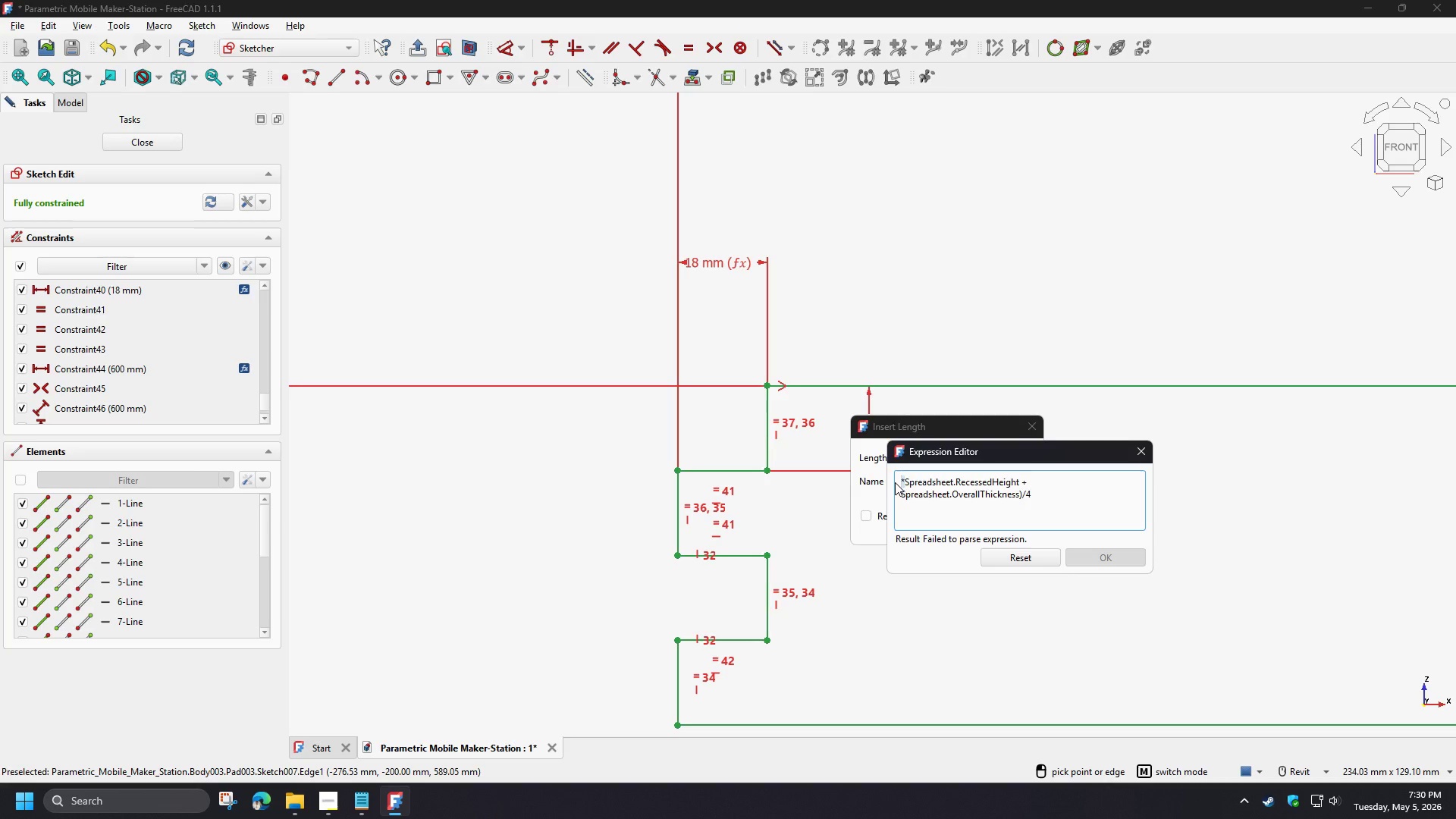 
key(Shift+9)
 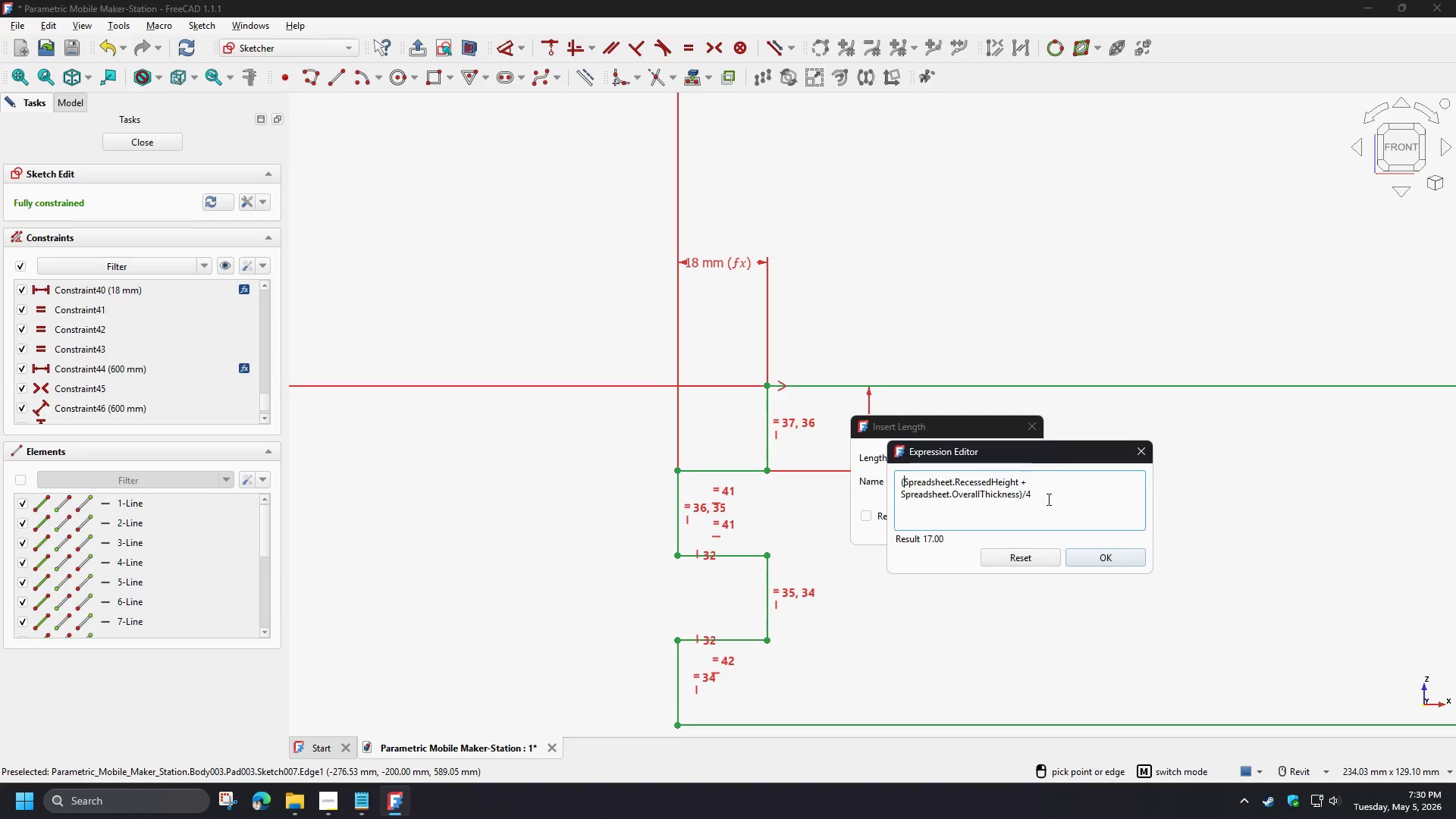 
left_click_drag(start_coordinate=[1047, 499], to_coordinate=[804, 484])
 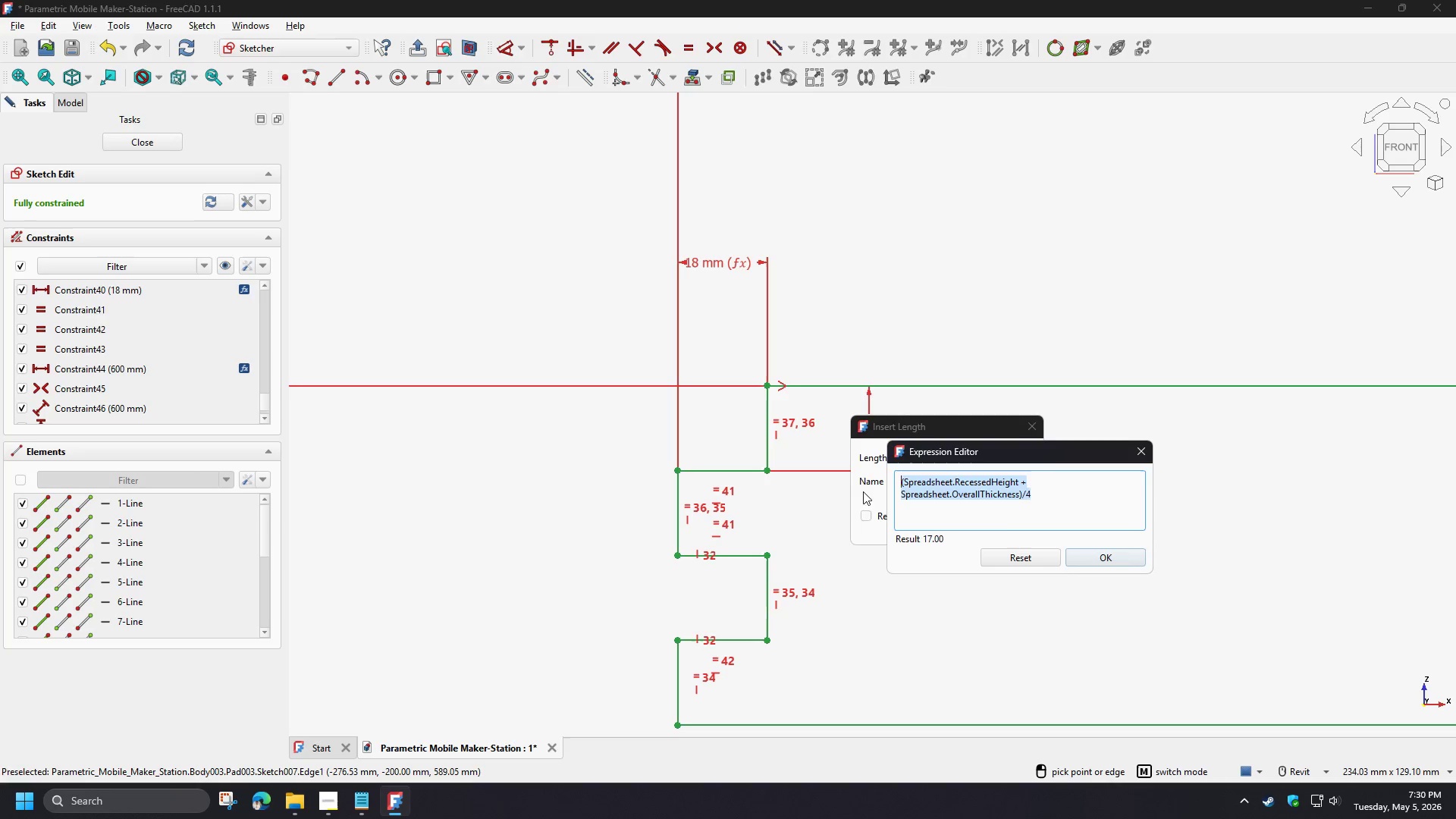 
key(Control+C)
 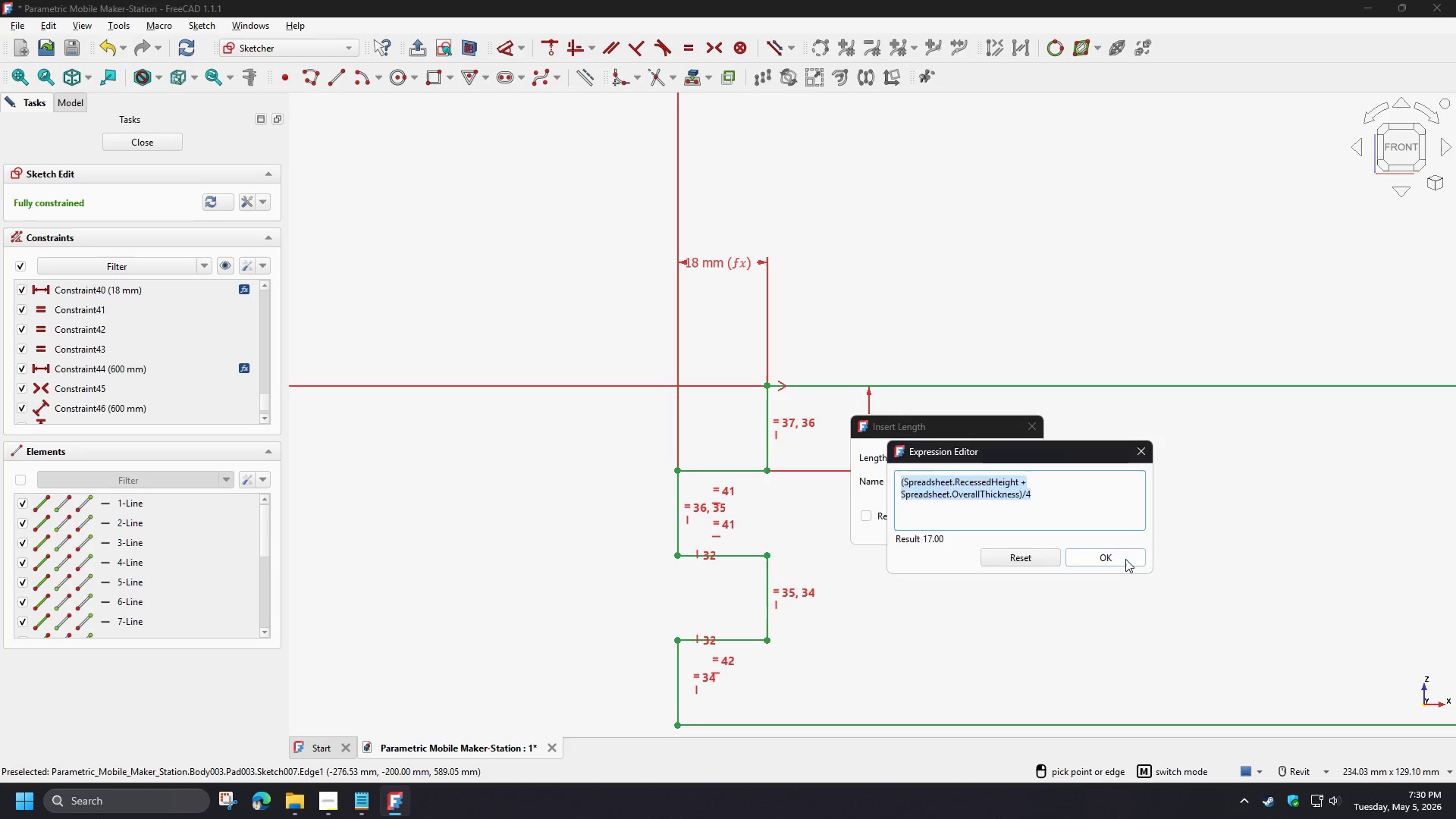 
left_click([1125, 559])
 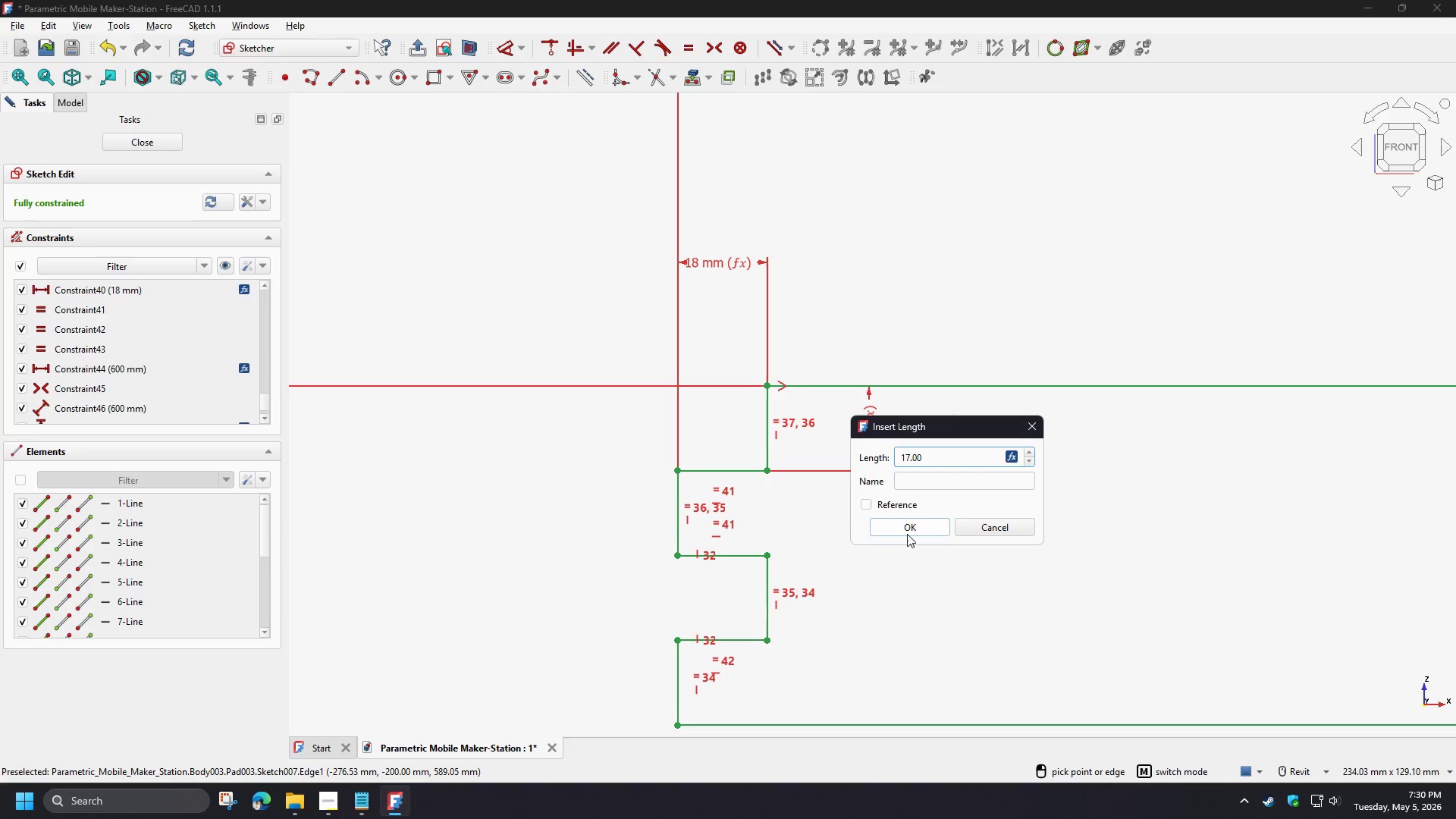 
left_click([907, 534])
 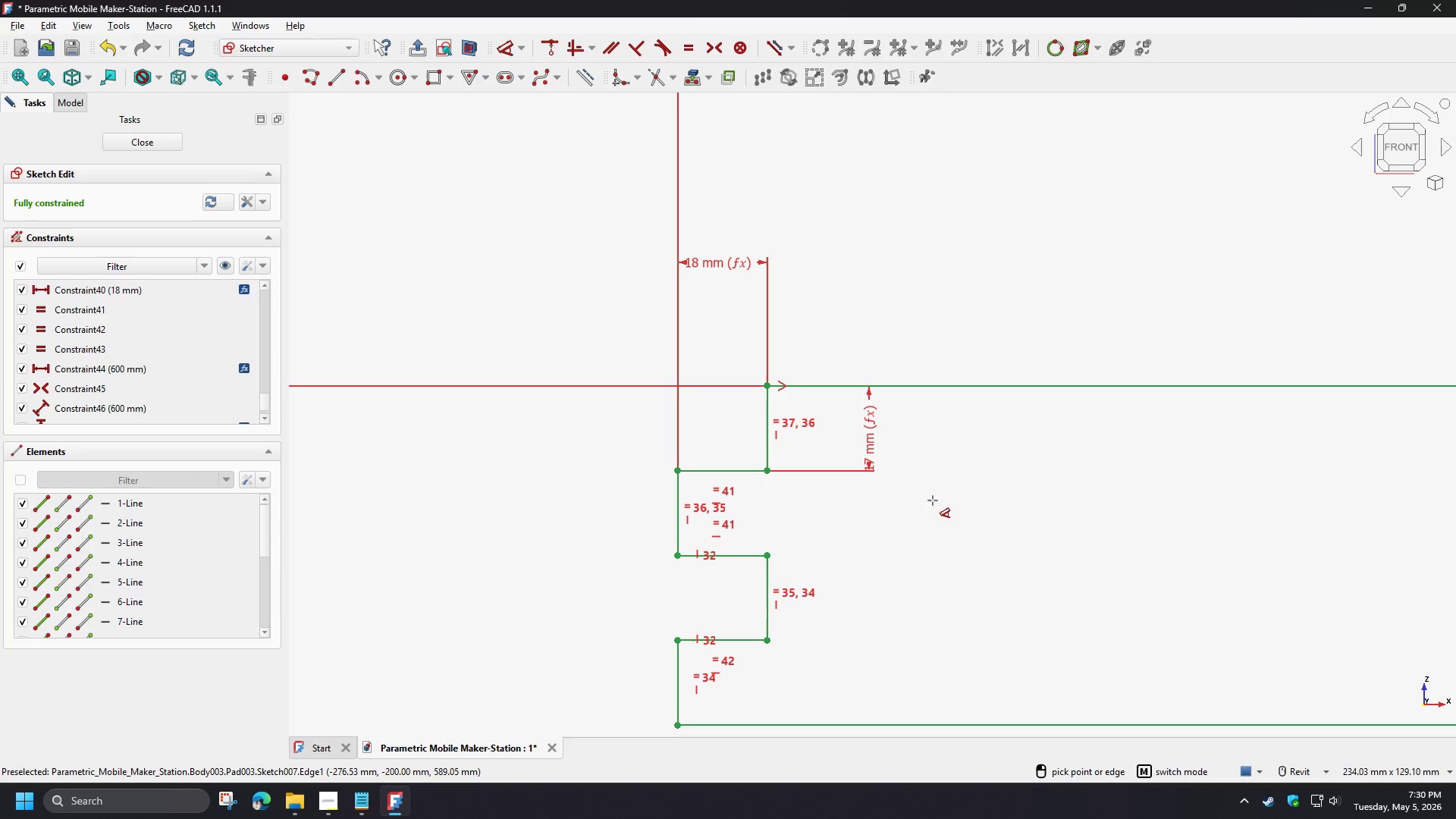 
right_click([933, 500])
 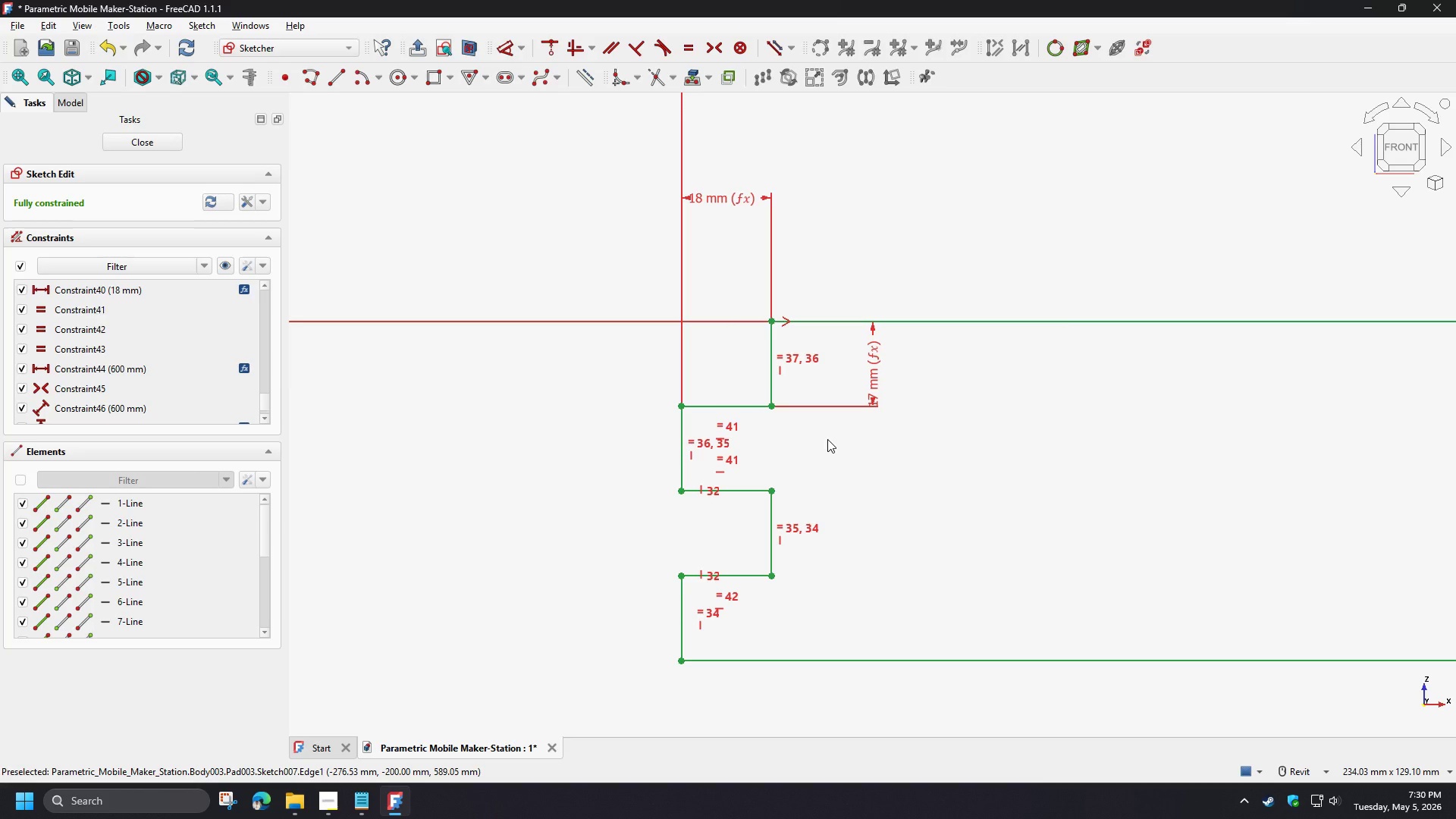 
scroll: coordinate [795, 315], scroll_direction: down, amount: 10.0
 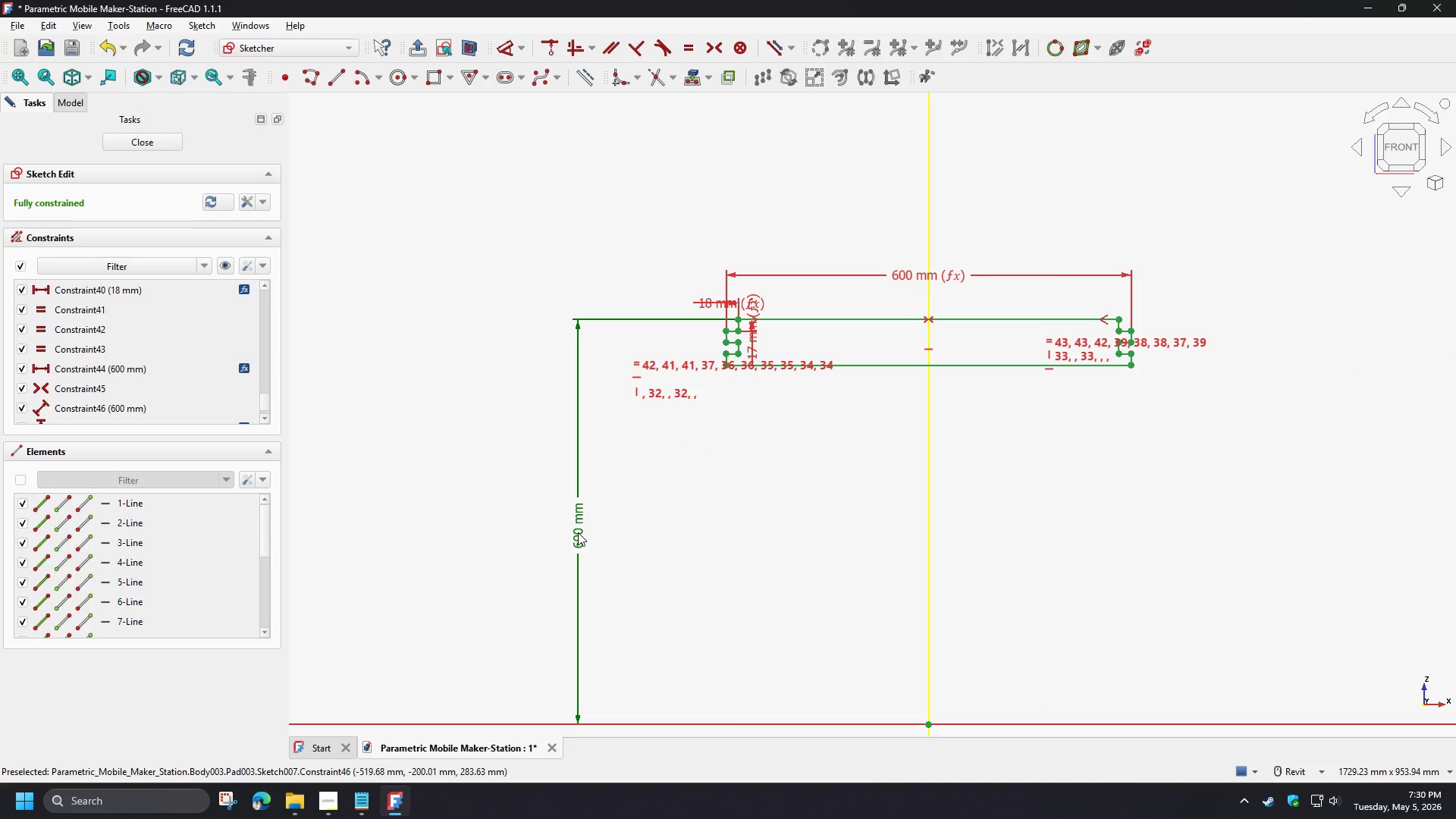 
double_click([578, 532])
 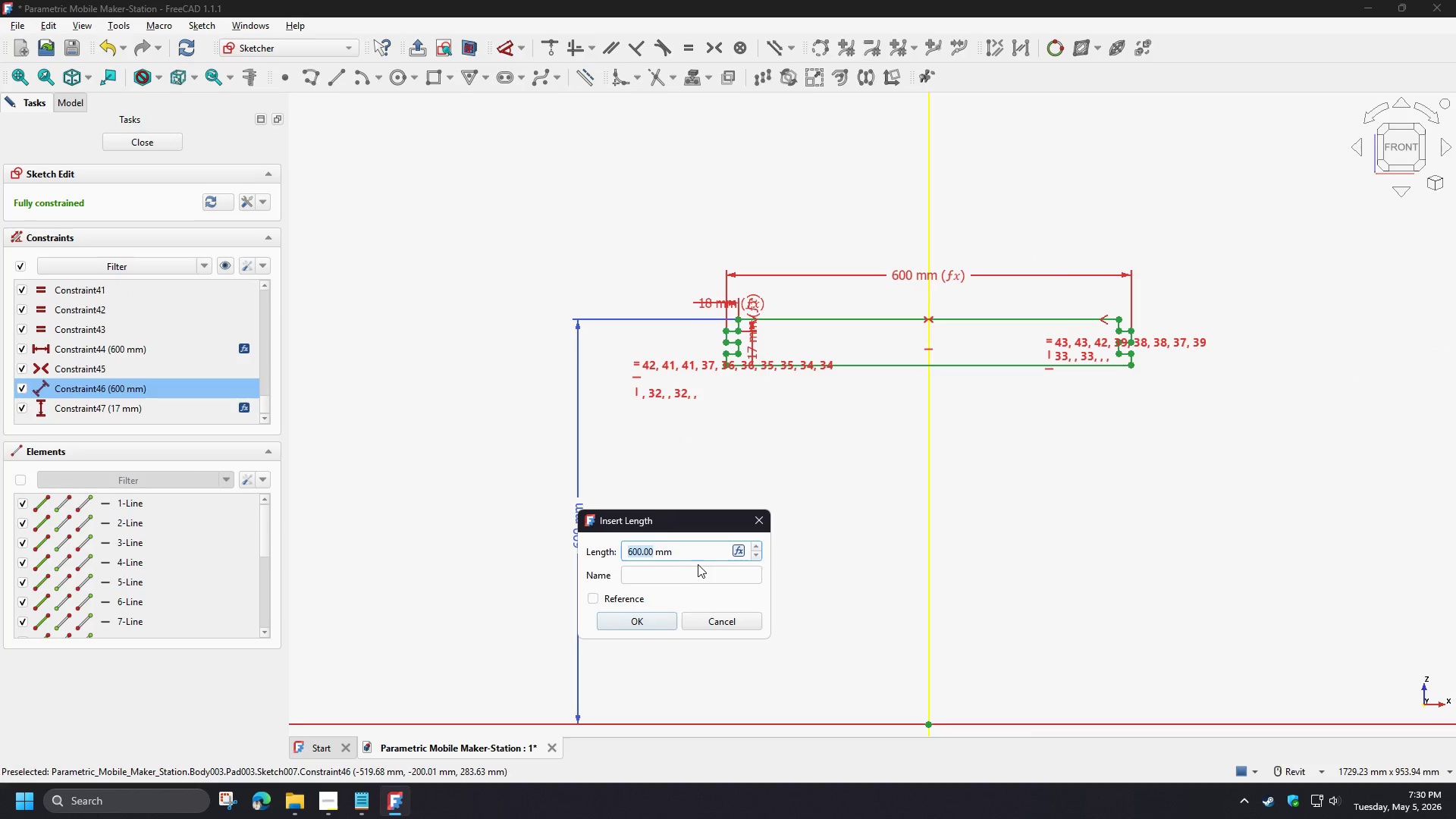 
key(Numpad9)
 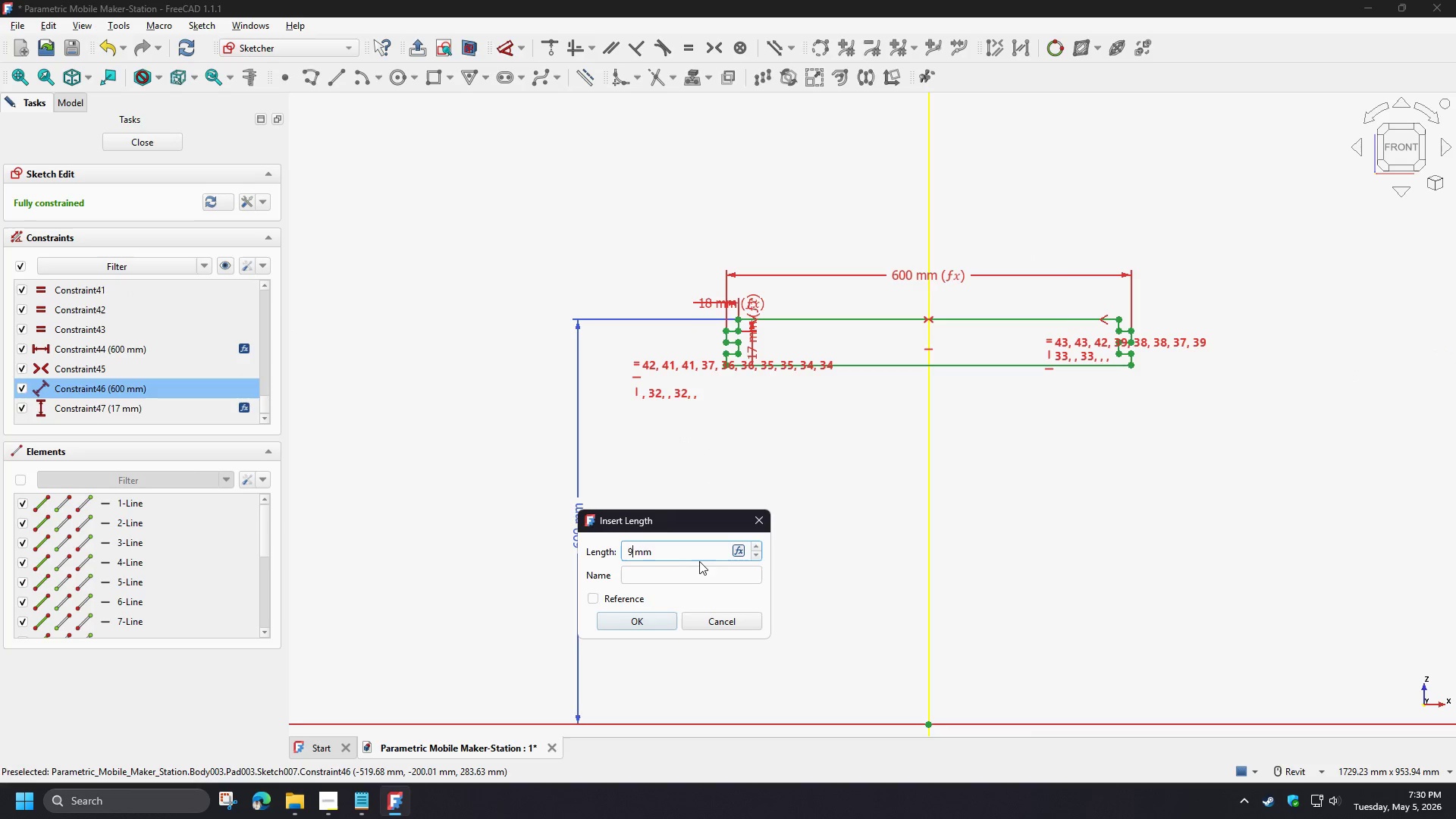 
key(Numpad0)
 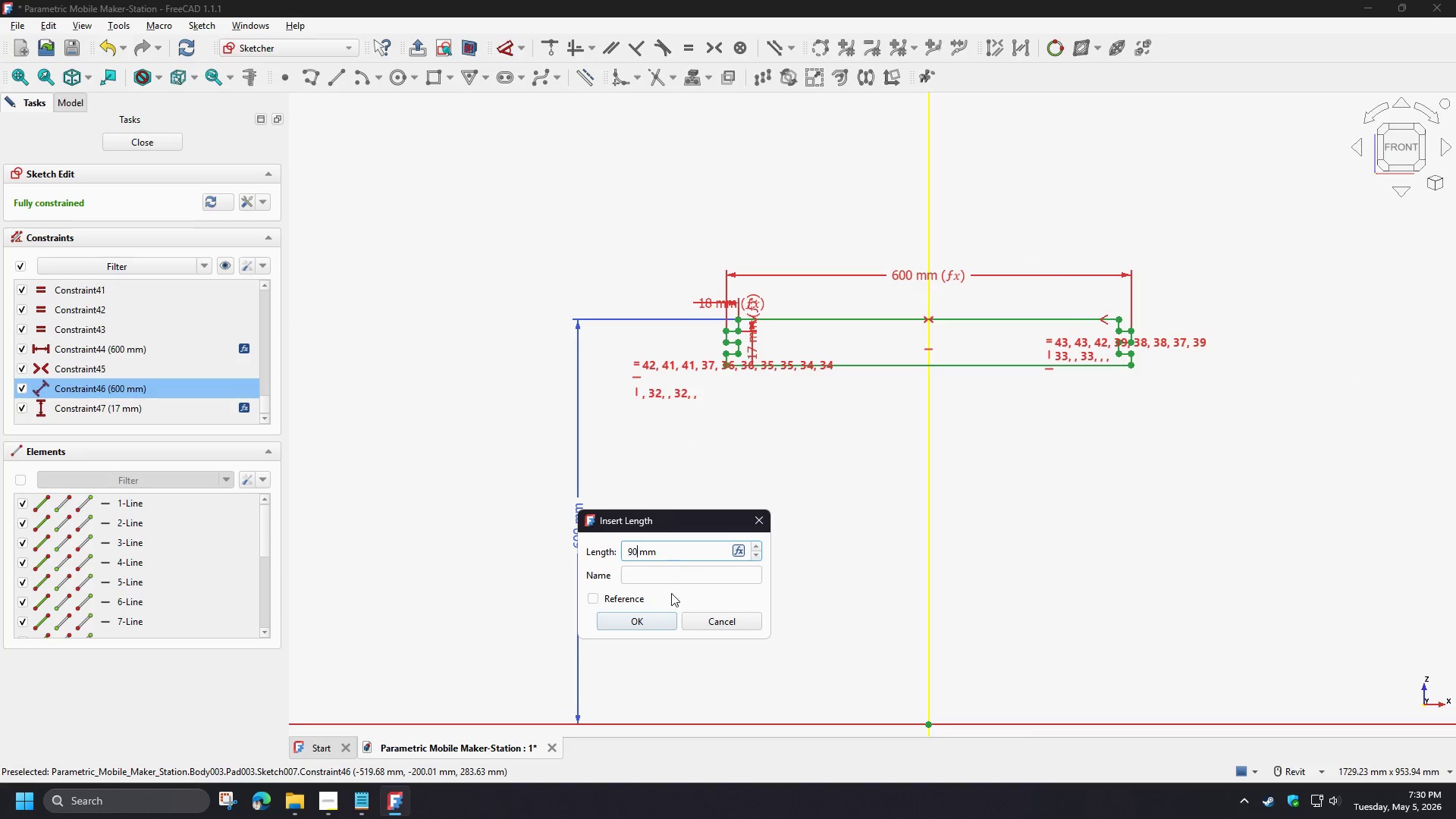 
key(Numpad0)
 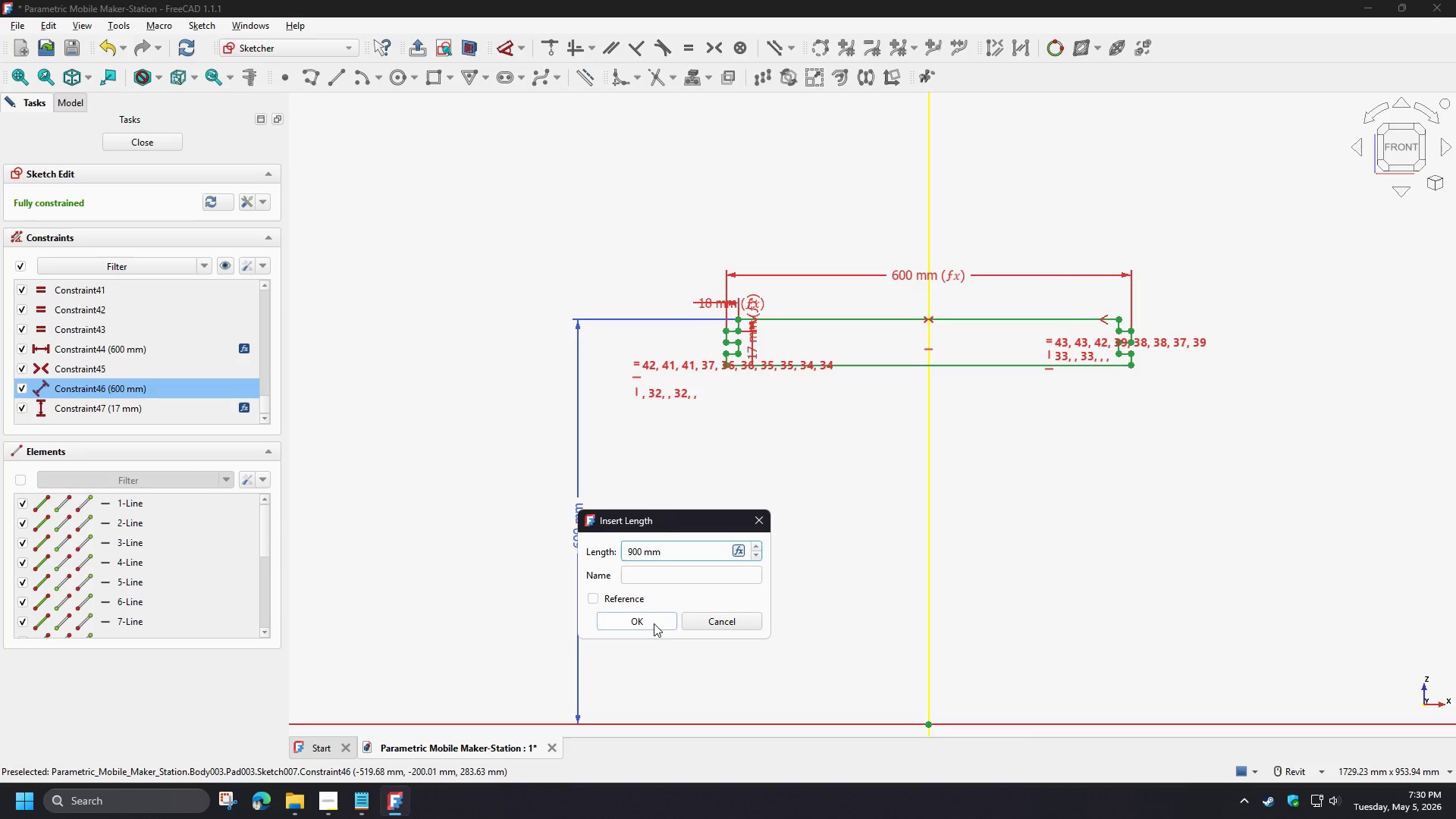 
left_click([654, 623])
 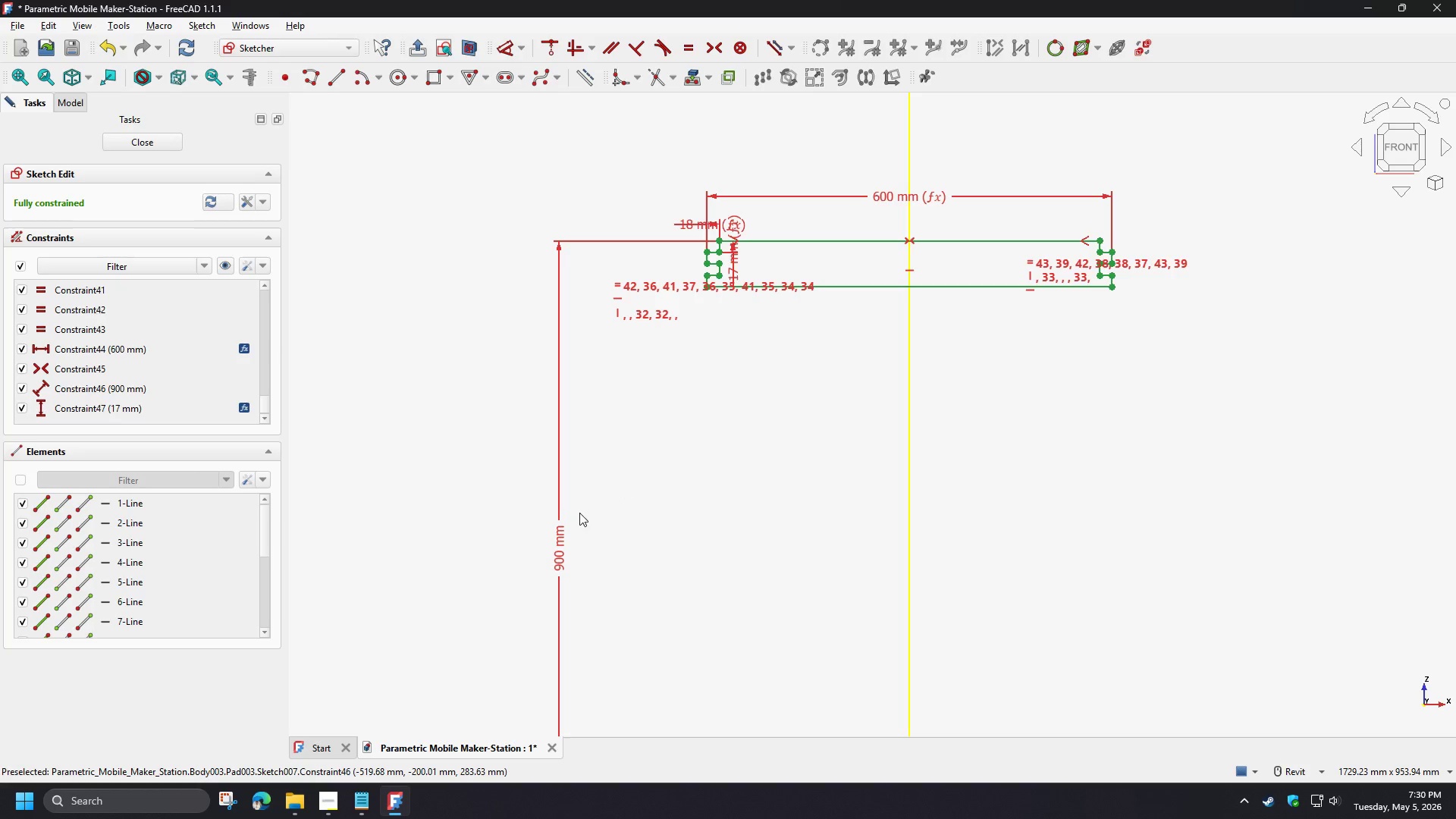 
double_click([557, 556])
 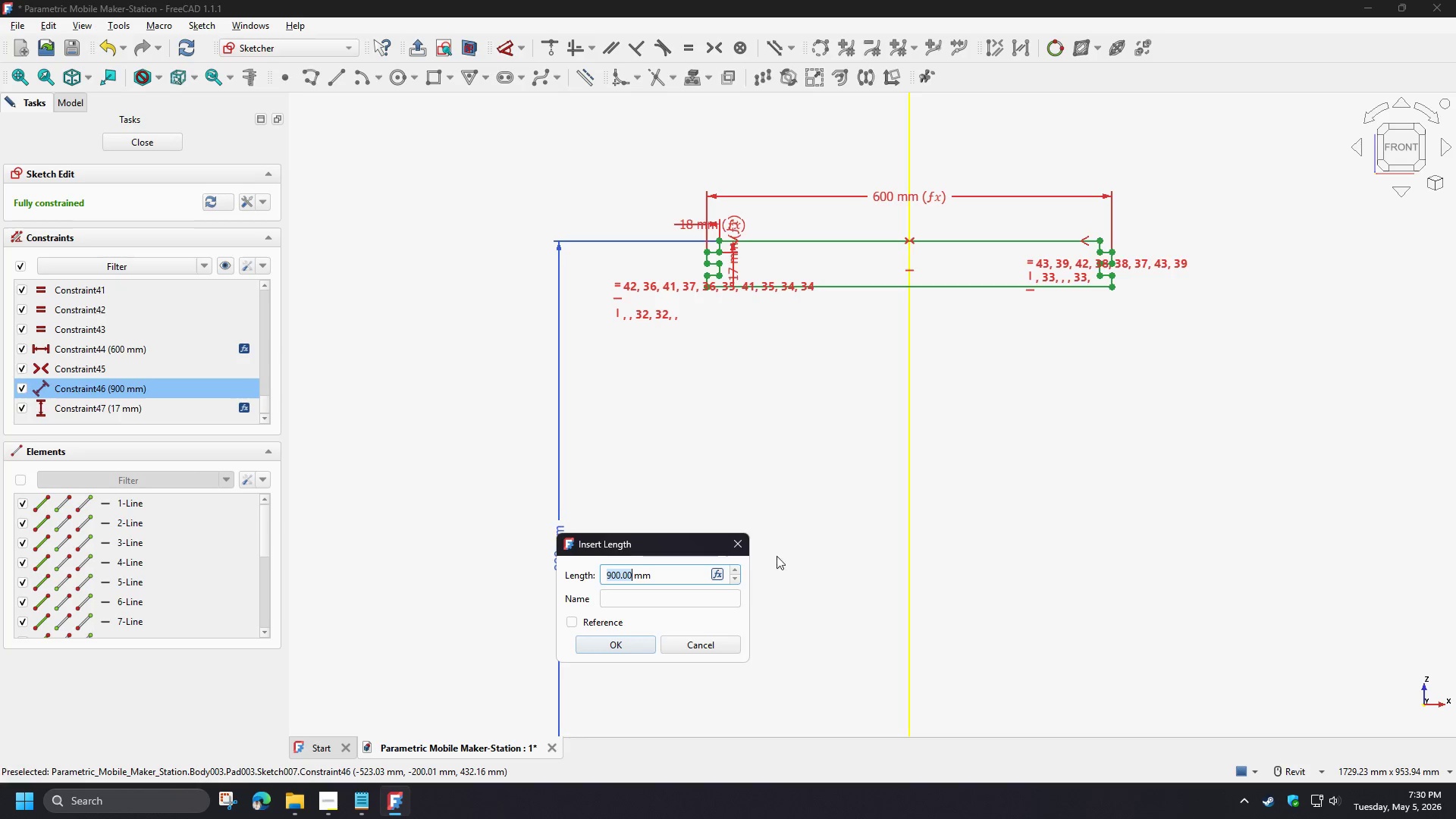 
key(Numpad6)
 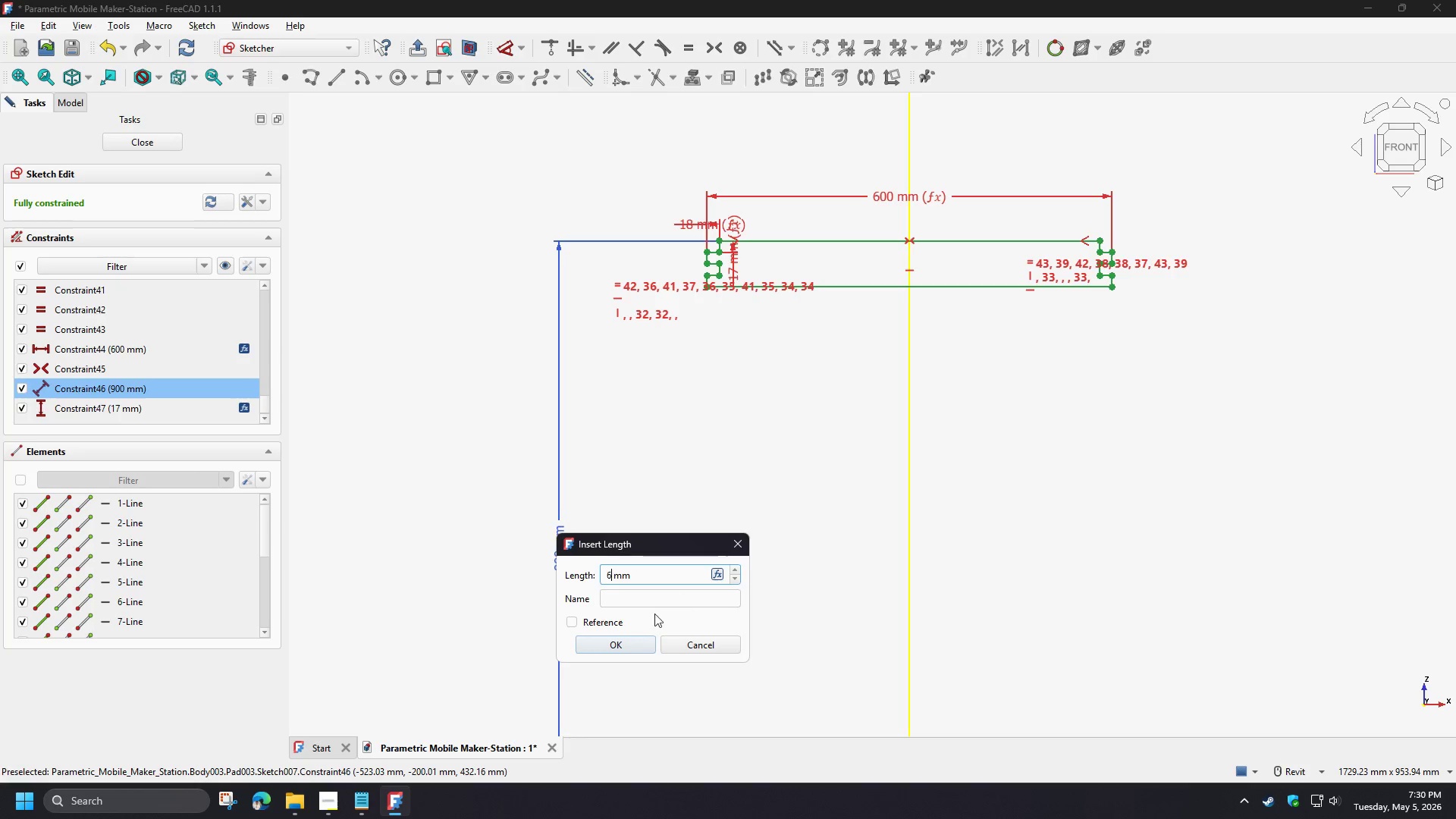 
key(Numpad0)
 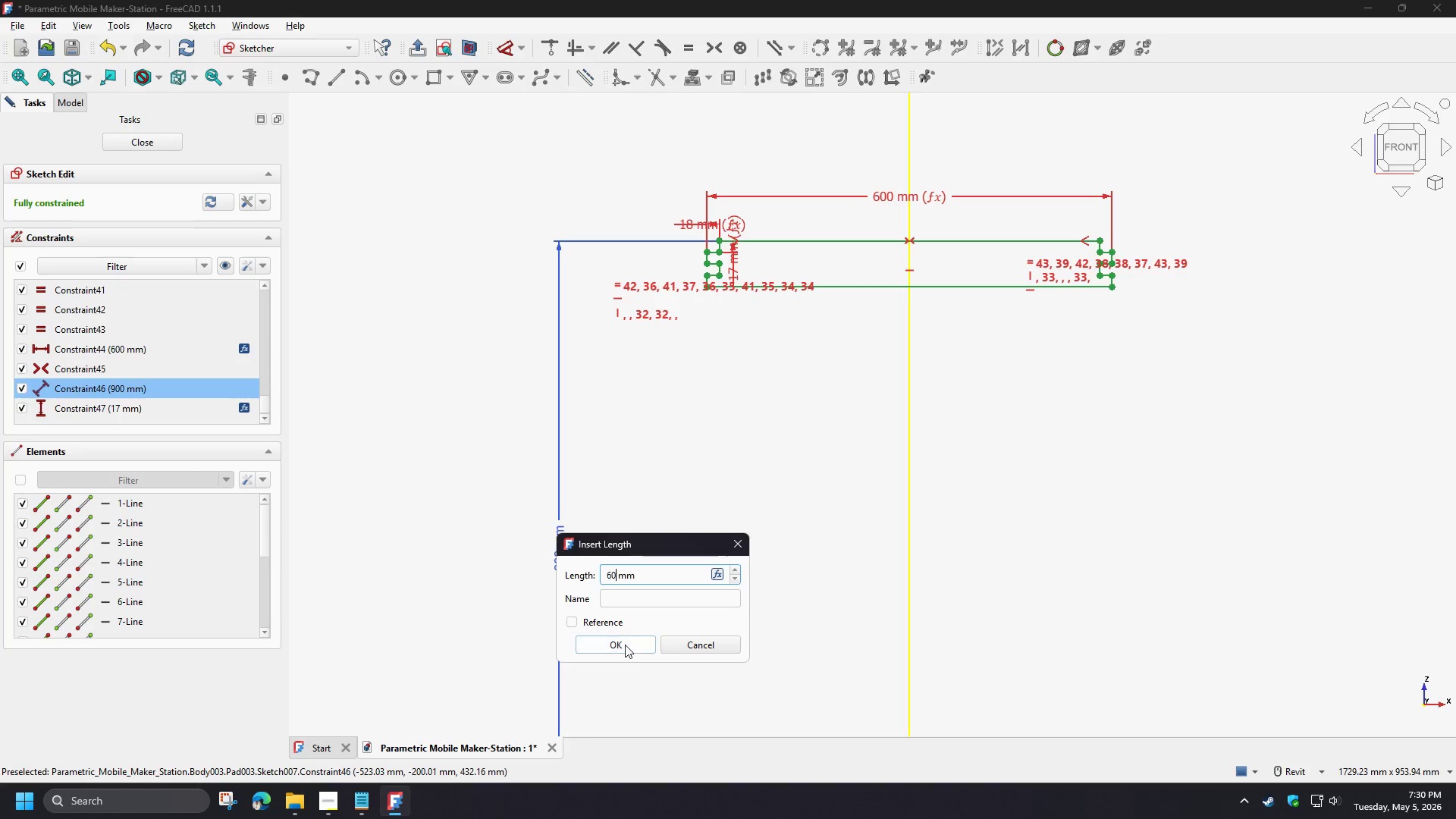 
key(Numpad0)
 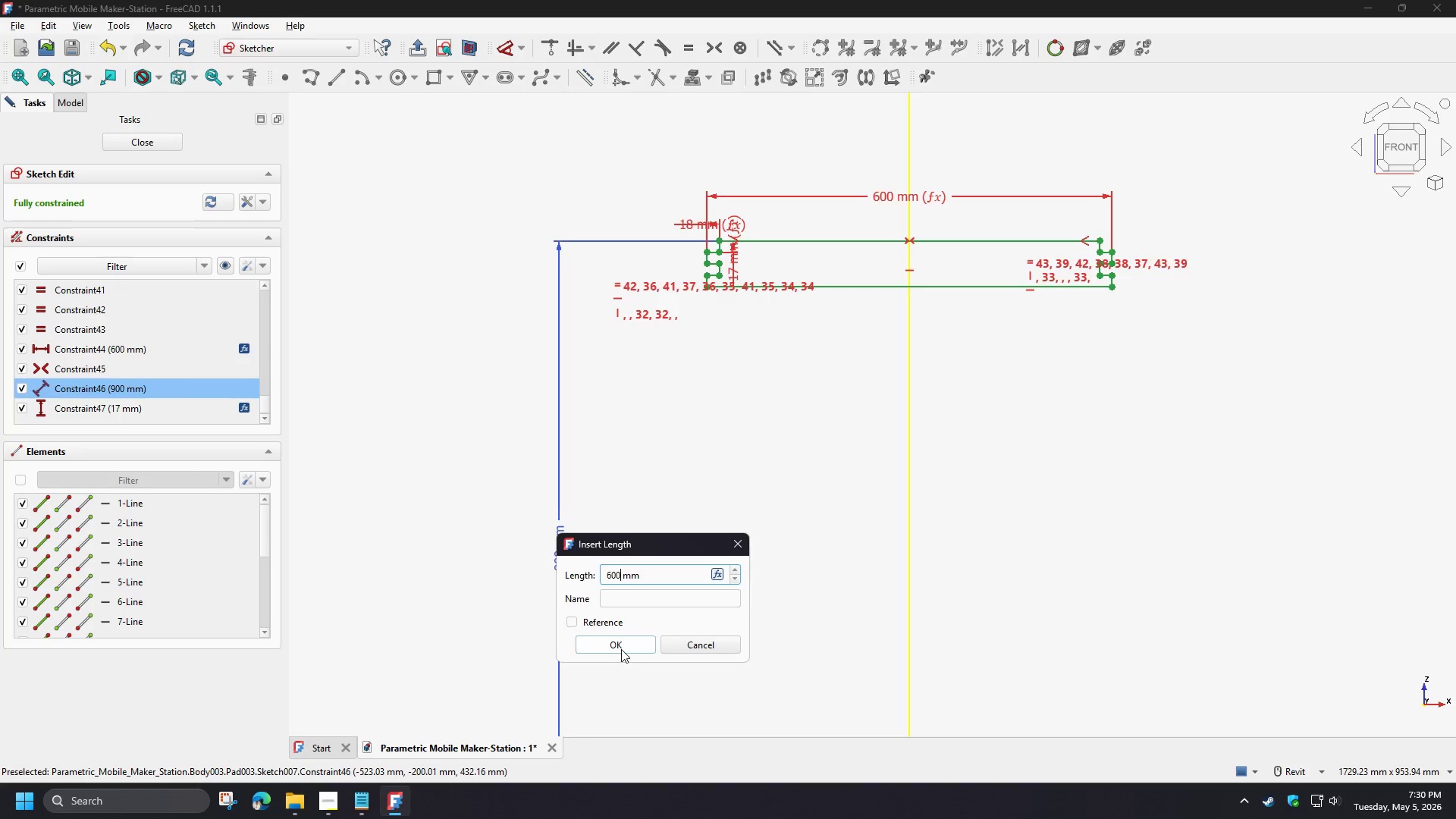 
left_click([621, 649])
 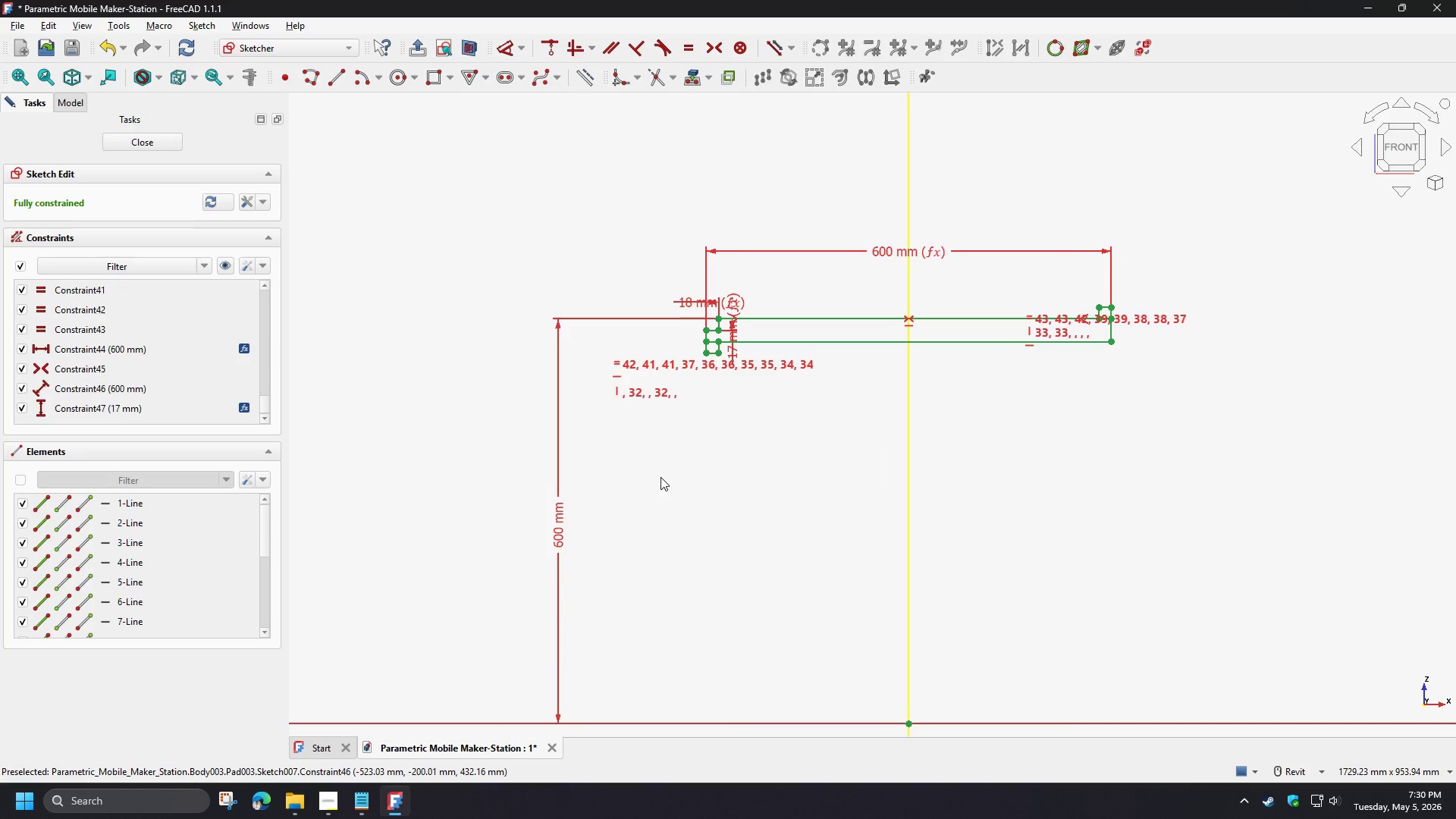 
scroll: coordinate [697, 326], scroll_direction: up, amount: 6.0
 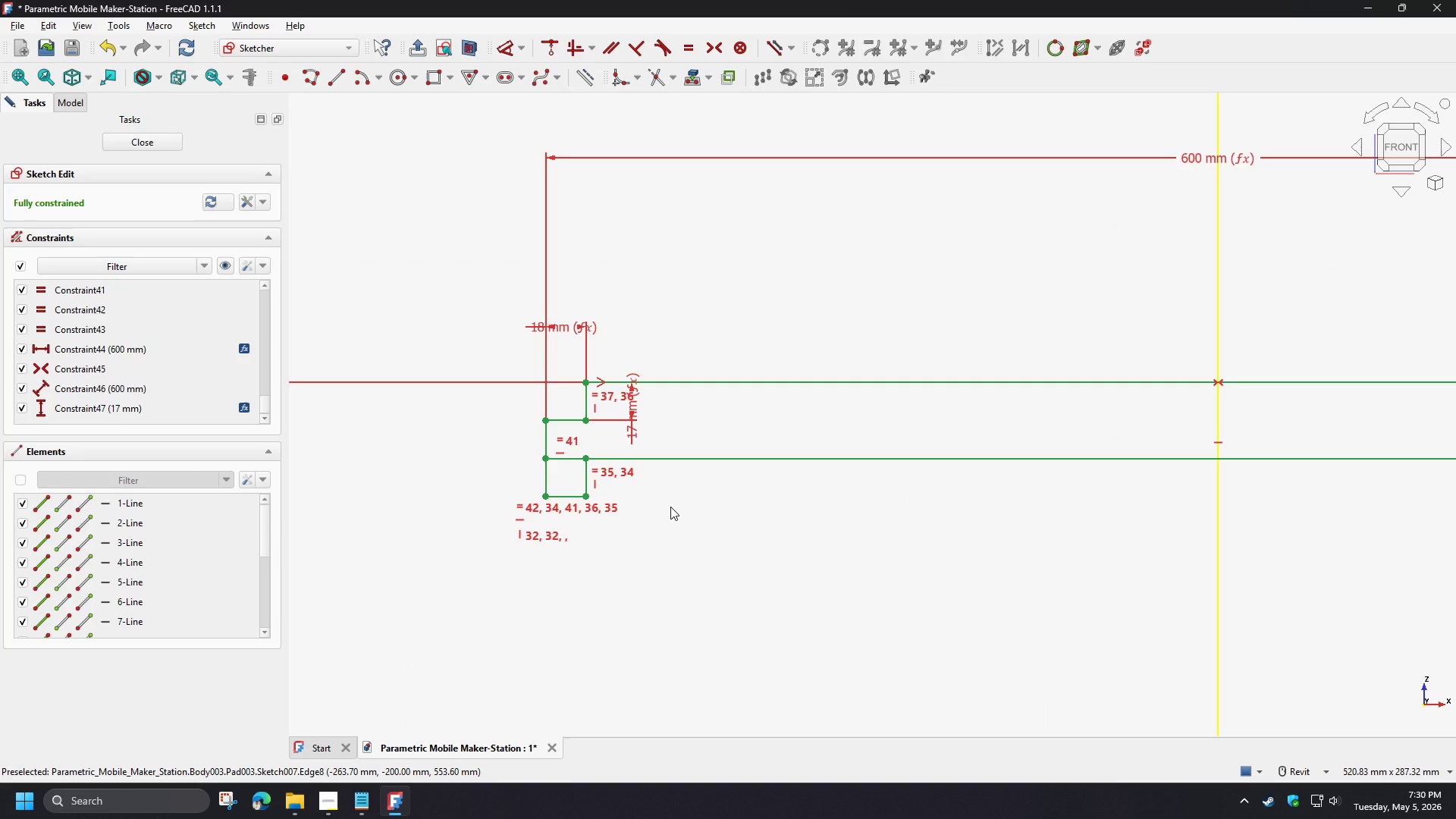 
key(Control+Z)
 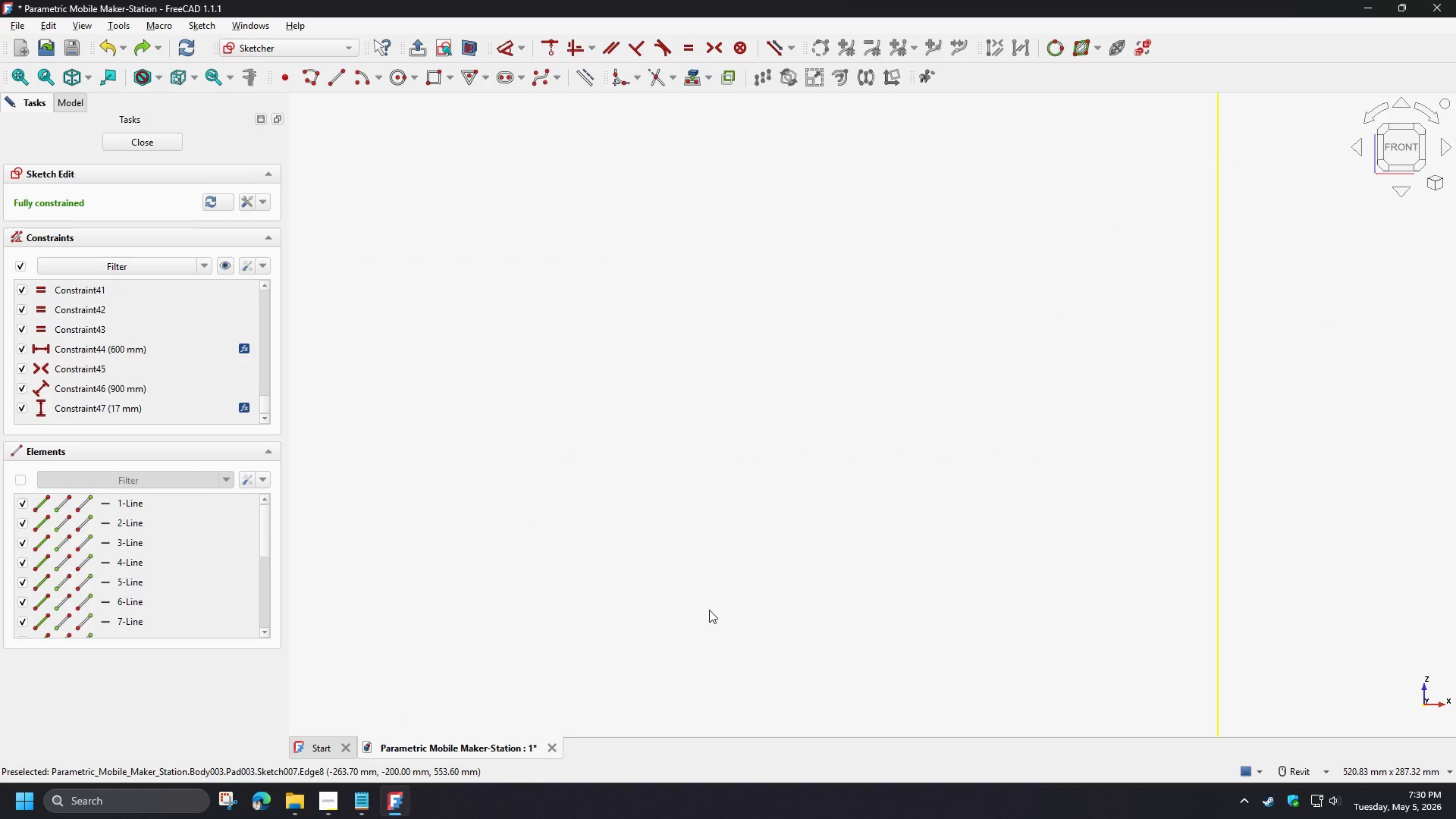 
scroll: coordinate [606, 402], scroll_direction: up, amount: 3.0
 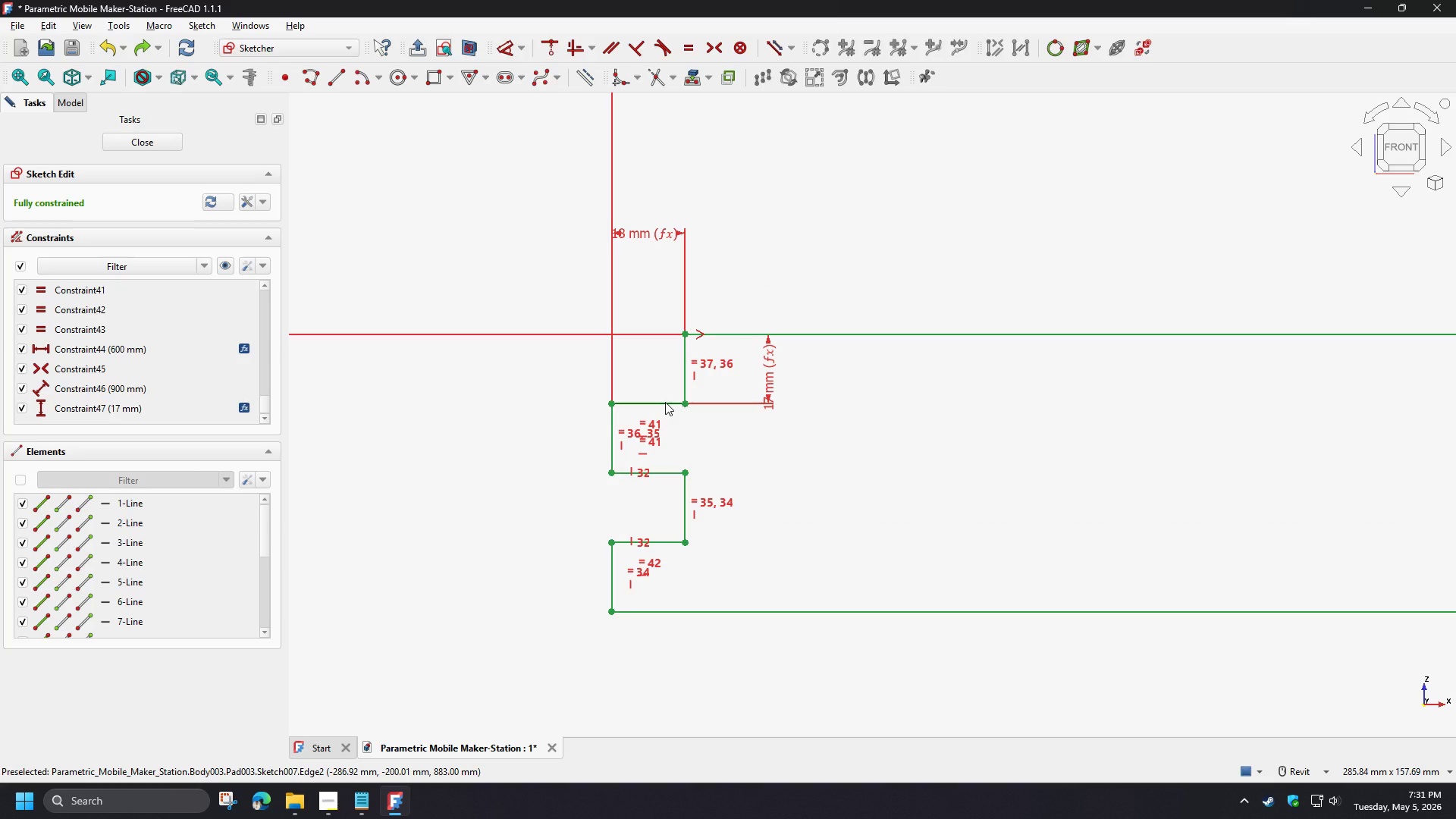 
wait(21.71)
 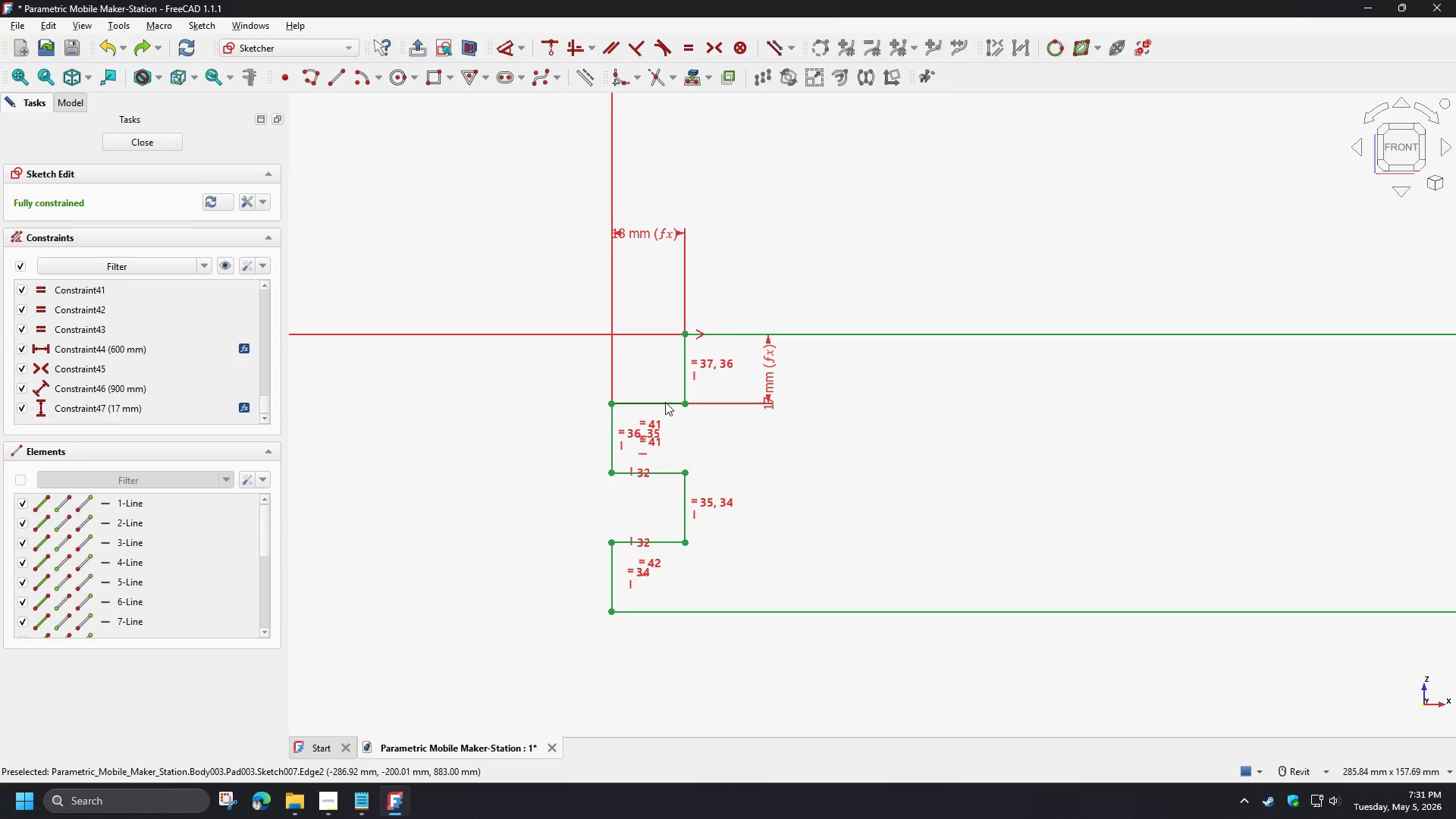 
left_click([768, 393])
 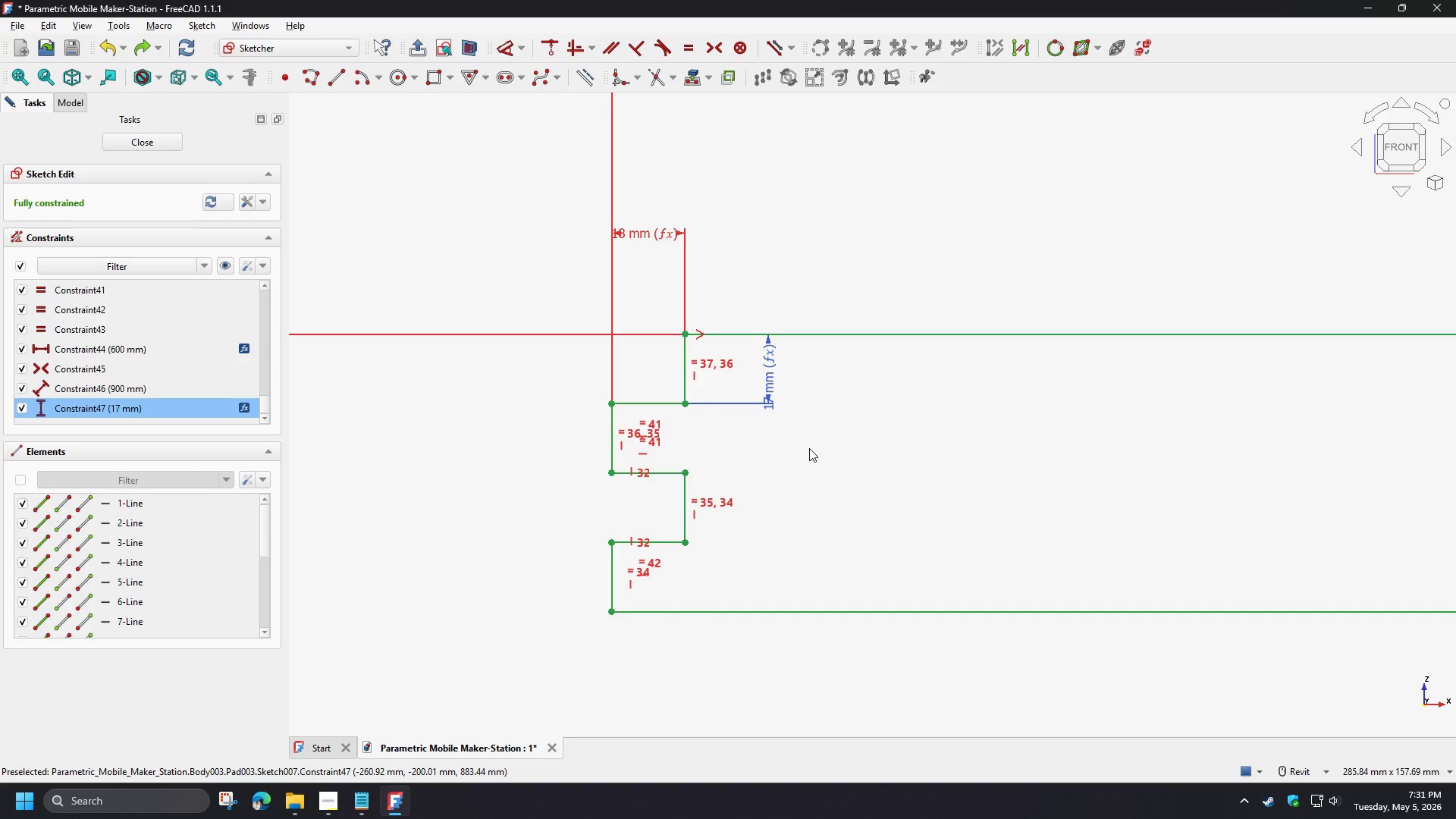 
key(Delete)
 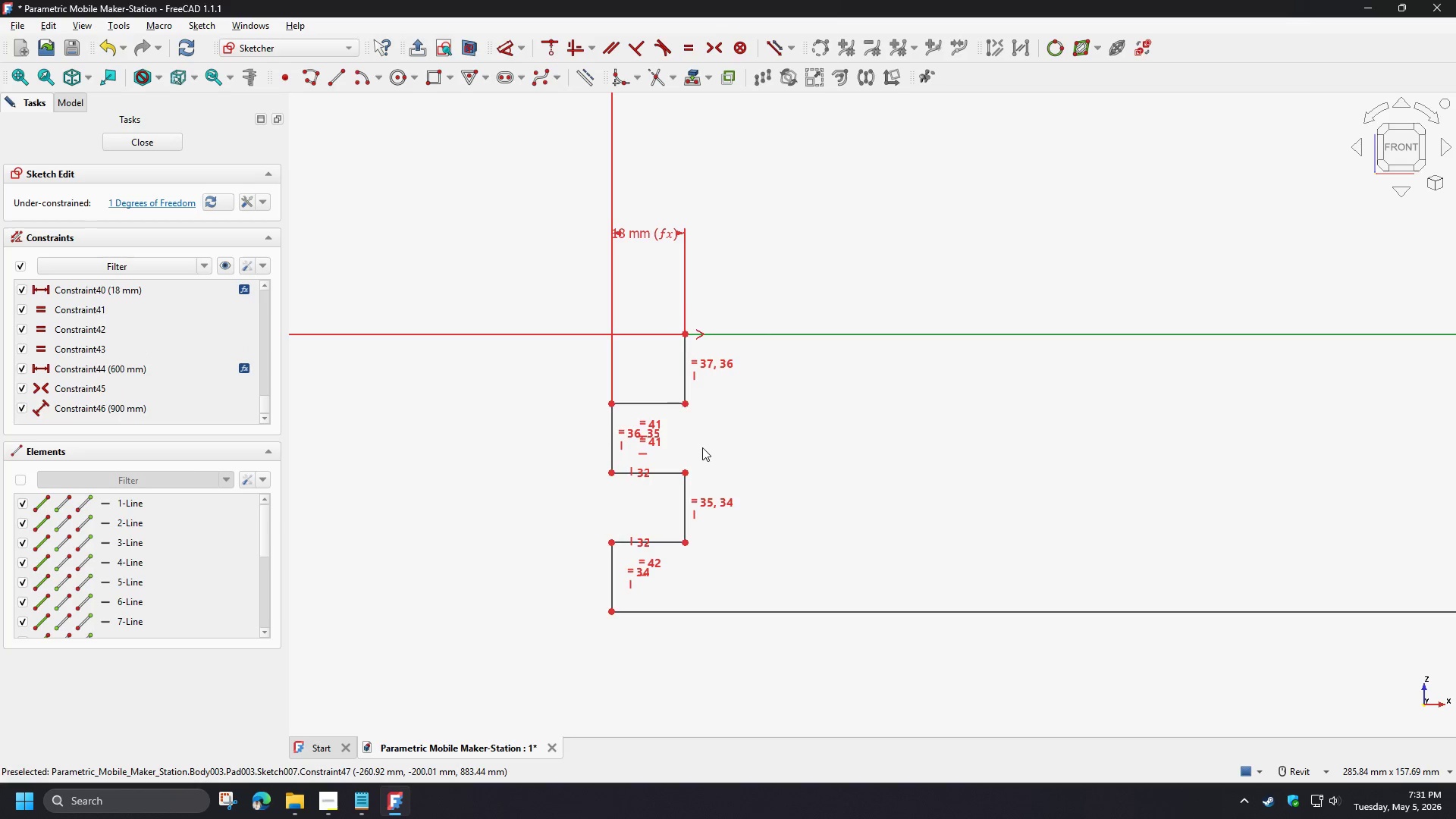 
scroll: coordinate [701, 447], scroll_direction: up, amount: 1.0
 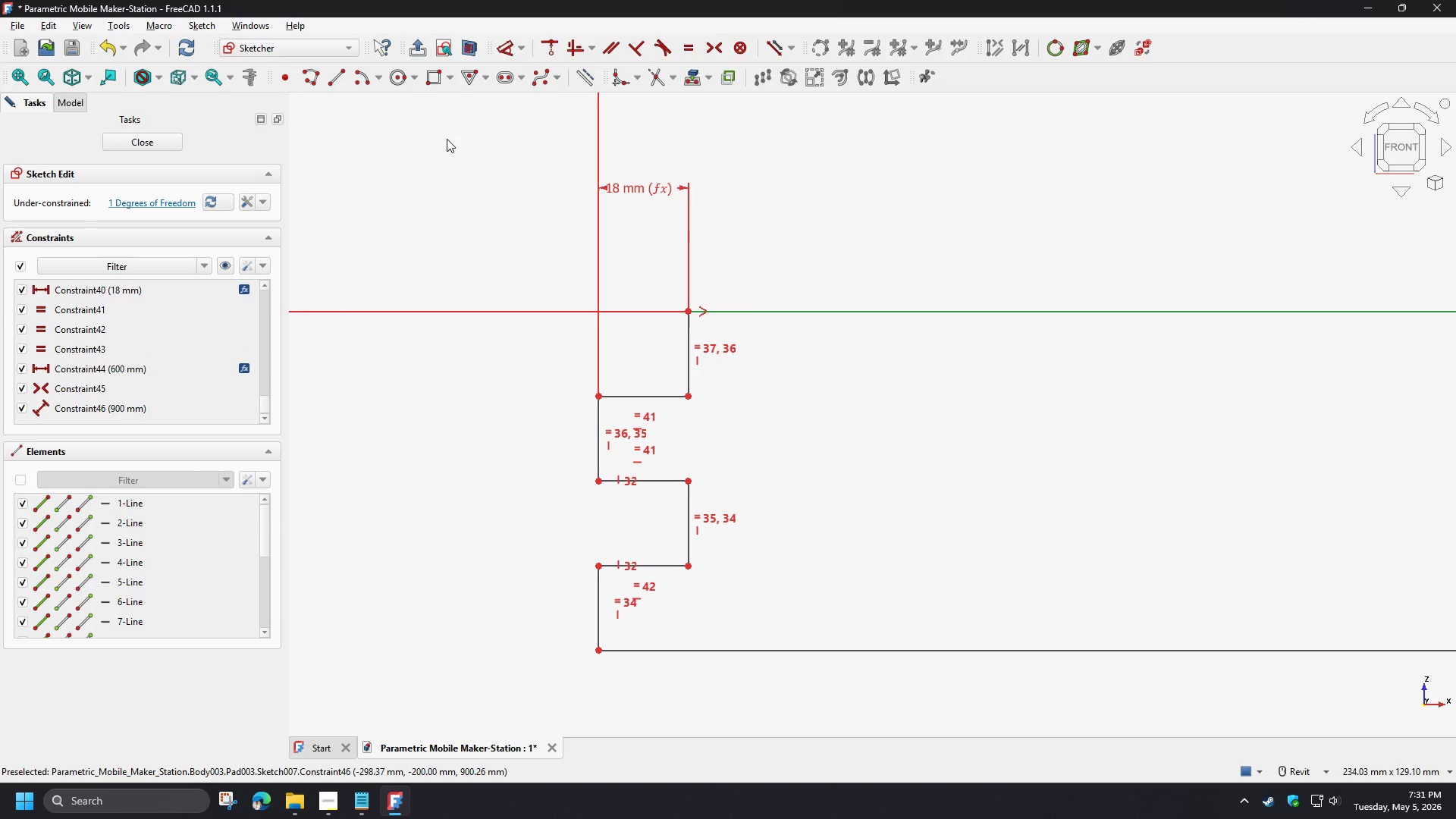 
left_click([292, 80])
 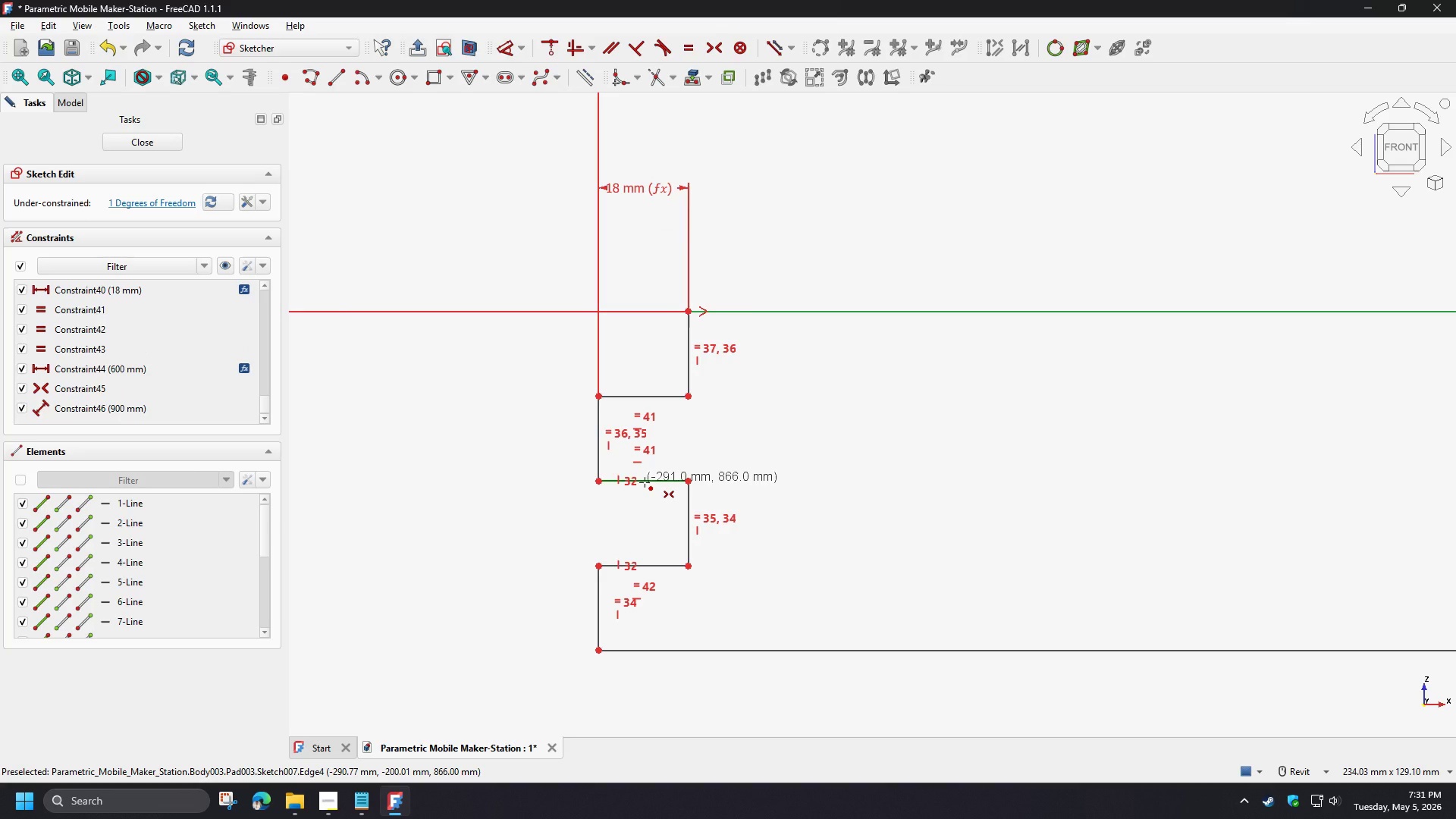 
left_click([645, 482])
 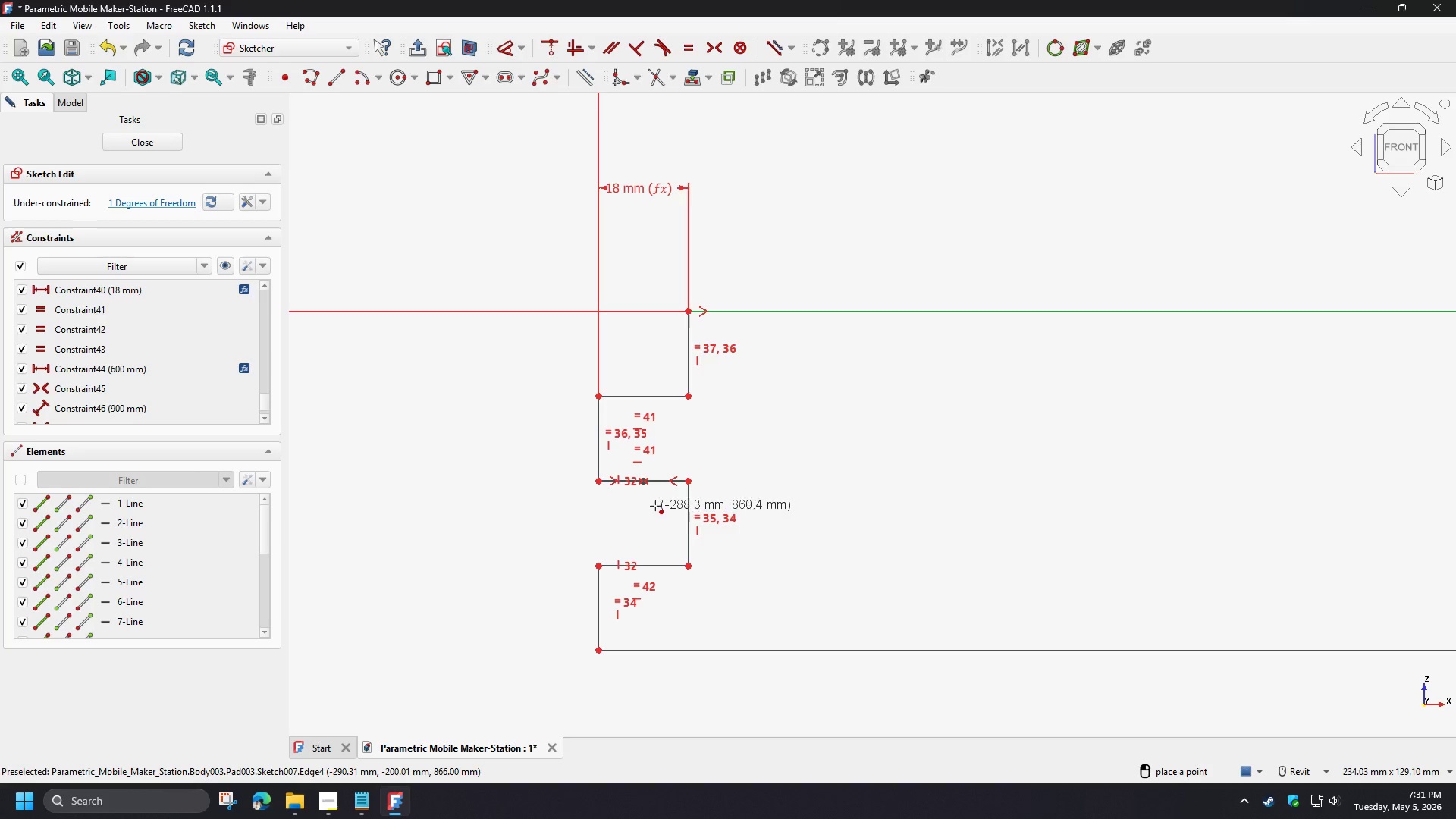 
right_click([644, 493])
 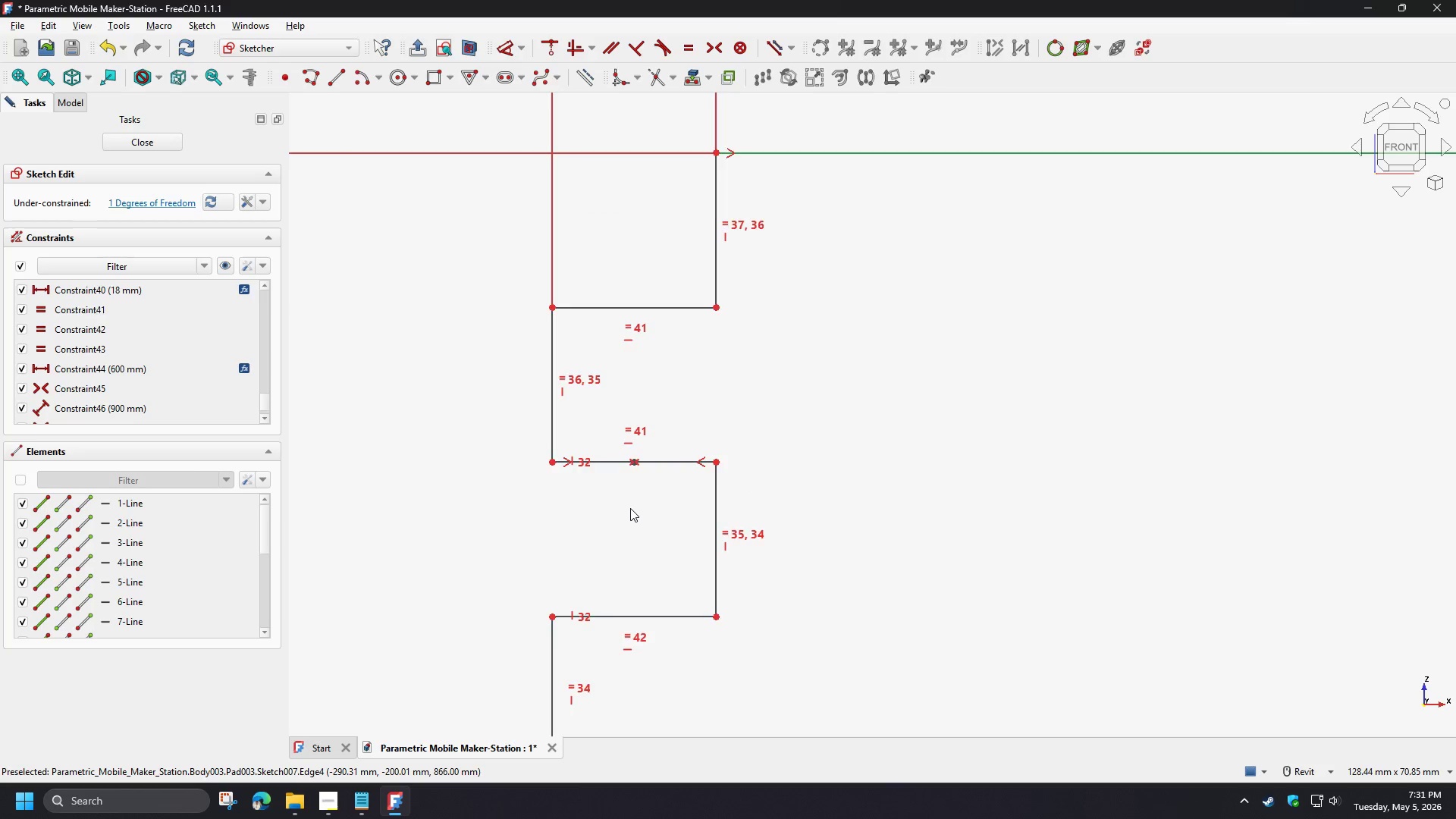 
scroll: coordinate [654, 504], scroll_direction: up, amount: 3.0
 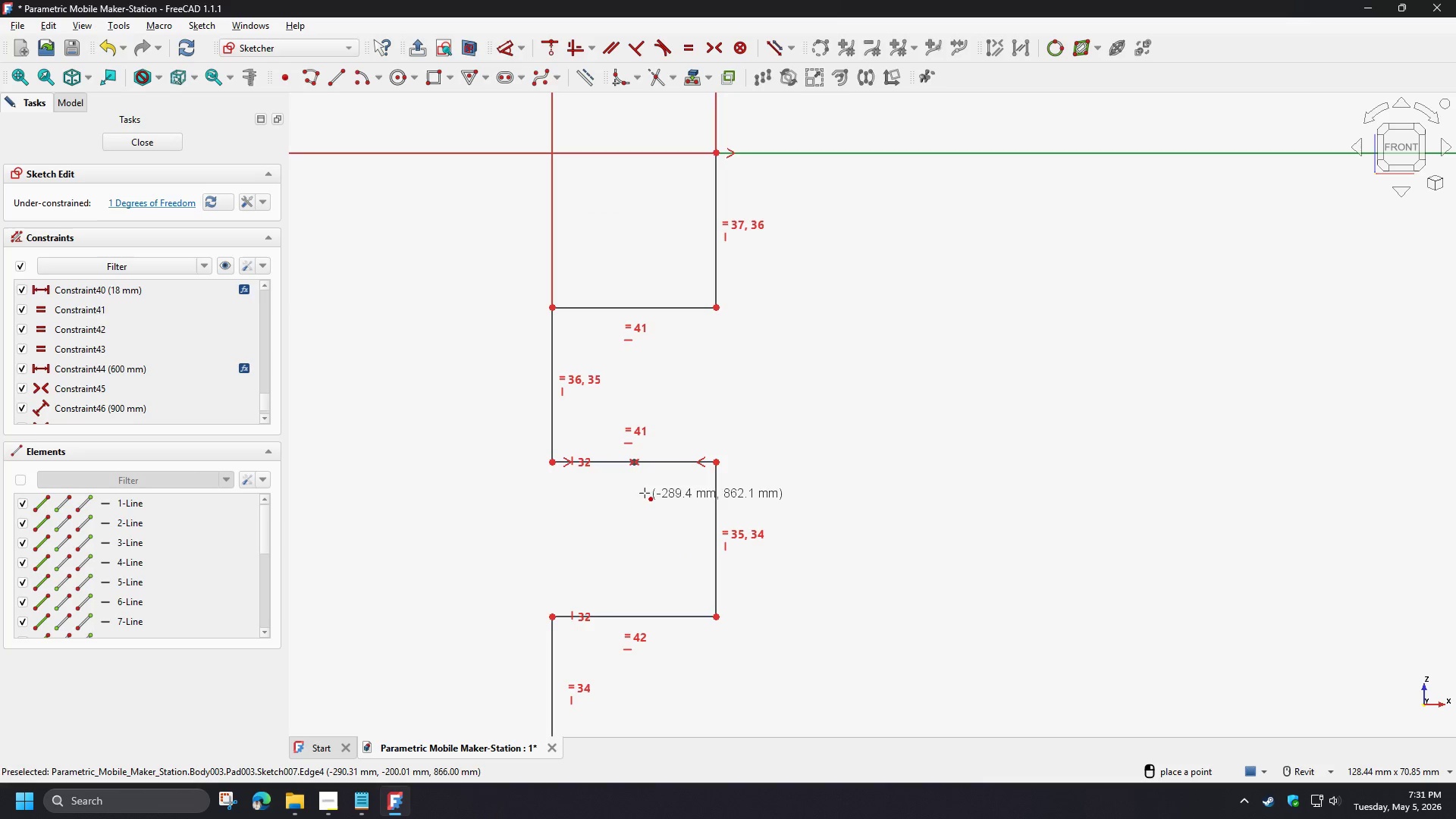 
scroll: coordinate [630, 508], scroll_direction: down, amount: 2.0
 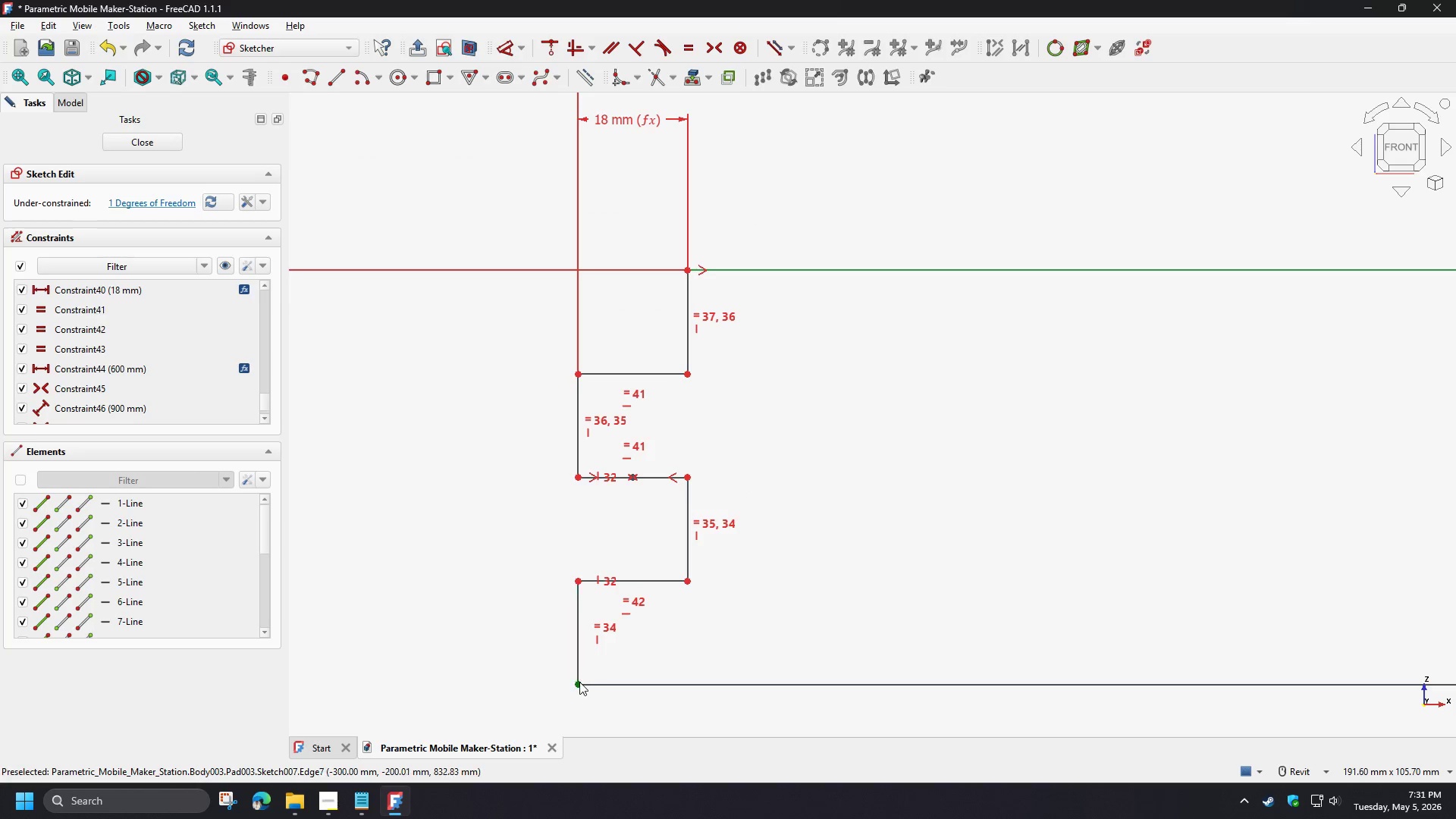 
left_click([579, 682])
 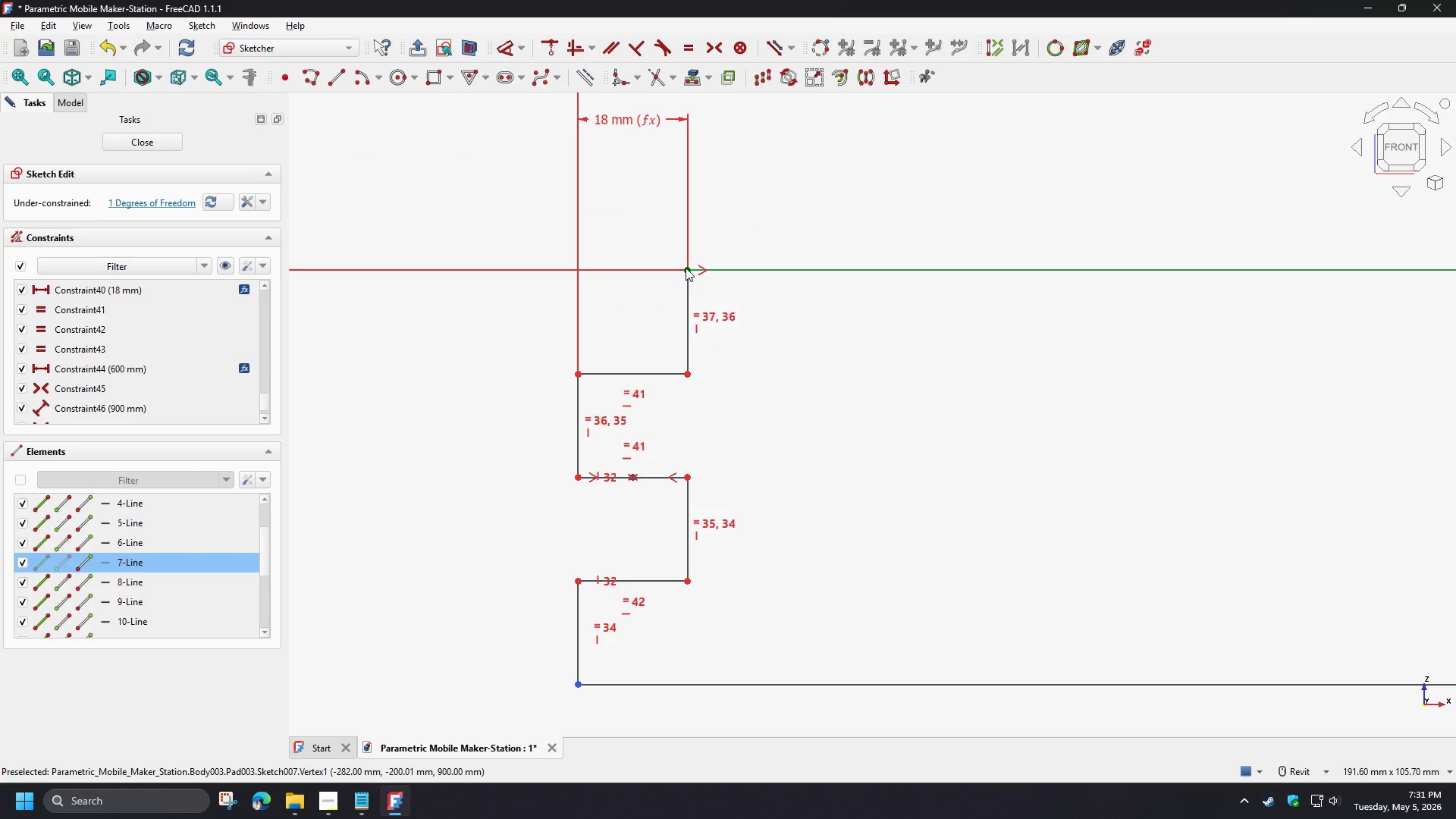 
left_click([686, 268])
 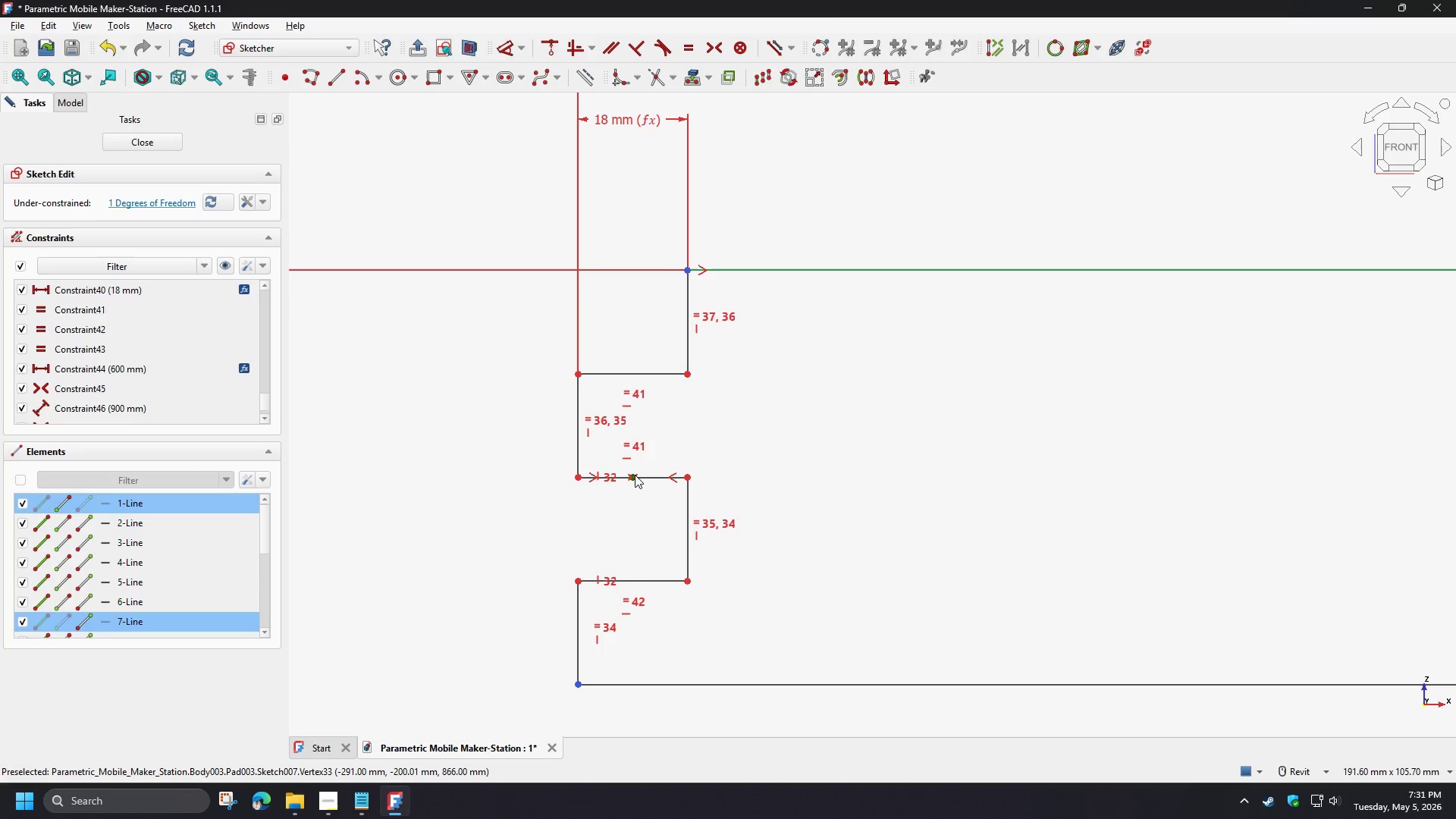 
left_click([634, 475])
 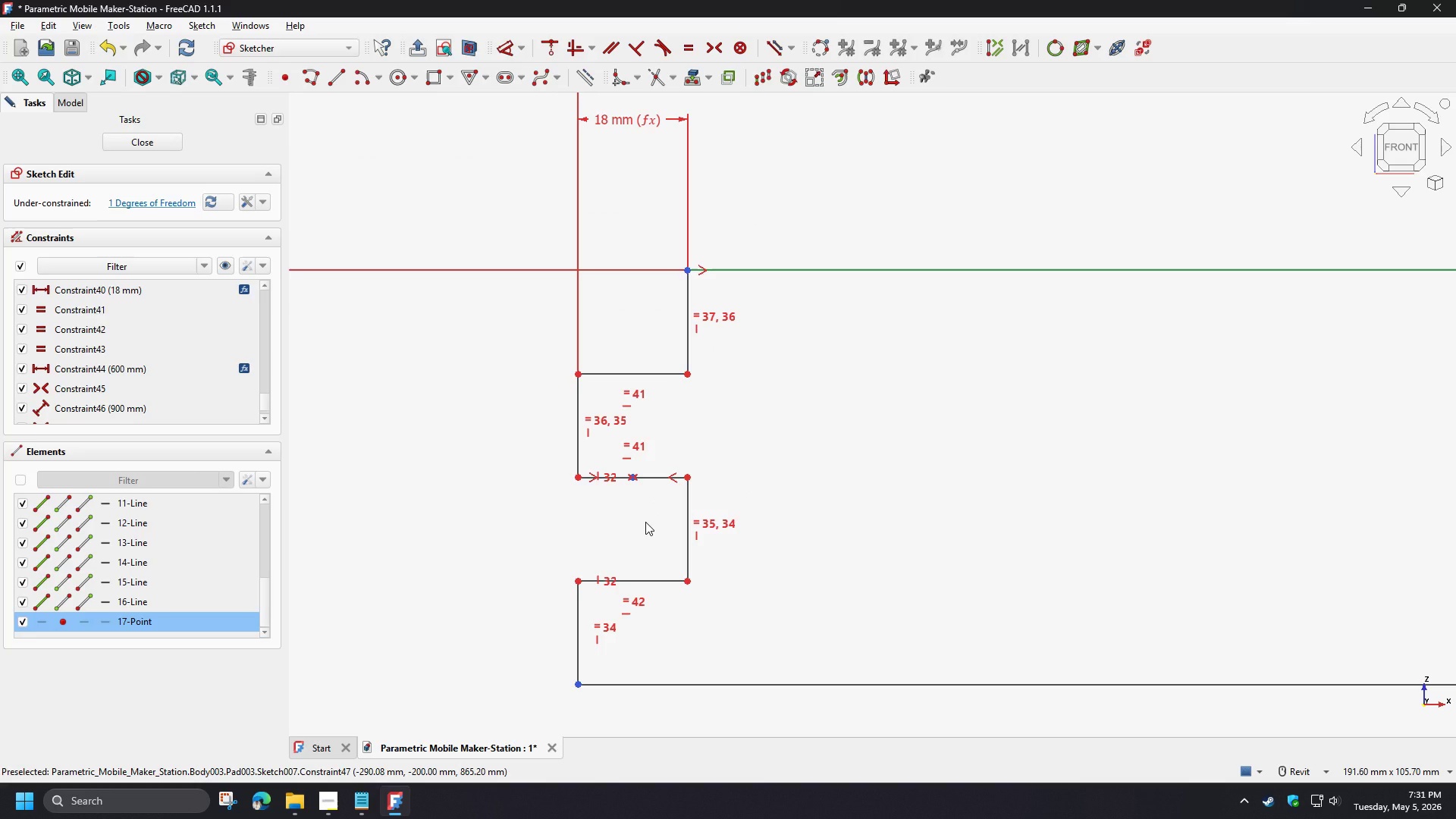 
key(S)
 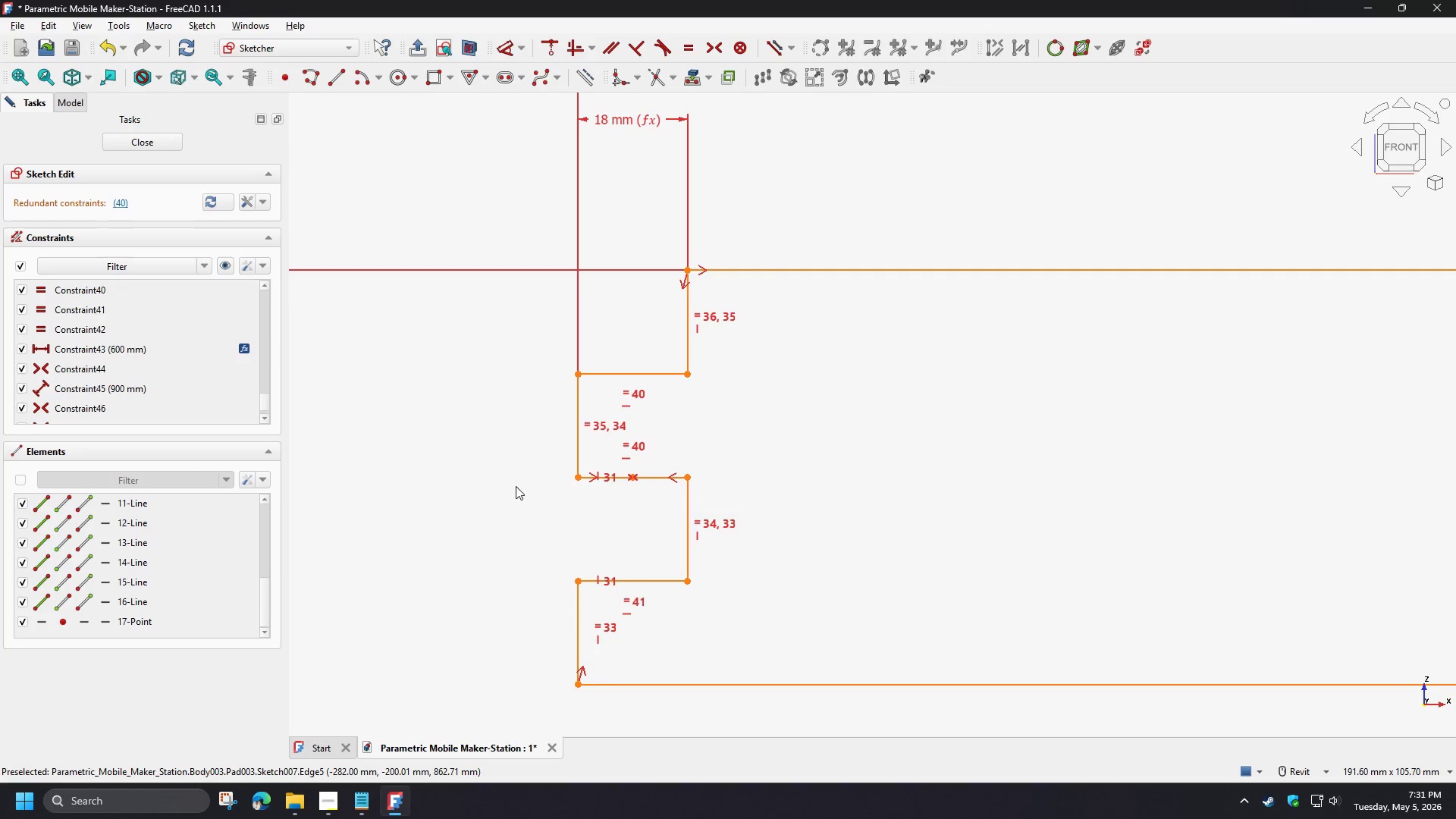 
scroll: coordinate [695, 493], scroll_direction: down, amount: 7.0
 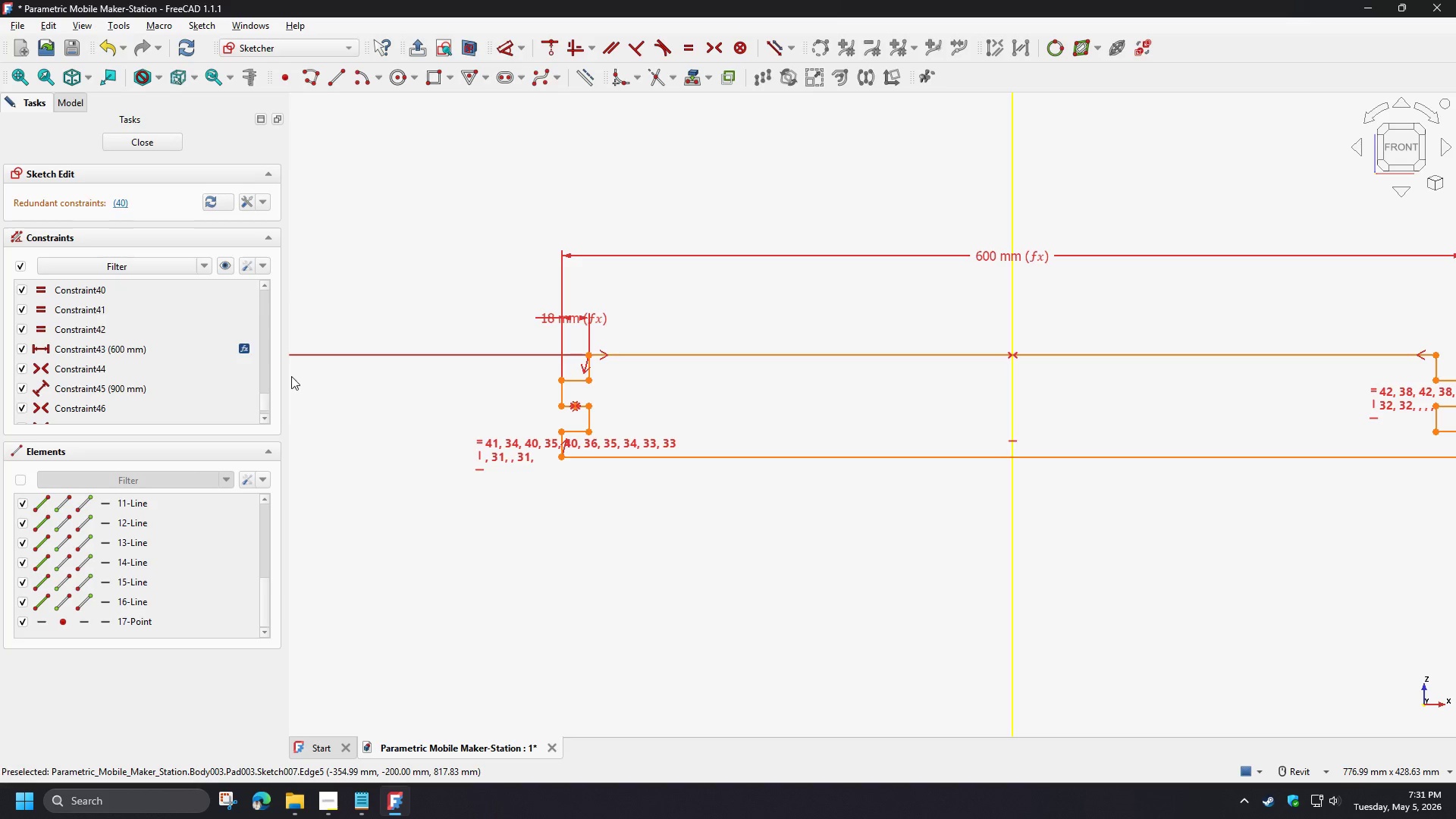 
left_click([126, 203])
 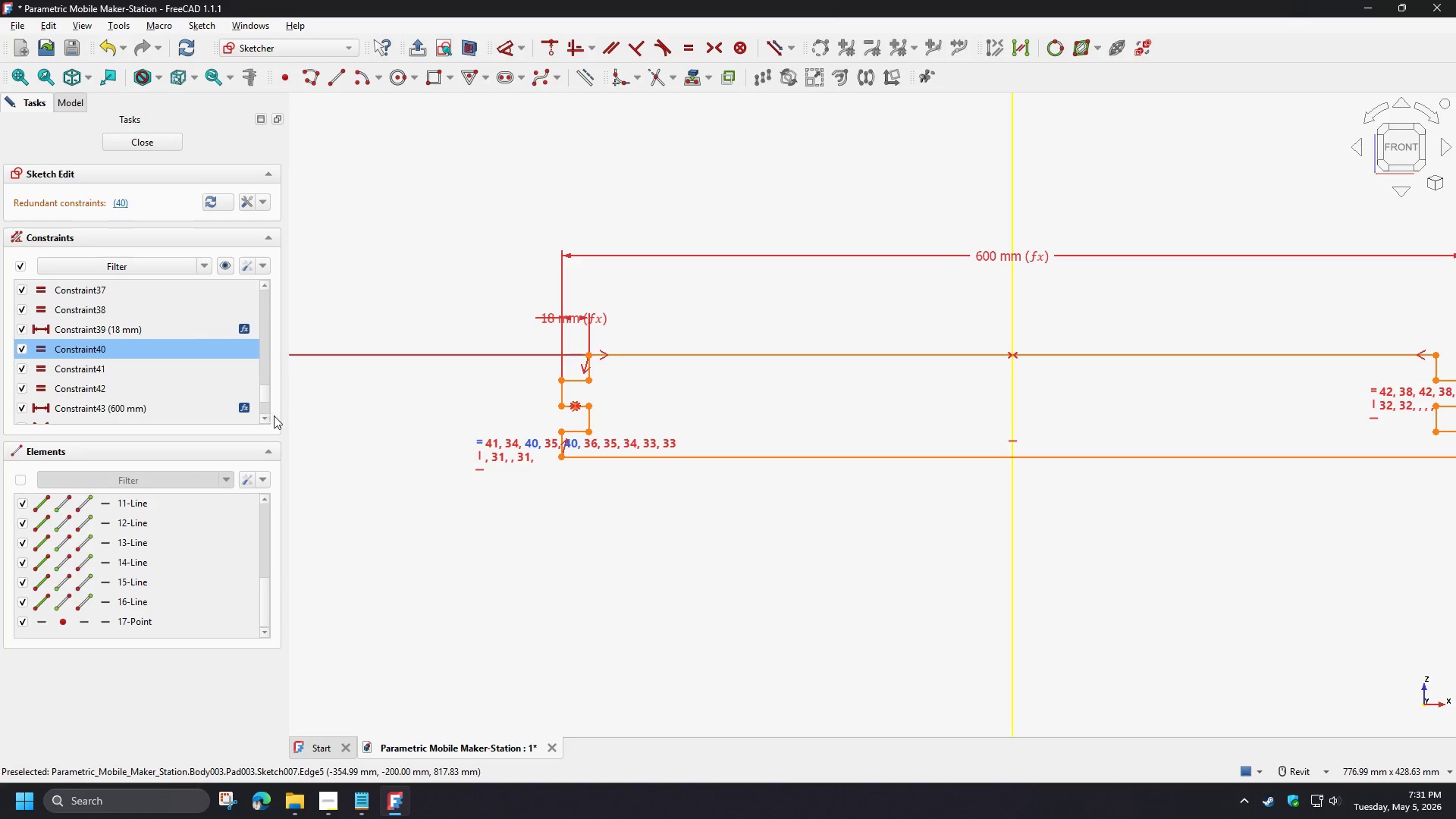 
scroll: coordinate [508, 461], scroll_direction: up, amount: 3.0
 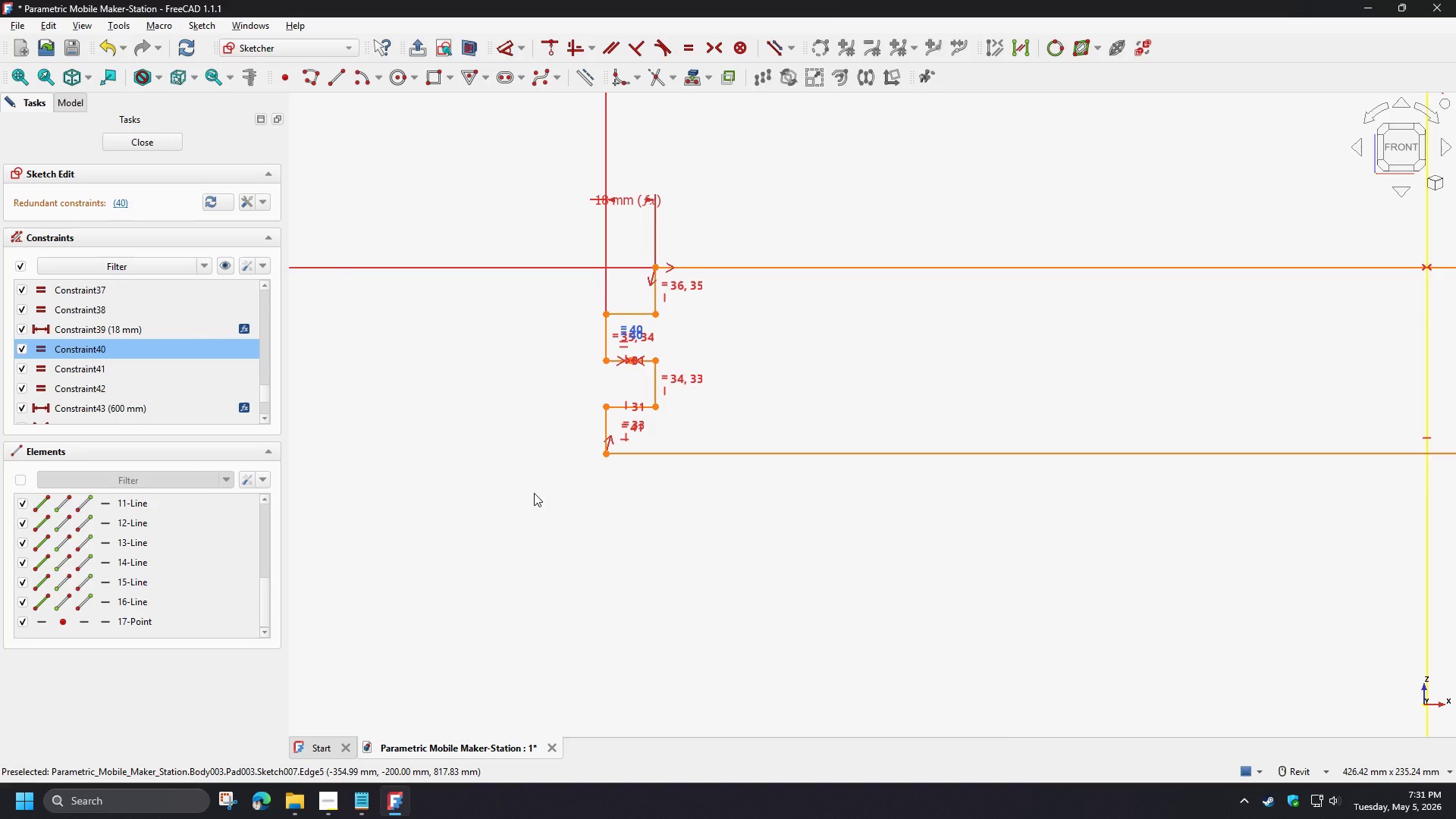 
key(Delete)
 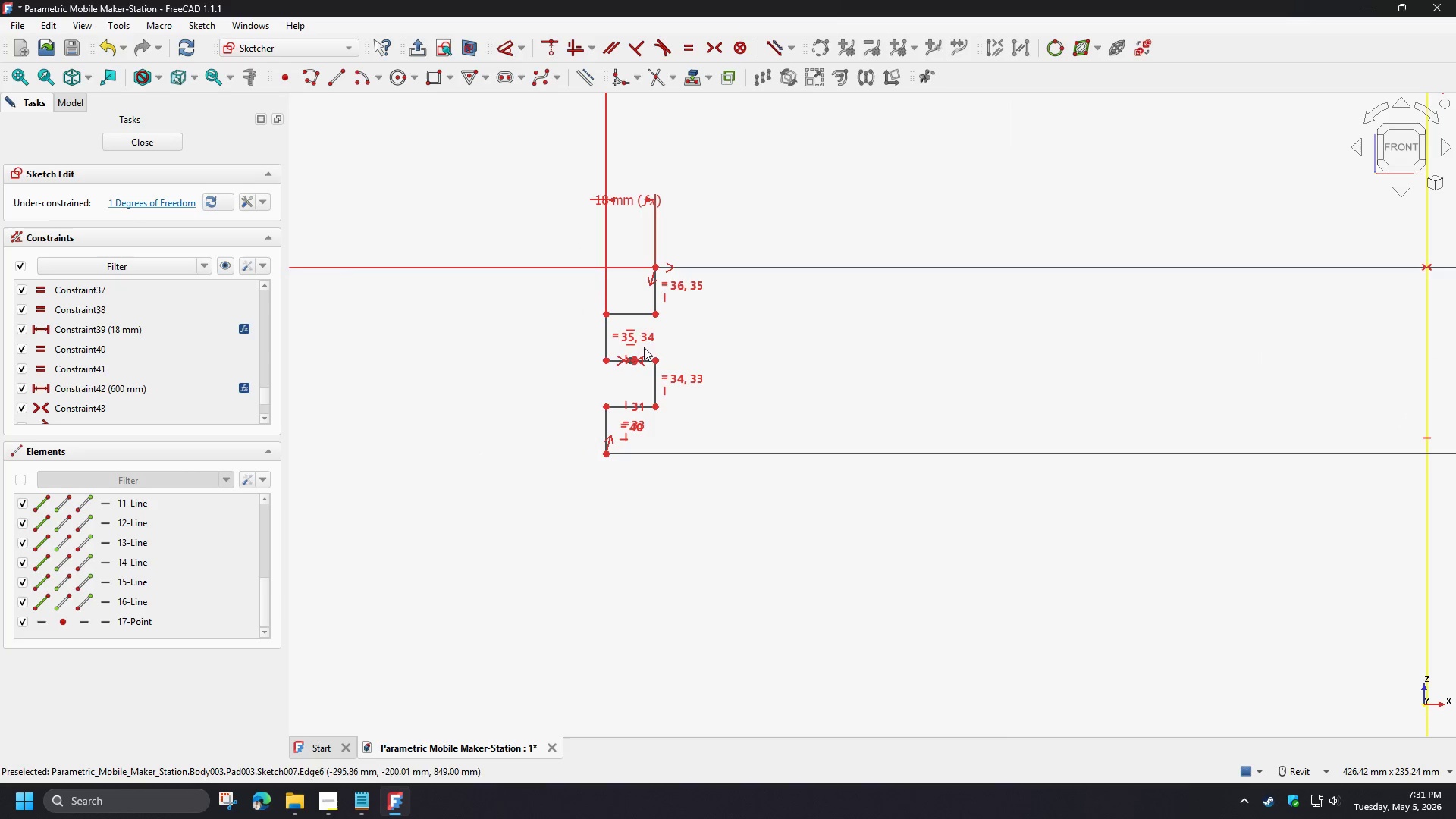 
scroll: coordinate [629, 313], scroll_direction: up, amount: 4.0
 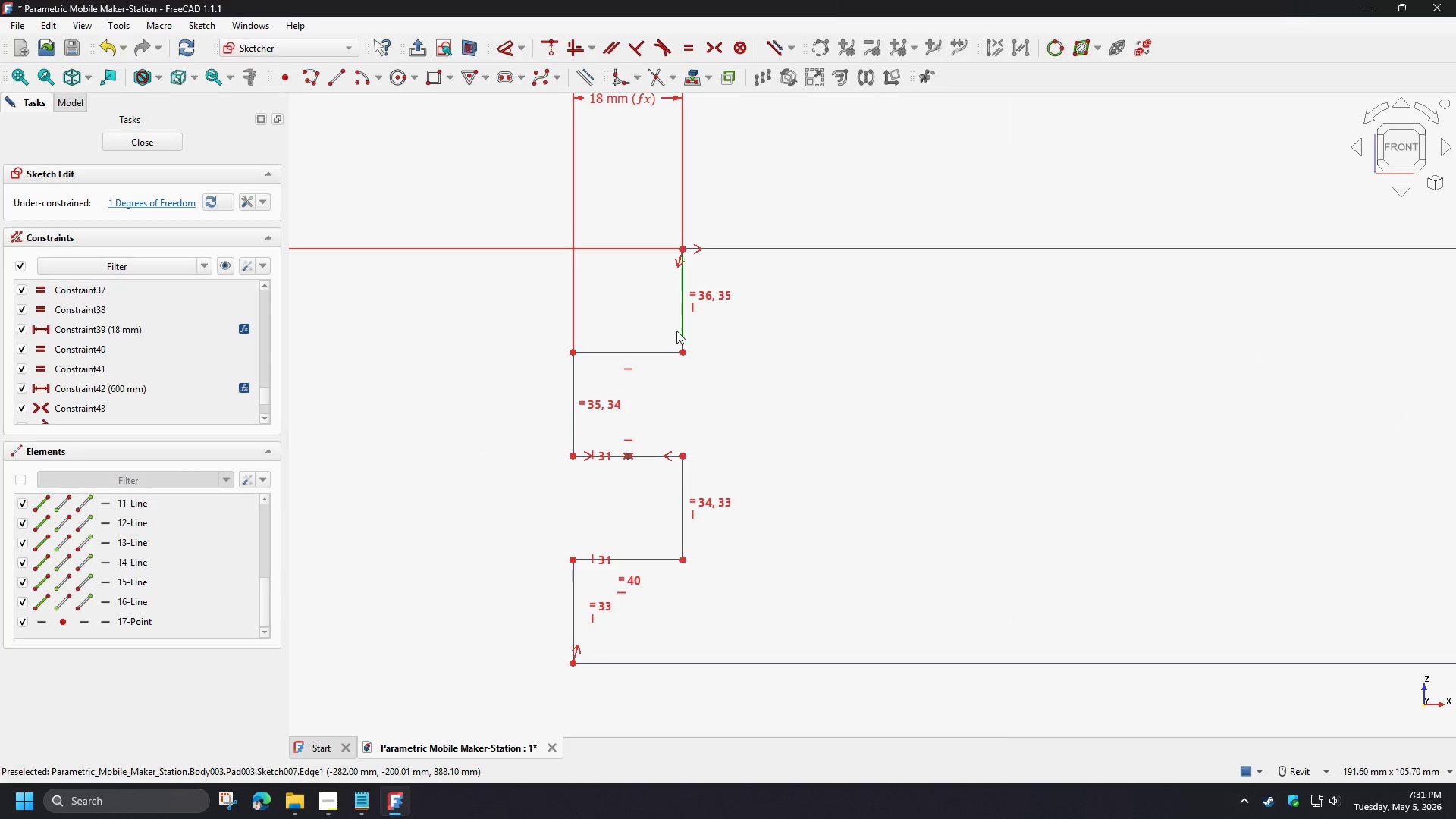 
left_click_drag(start_coordinate=[654, 355], to_coordinate=[647, 352])
 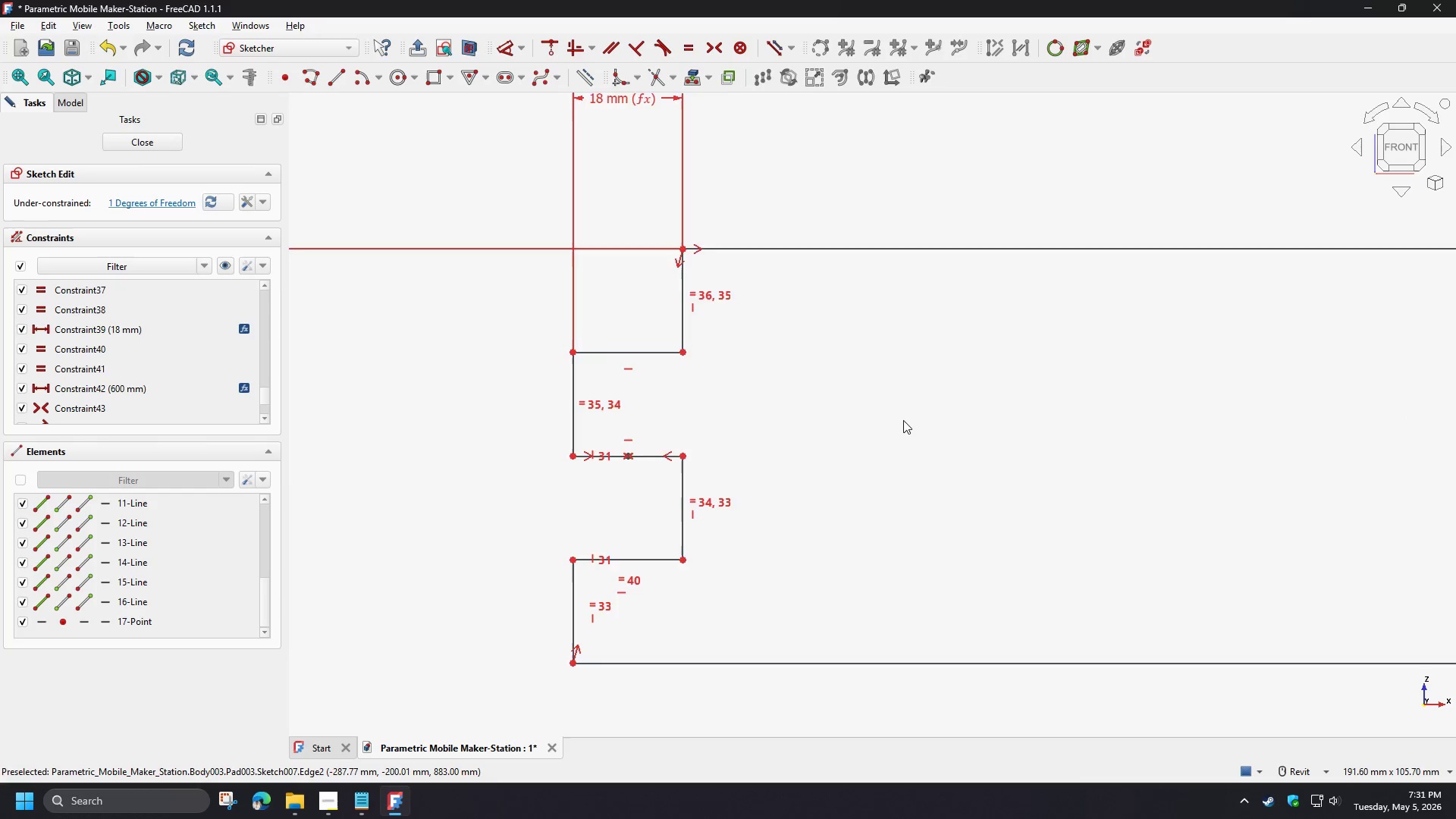 
scroll: coordinate [902, 416], scroll_direction: down, amount: 4.0
 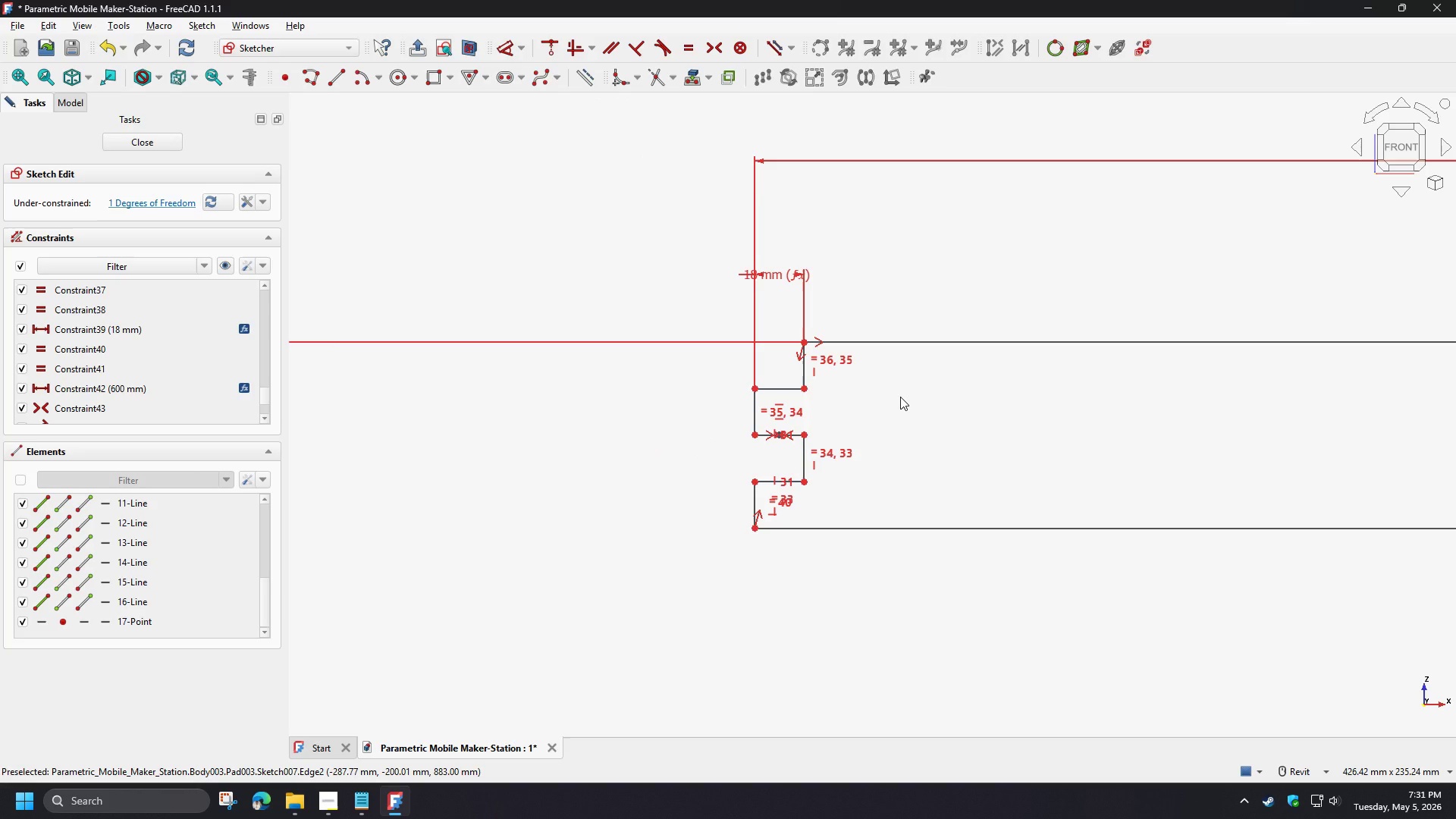 
wait(17.46)
 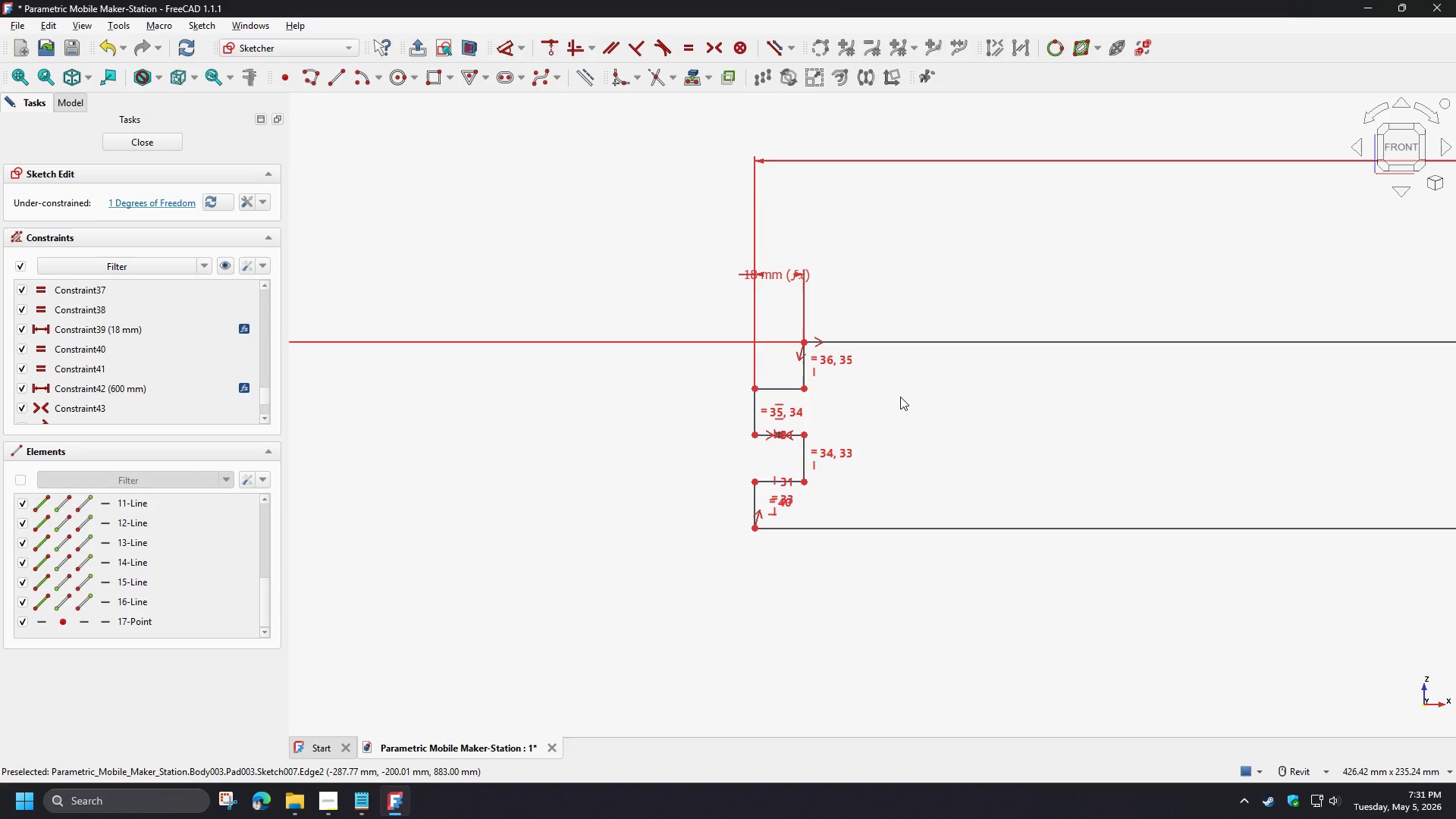 
left_click([968, 343])
 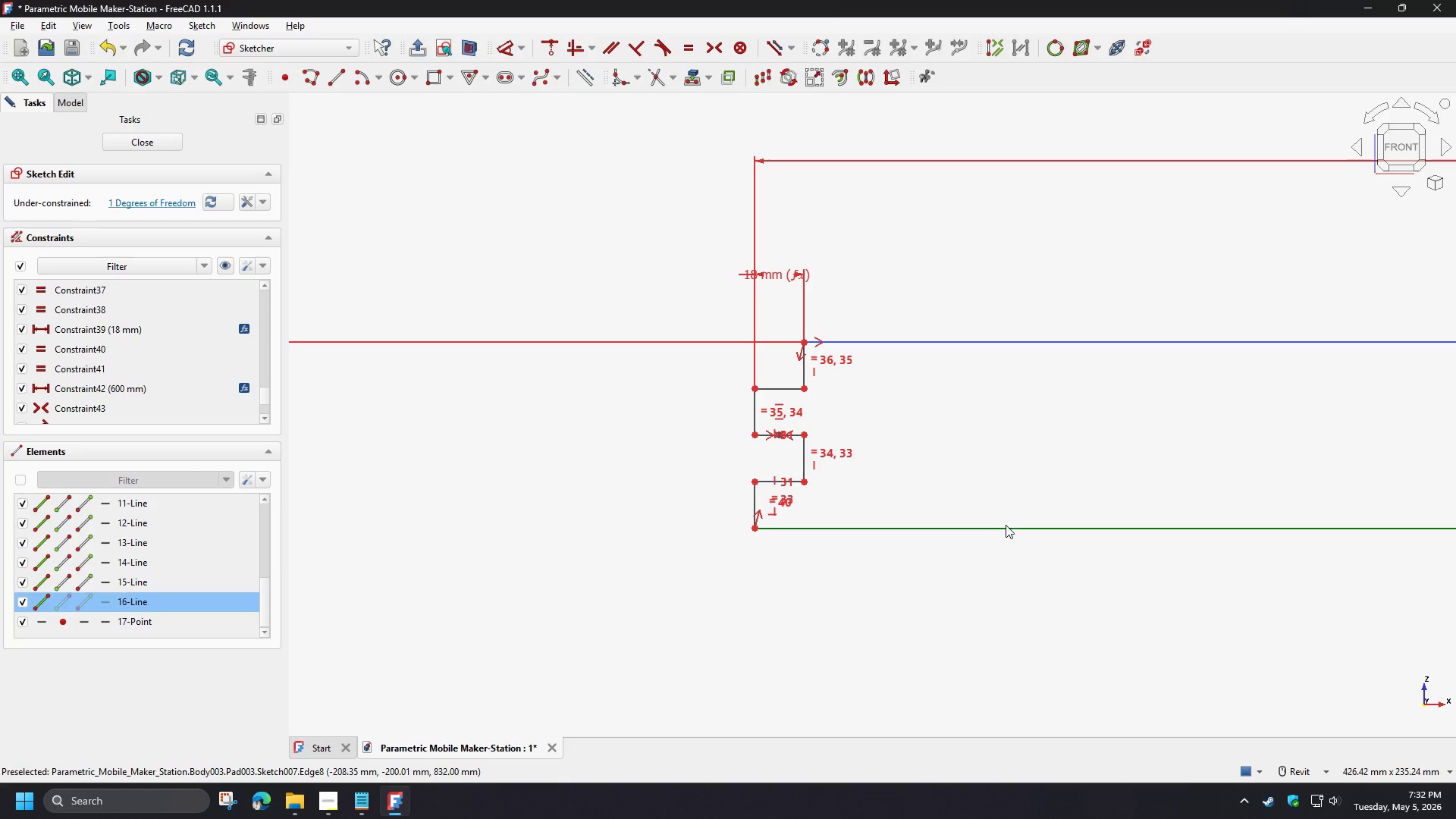 
left_click([1005, 528])
 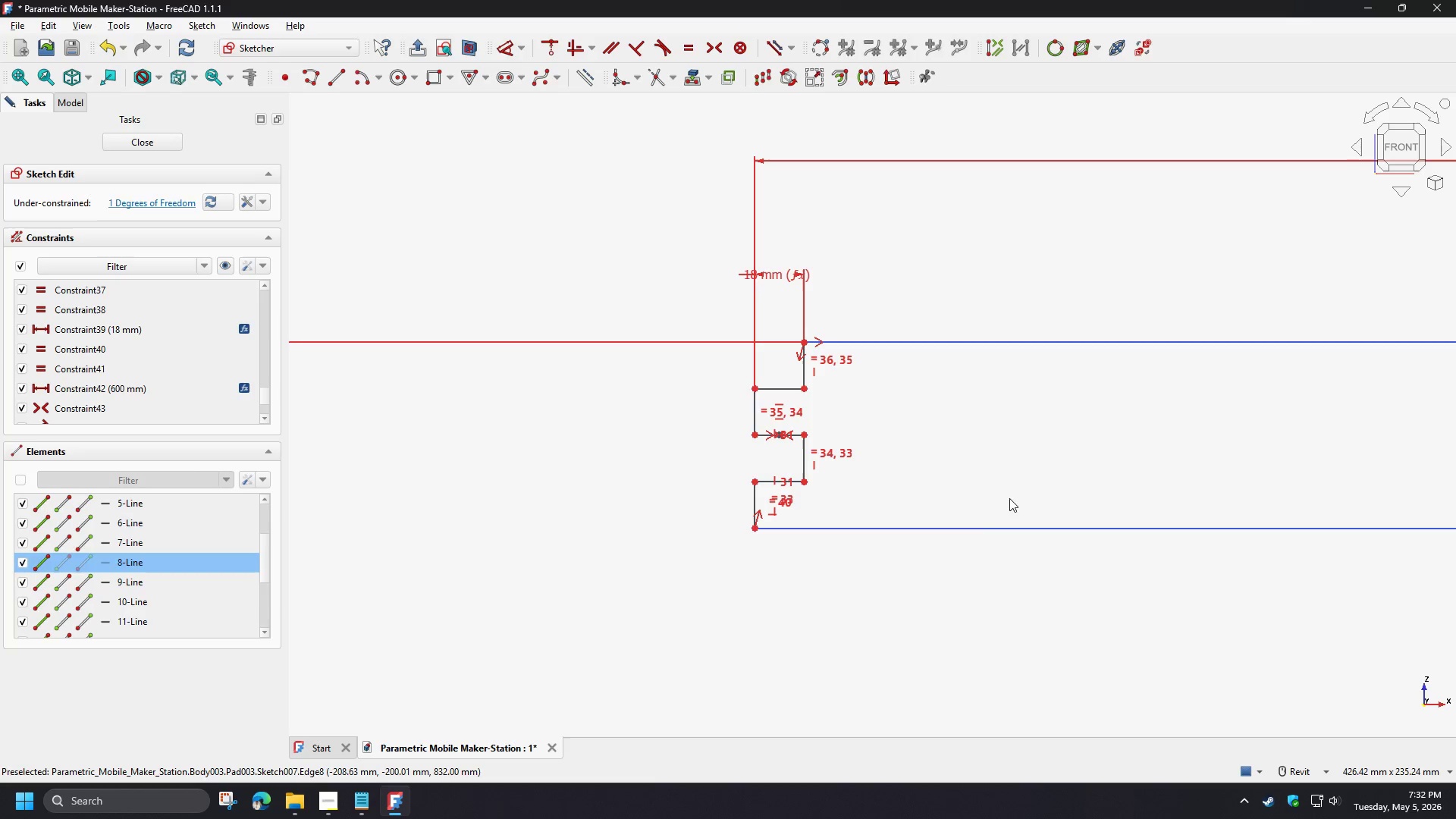 
key(D)
 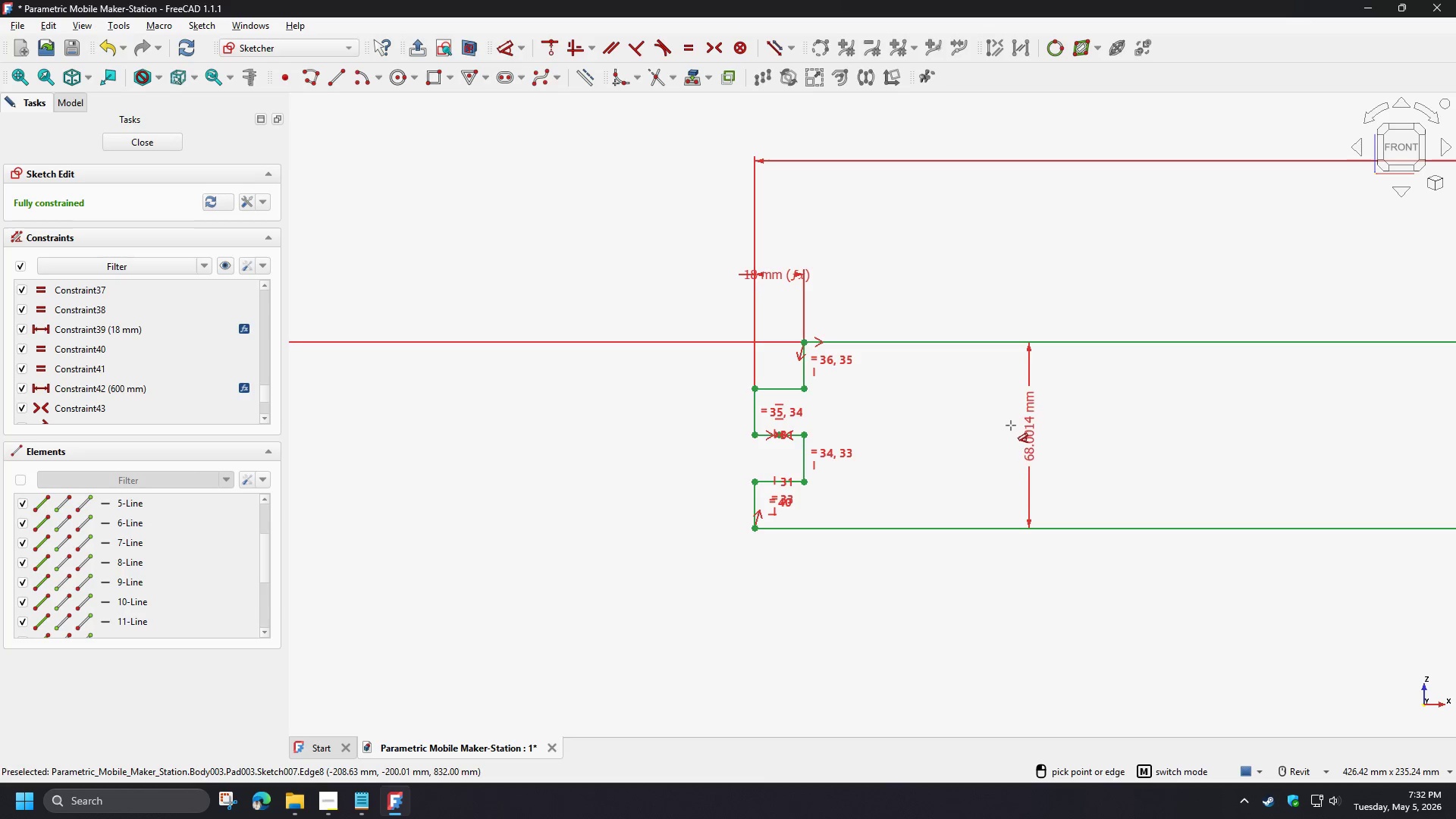 
left_click([1011, 425])
 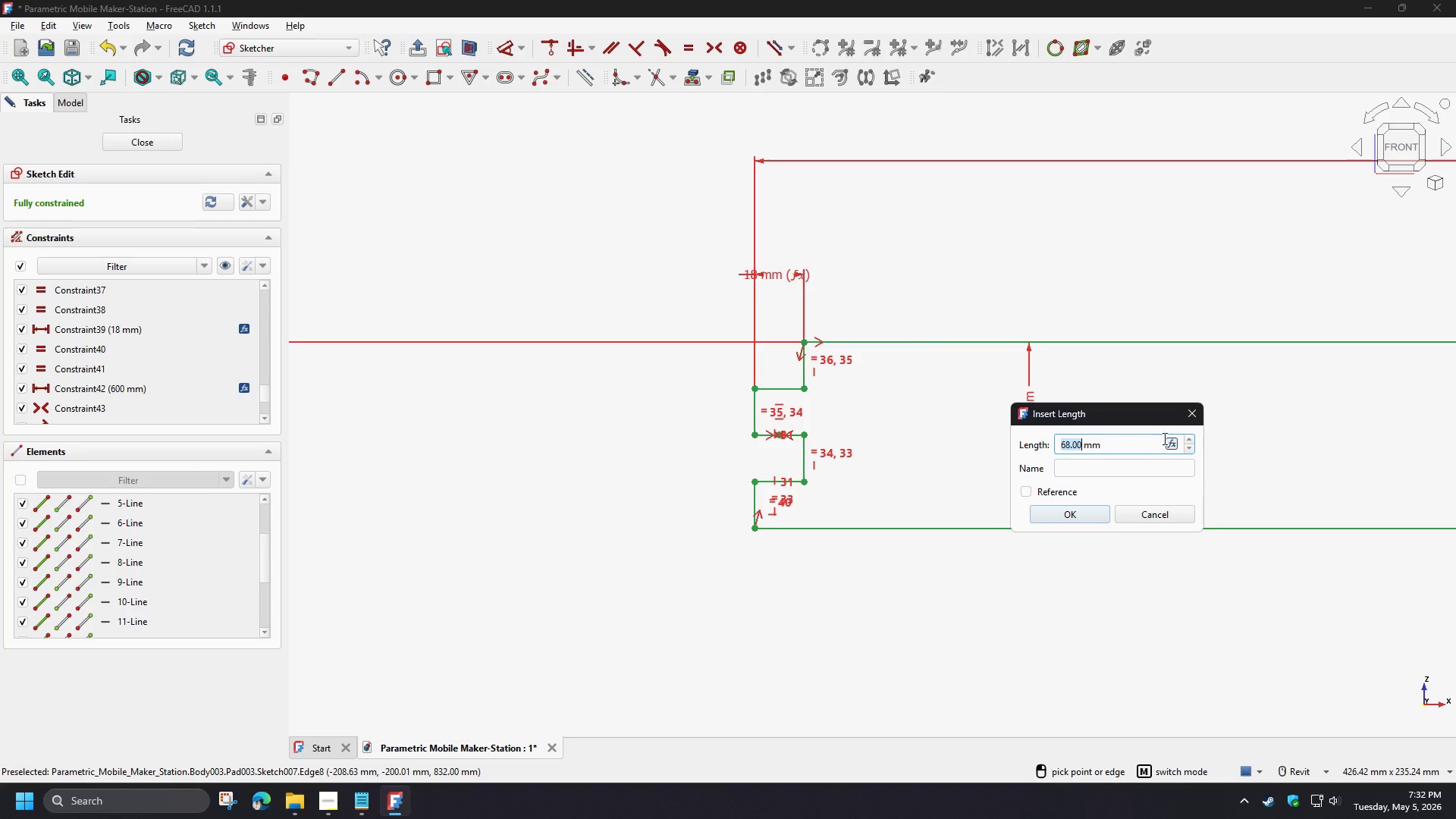 
left_click([1173, 444])
 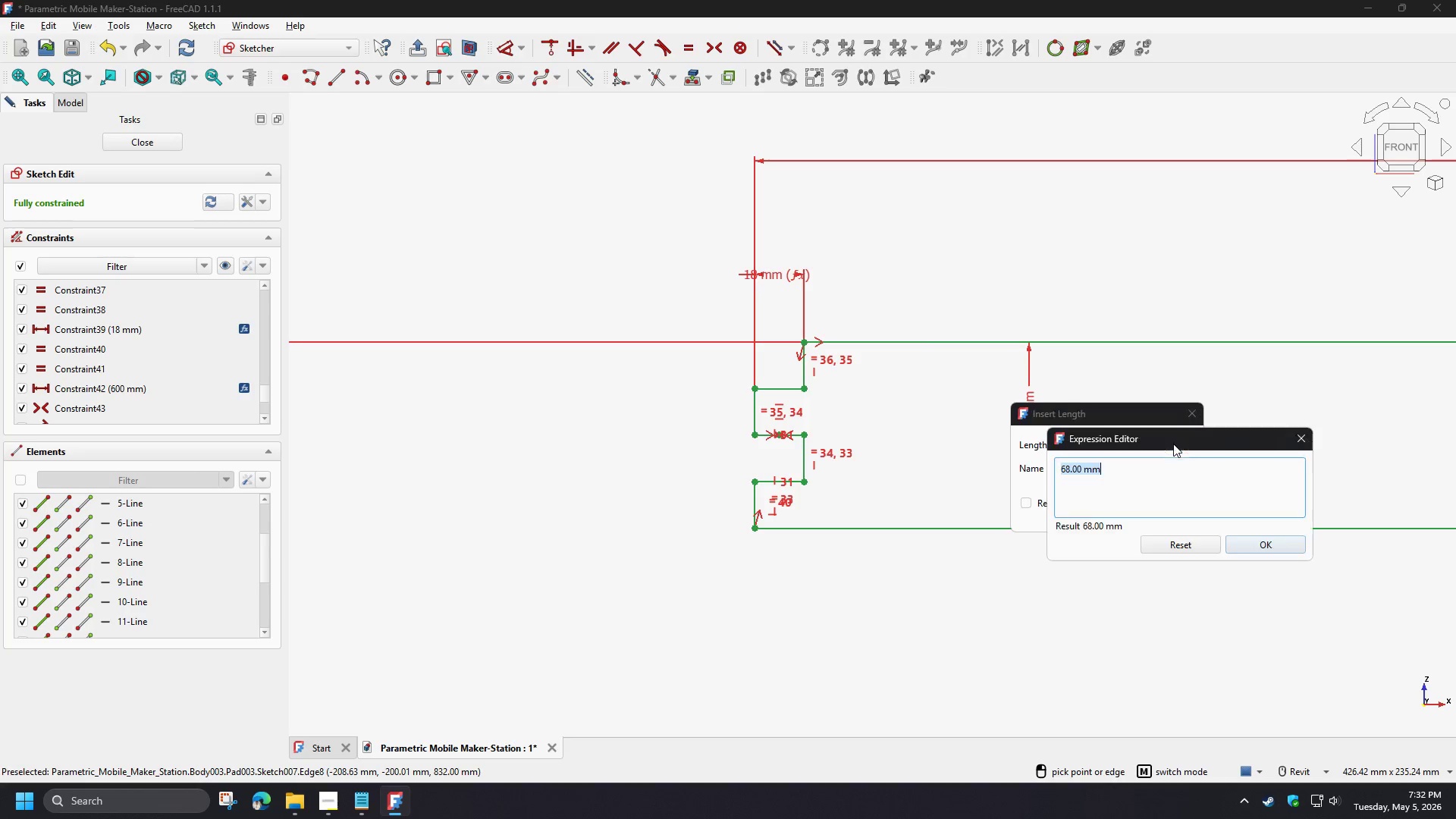 
key(Control+V)
 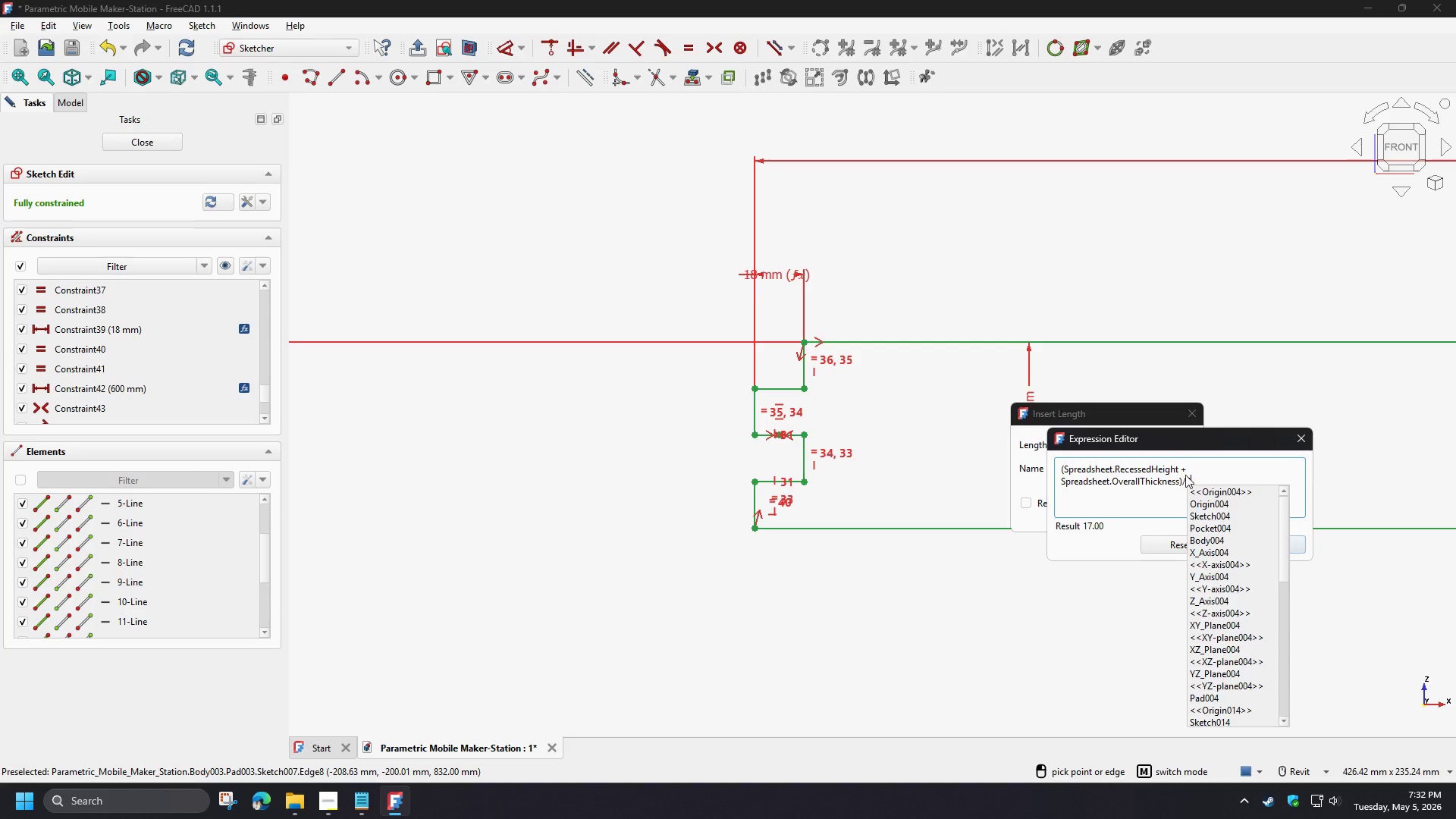 
left_click([1192, 475])
 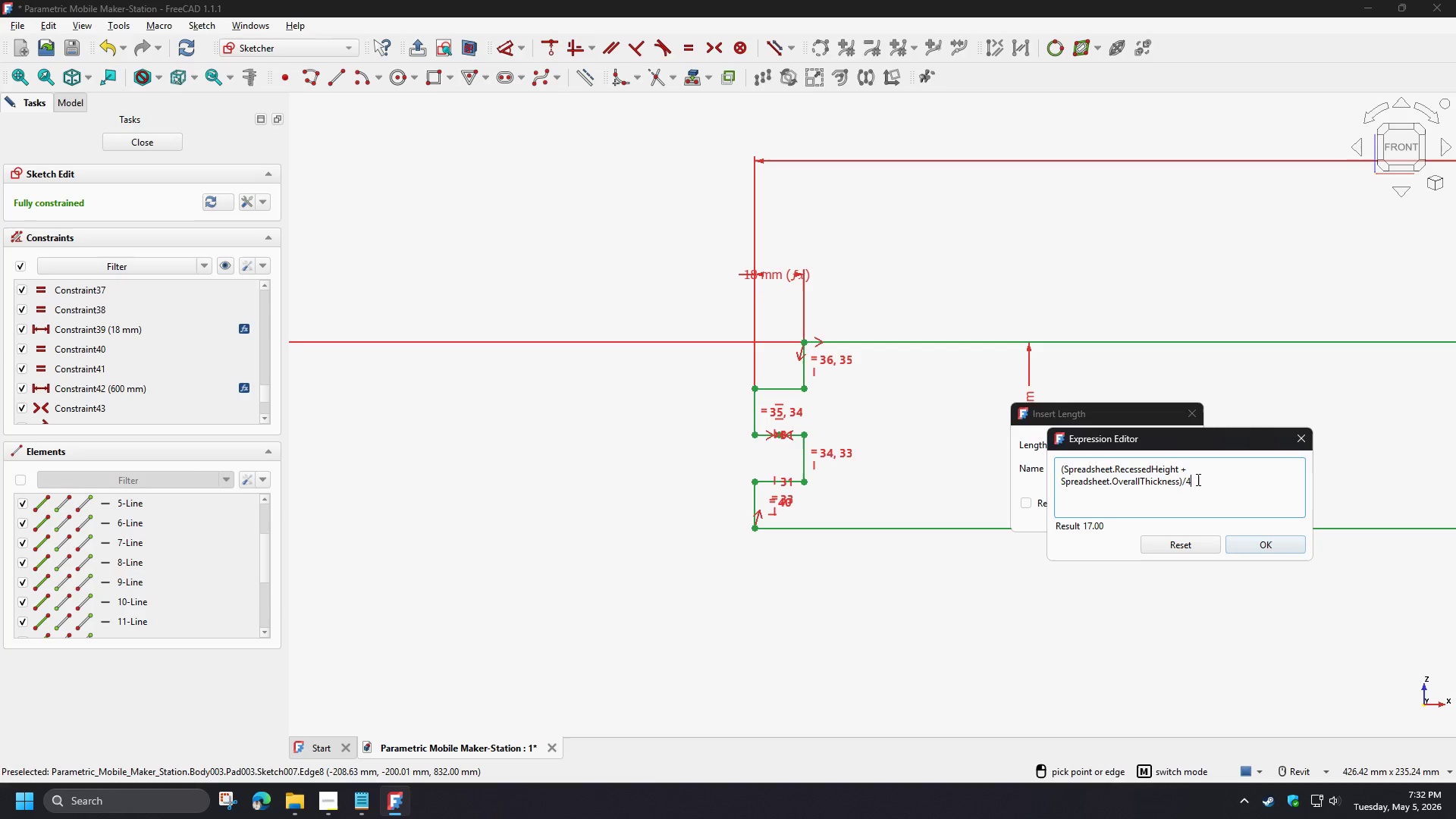 
left_click_drag(start_coordinate=[1197, 479], to_coordinate=[1185, 482])
 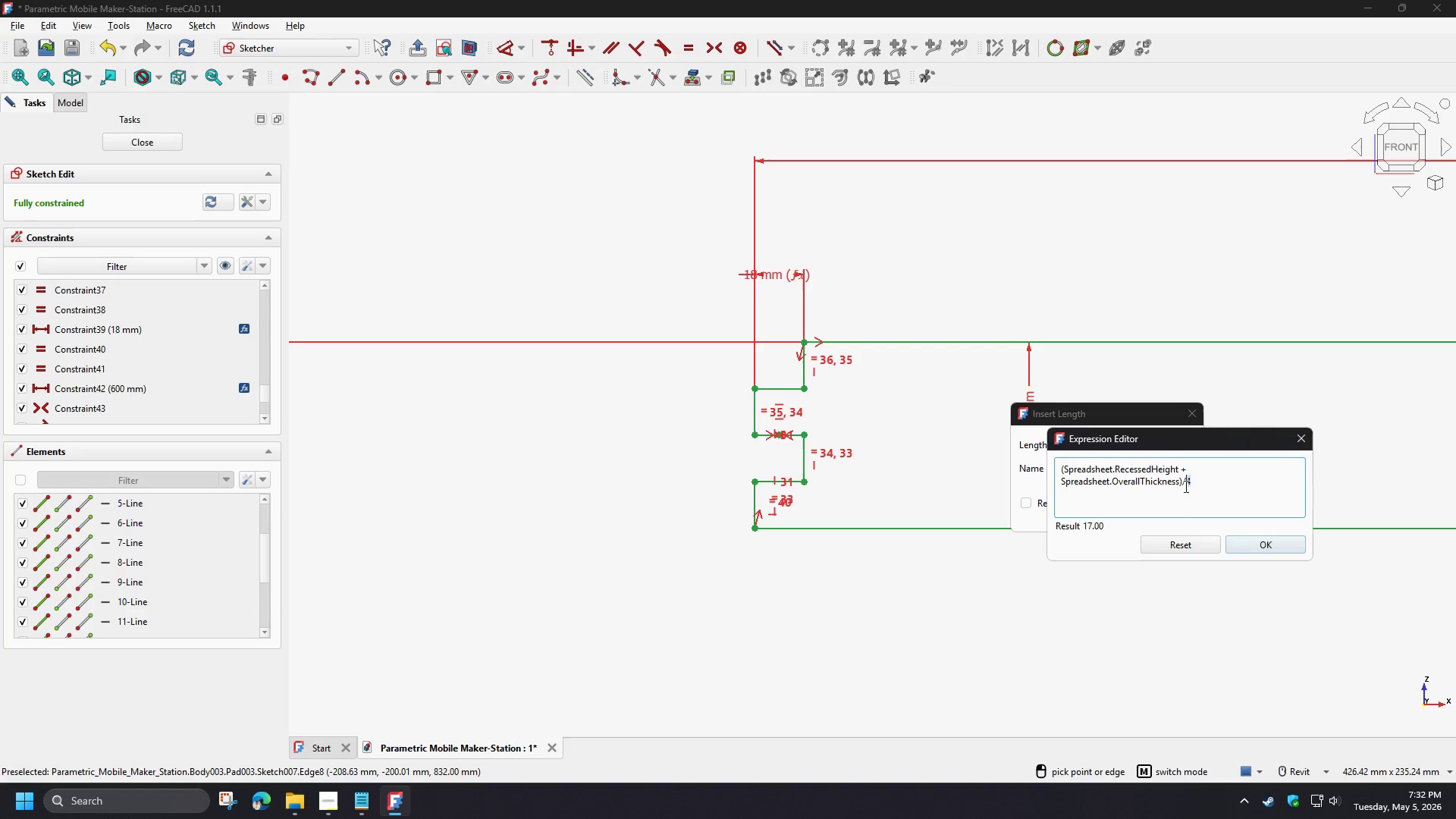 
key(Backspace)
 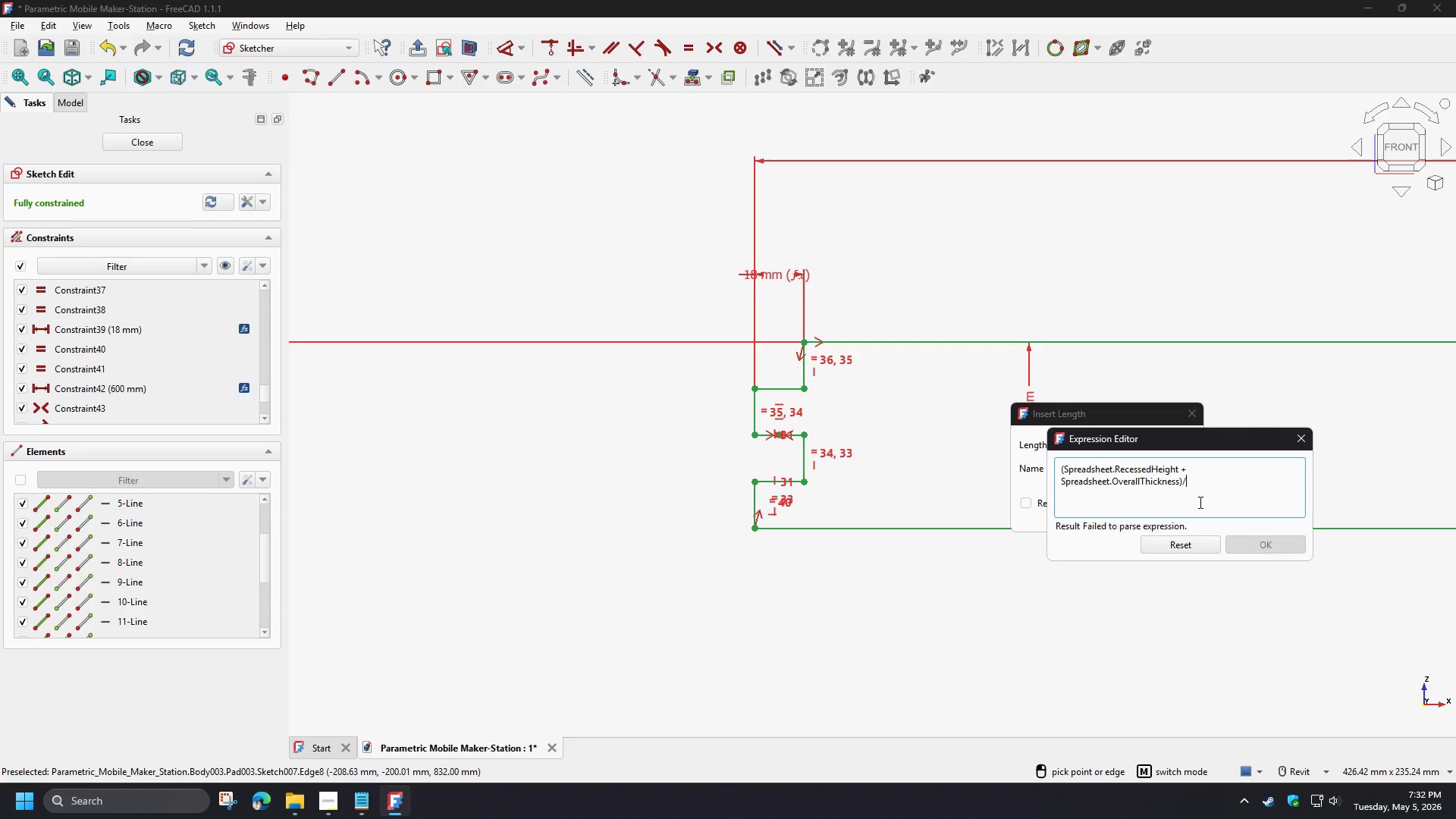 
key(Backspace)
 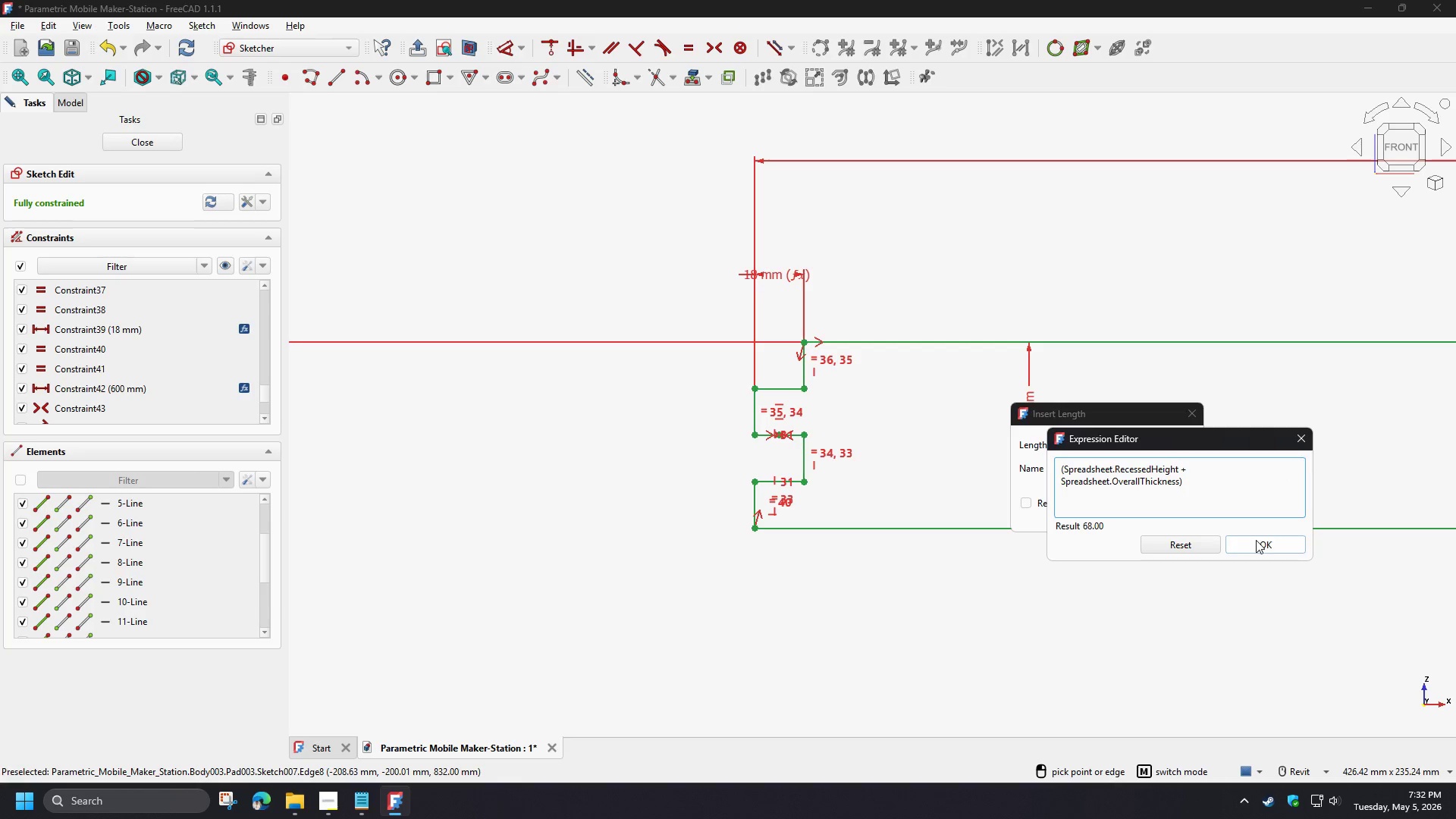 
left_click([1256, 541])
 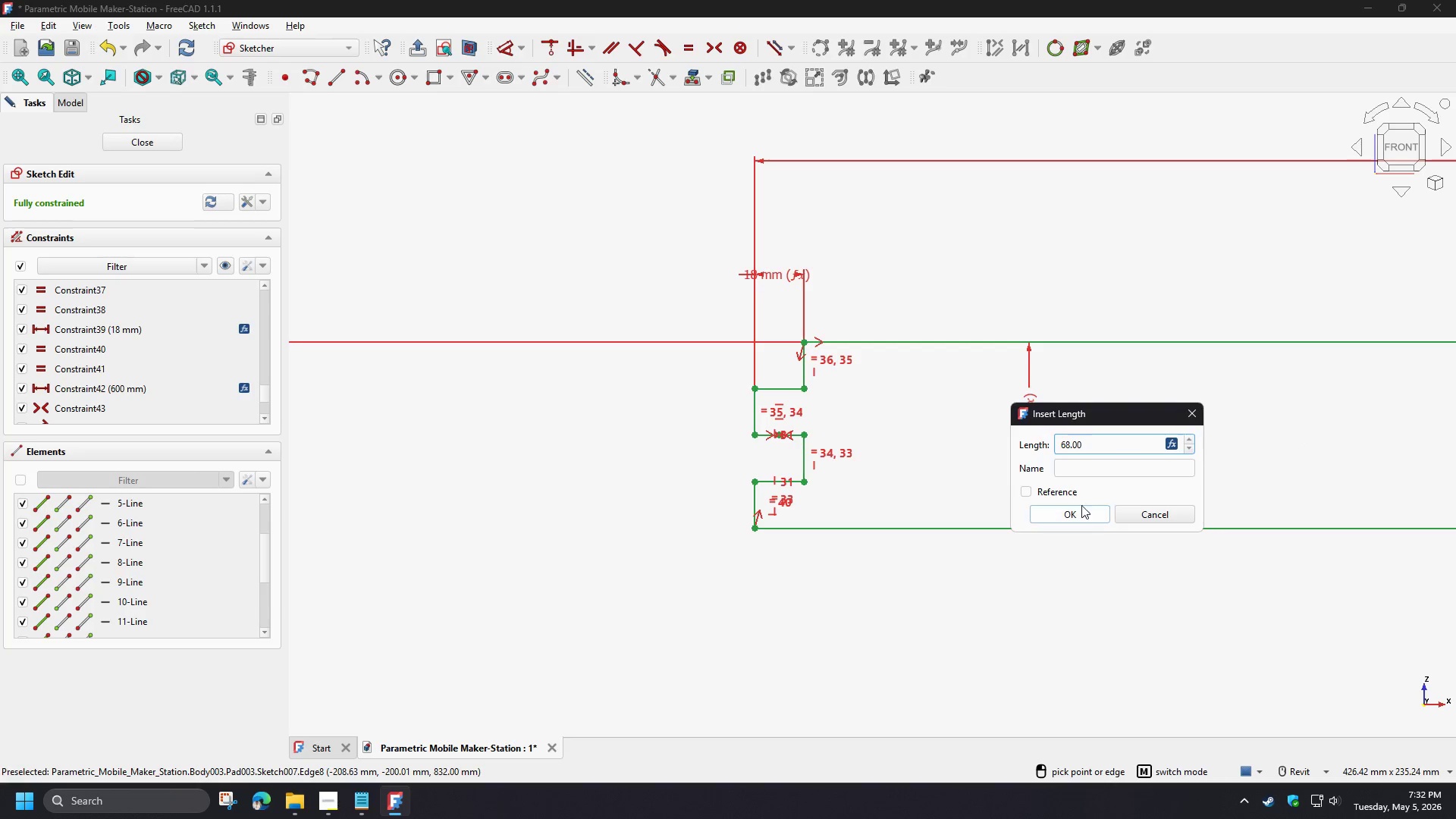 
left_click([1081, 513])
 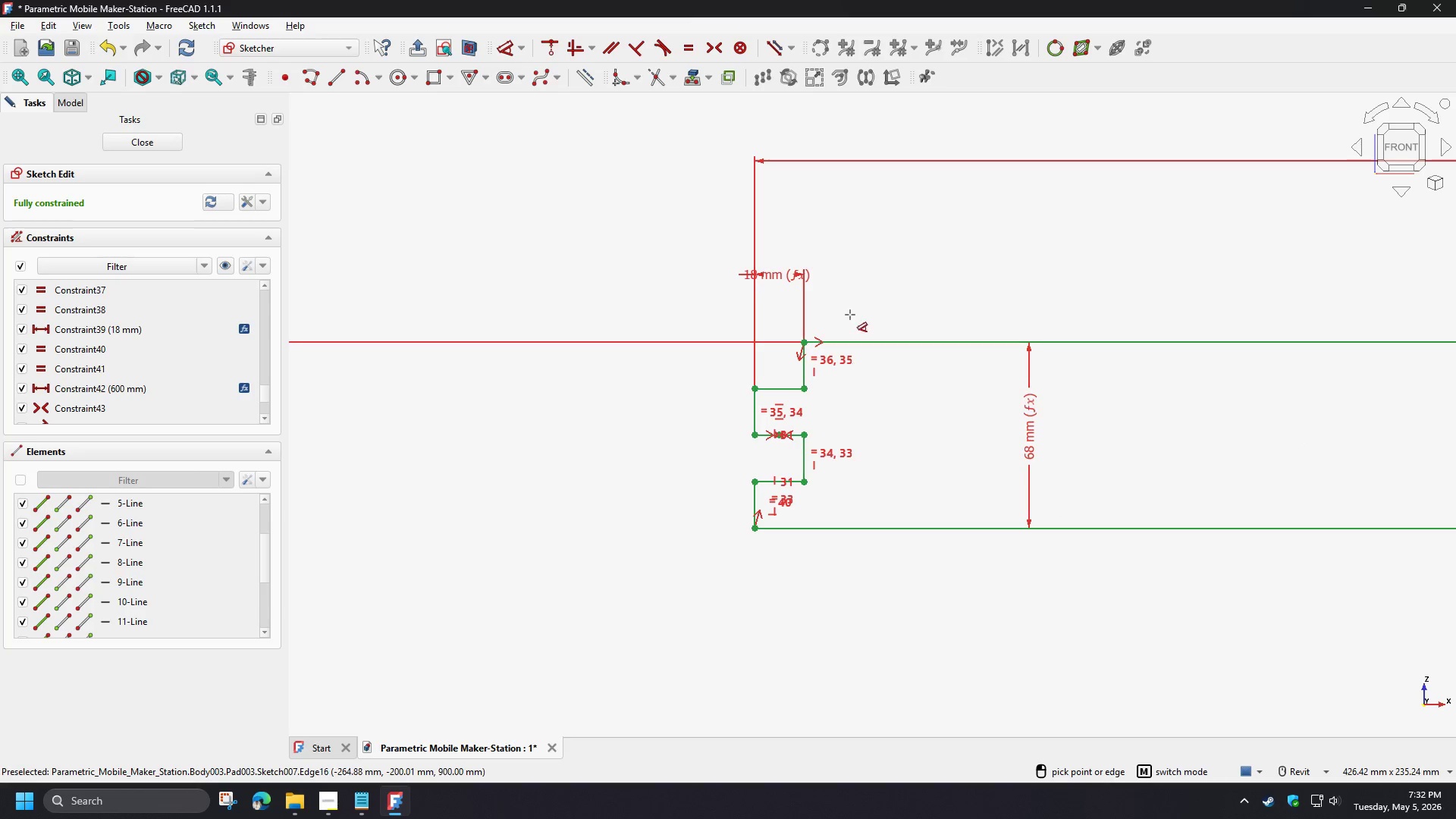 
scroll: coordinate [786, 275], scroll_direction: down, amount: 7.0
 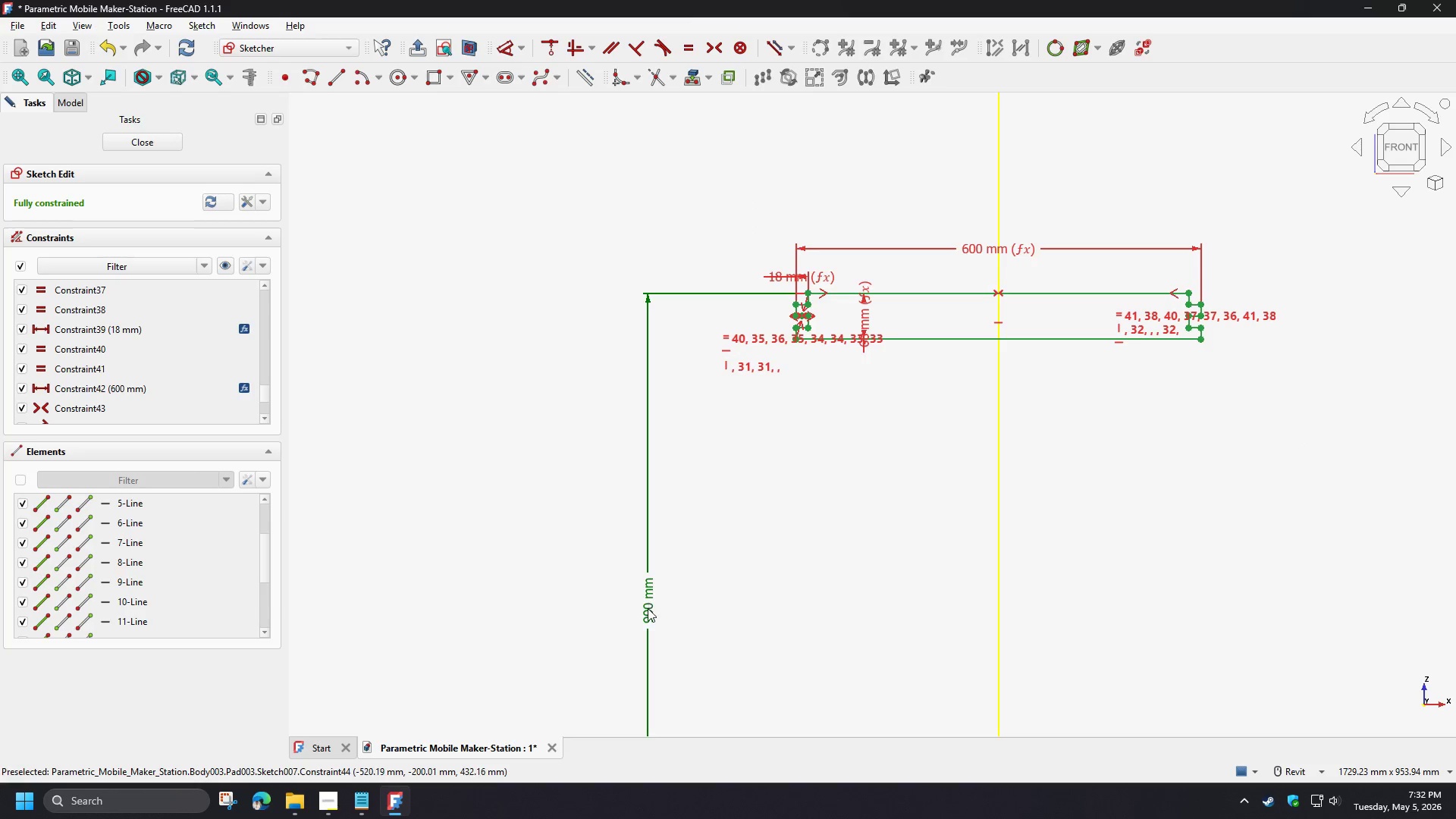 
double_click([648, 608])
 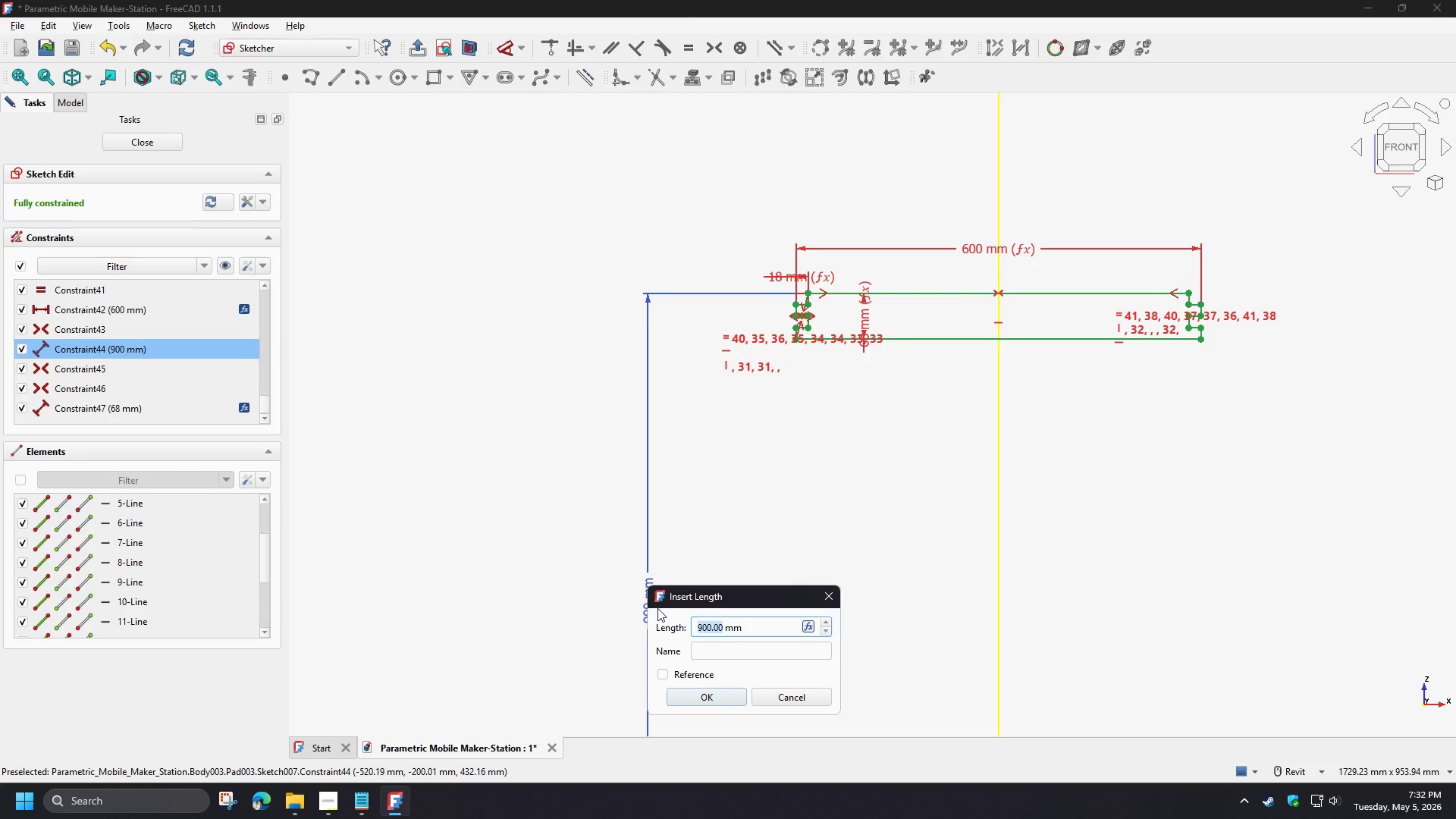 
key(Numpad6)
 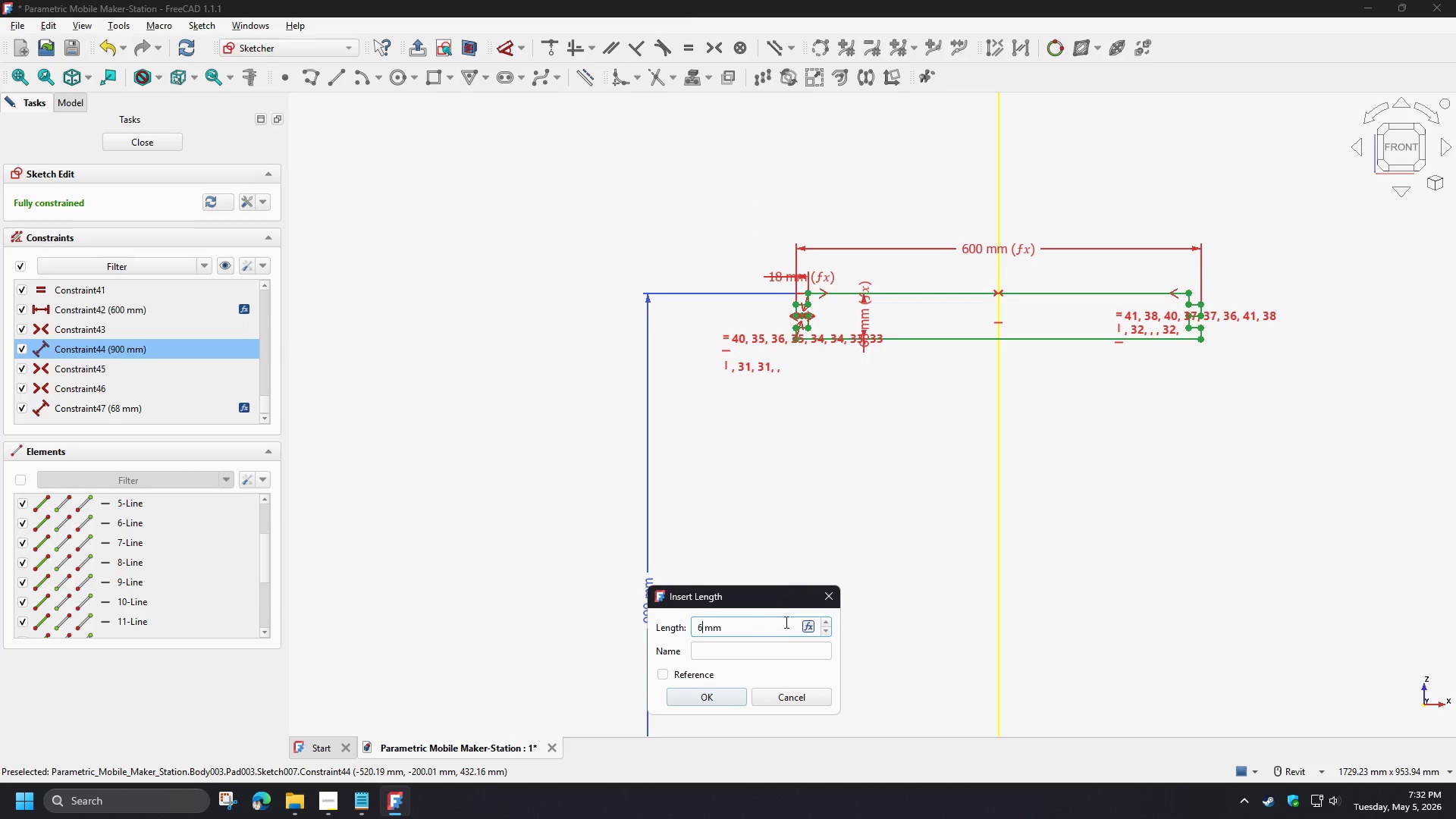 
key(Numpad0)
 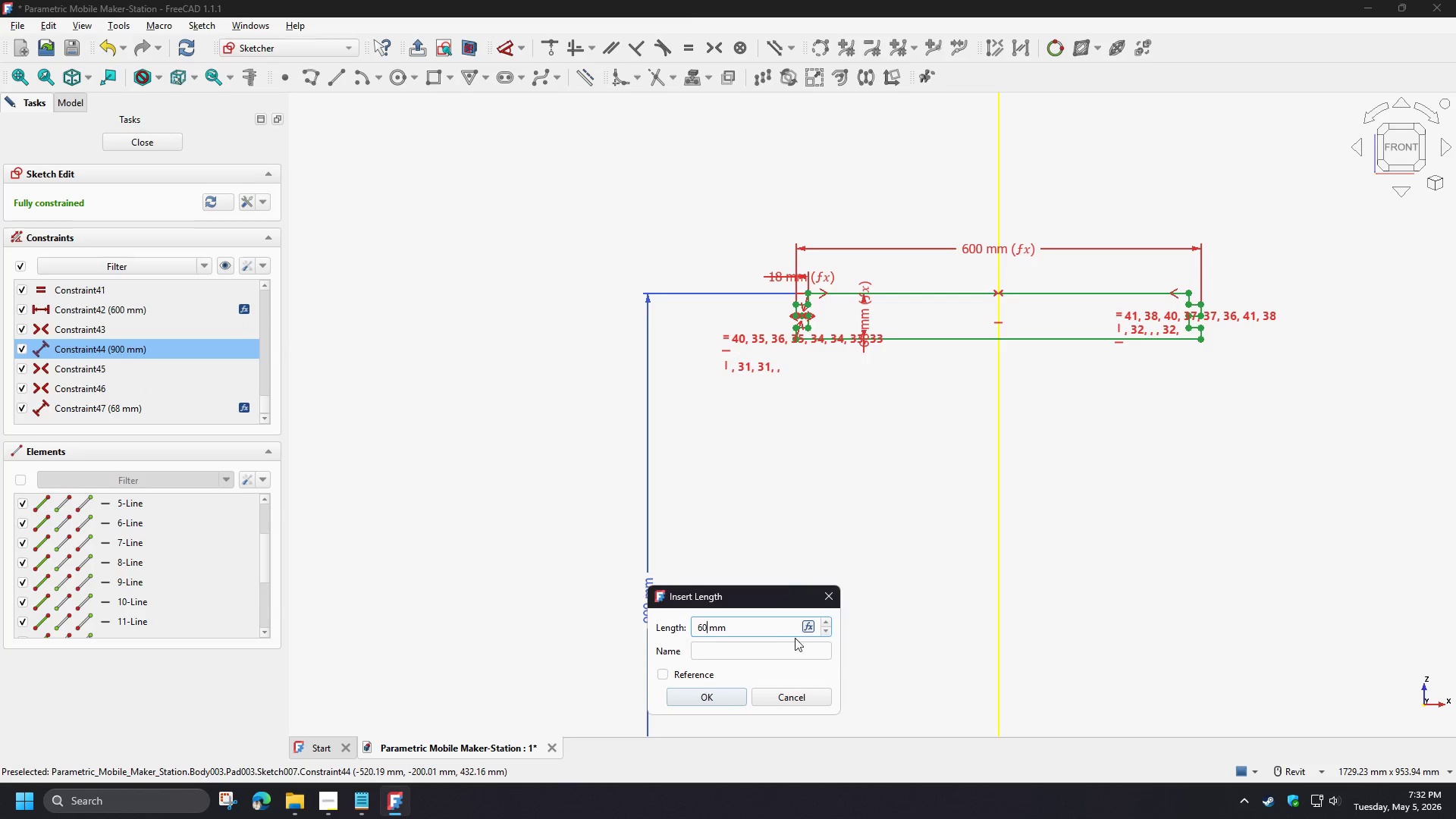 
key(Numpad0)
 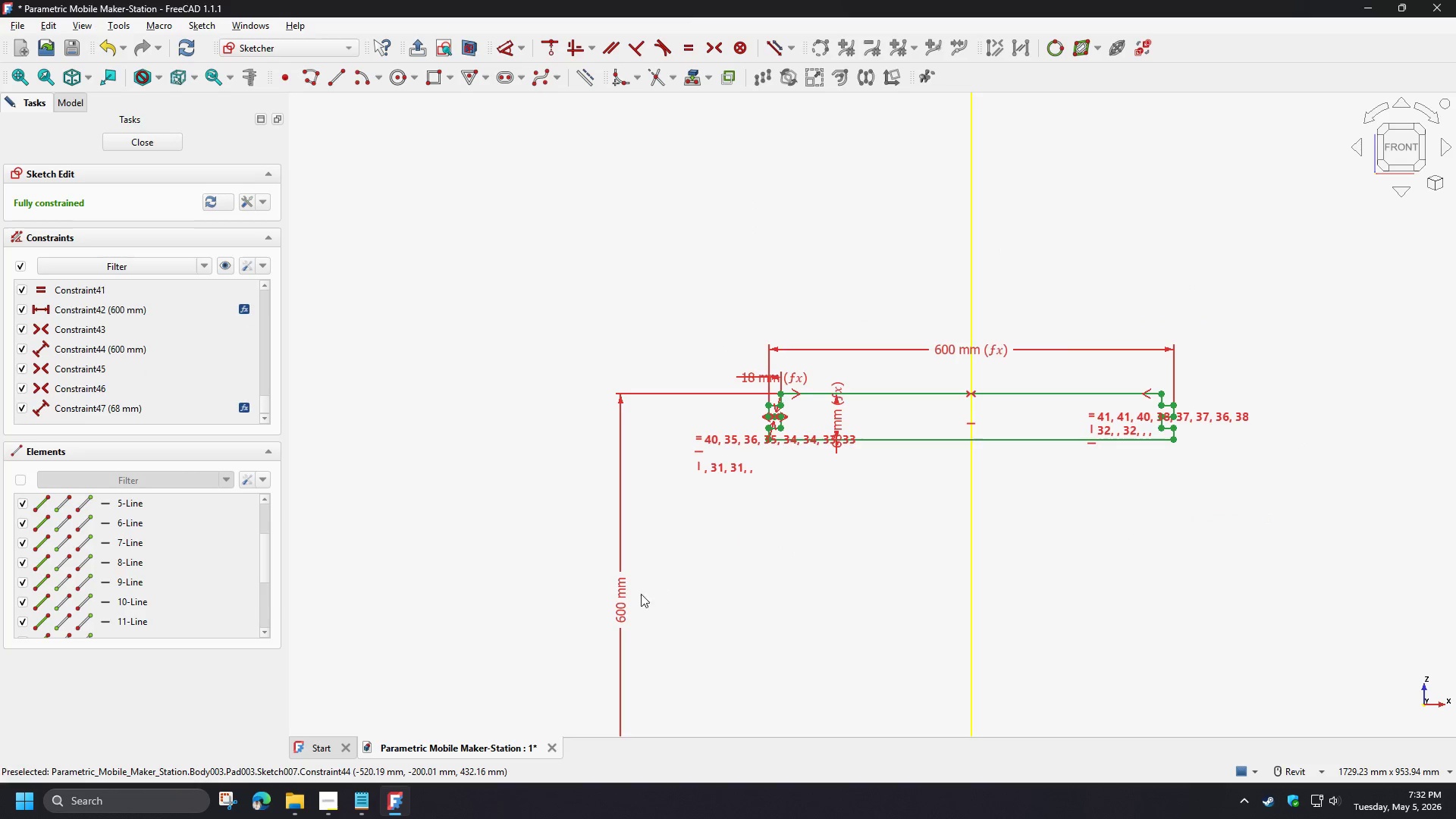 
double_click([623, 603])
 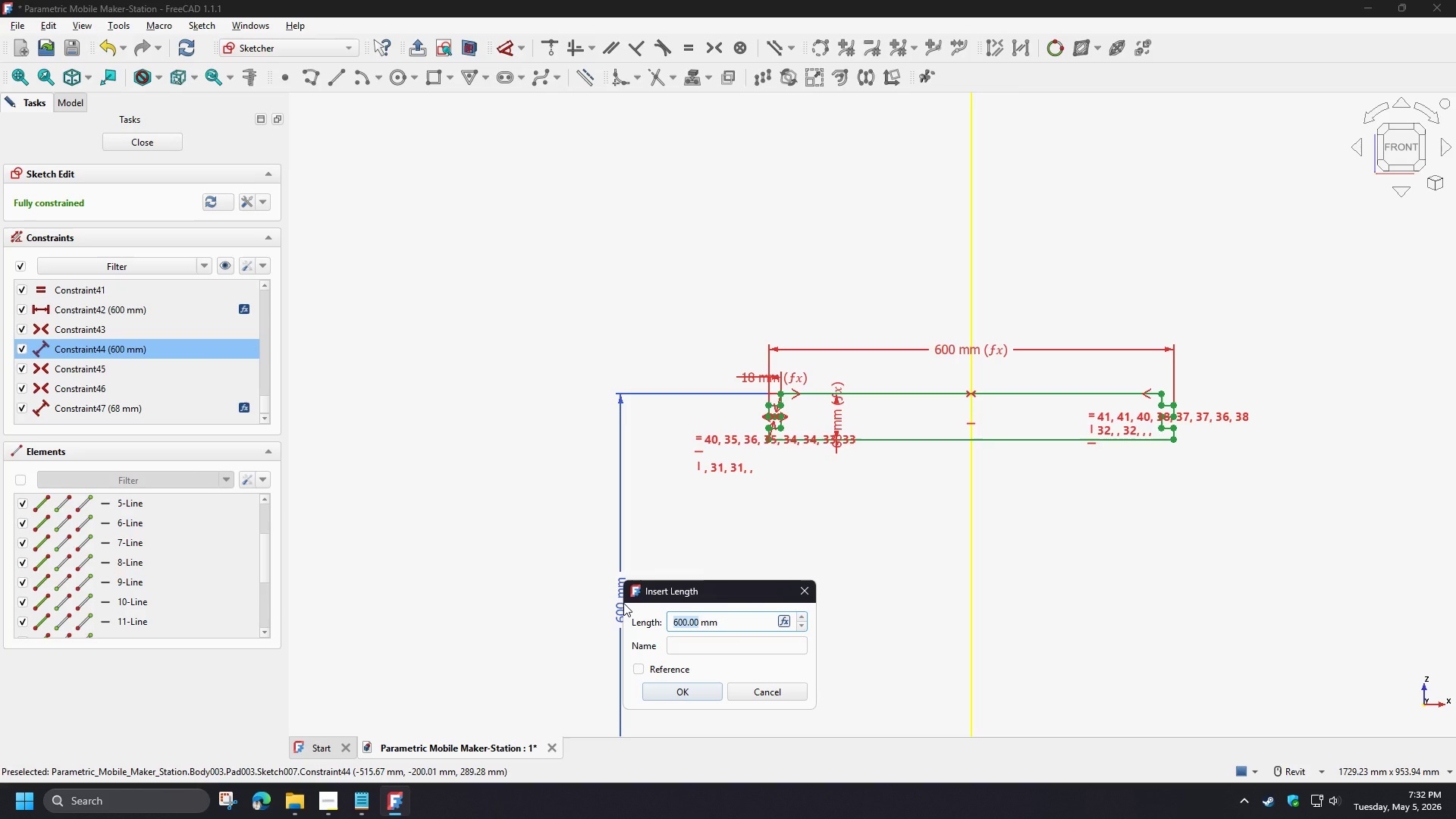 
key(Numpad9)
 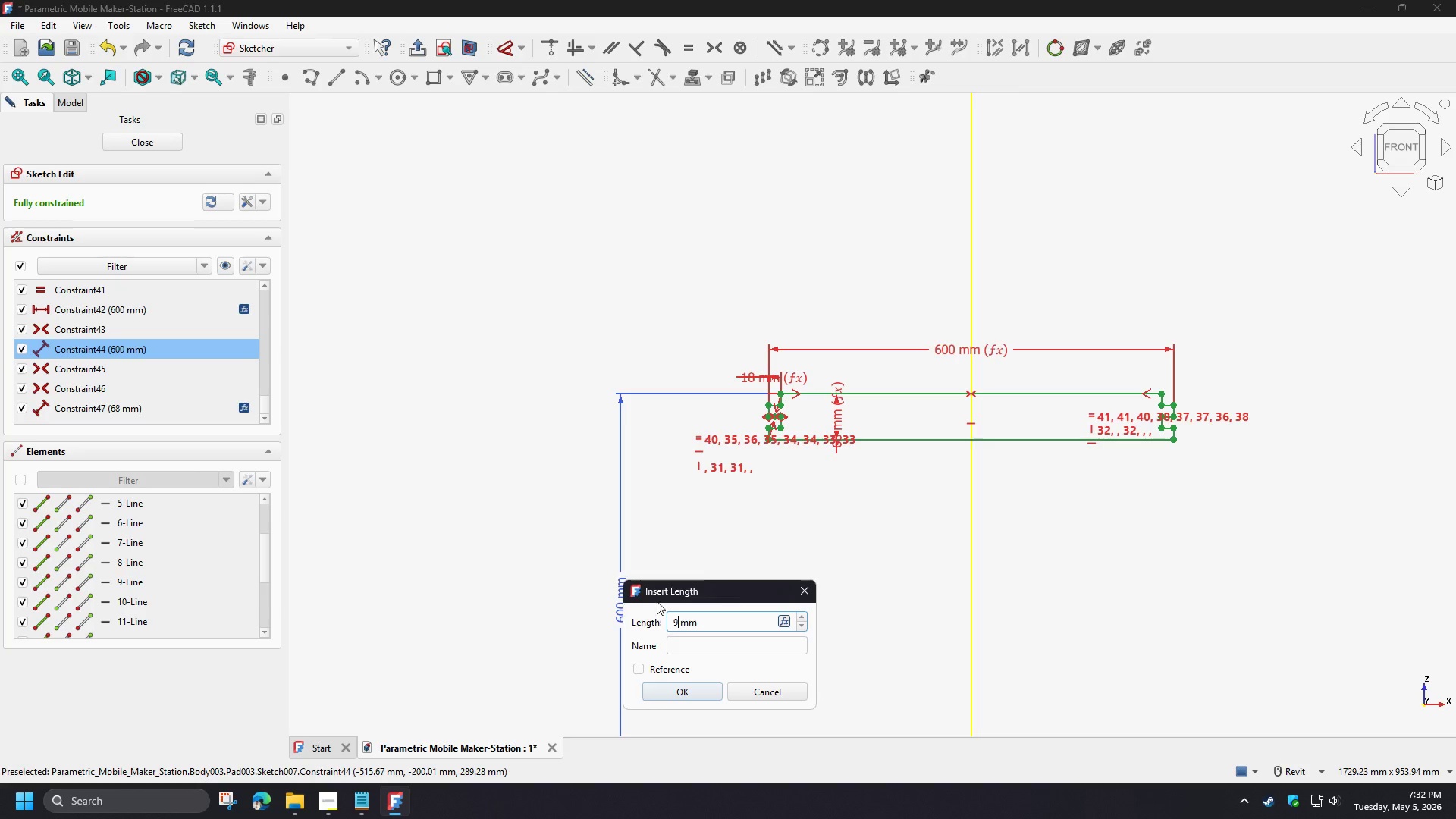 
key(Numpad0)
 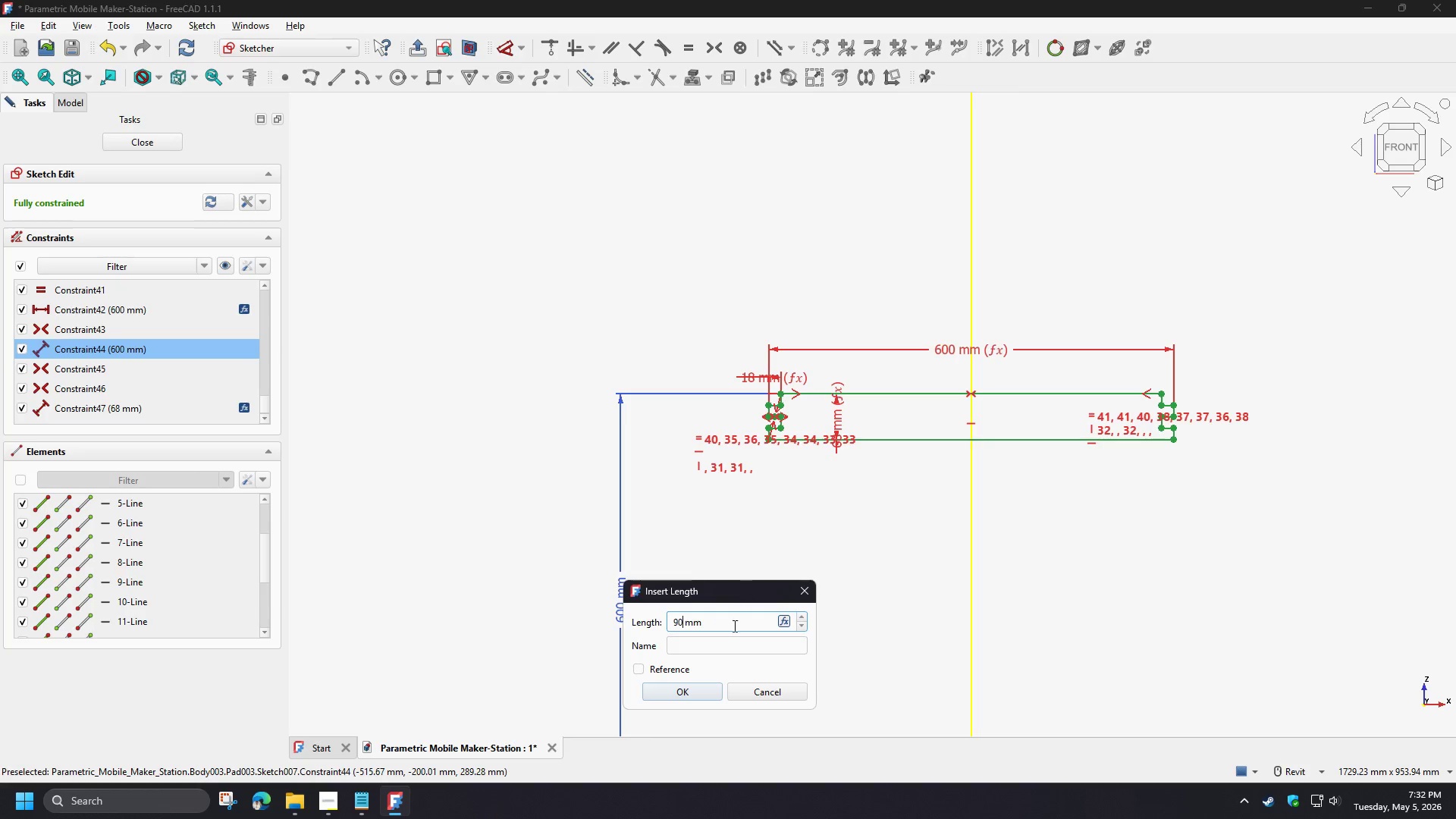 
key(Numpad0)
 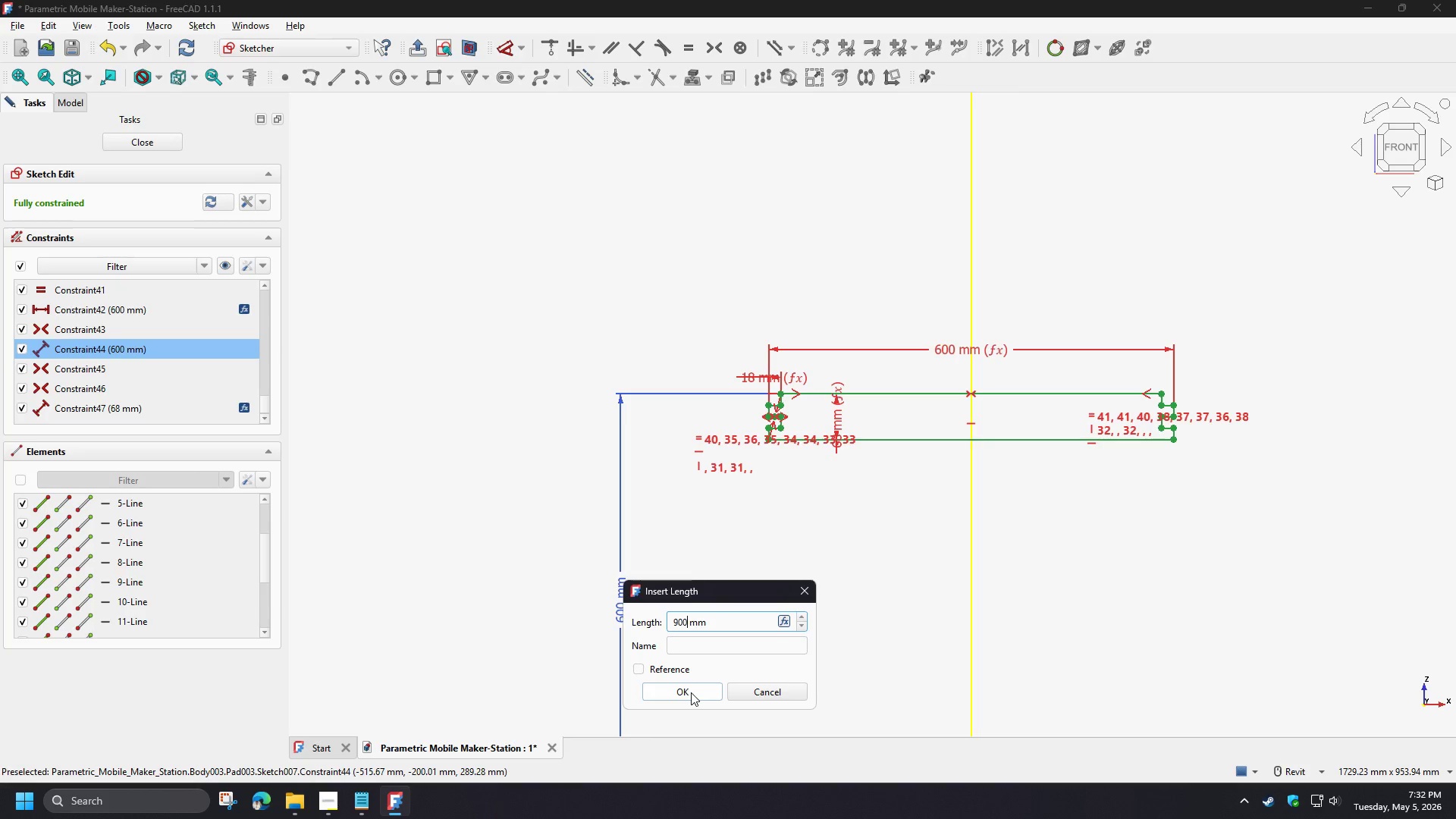 
left_click([691, 692])
 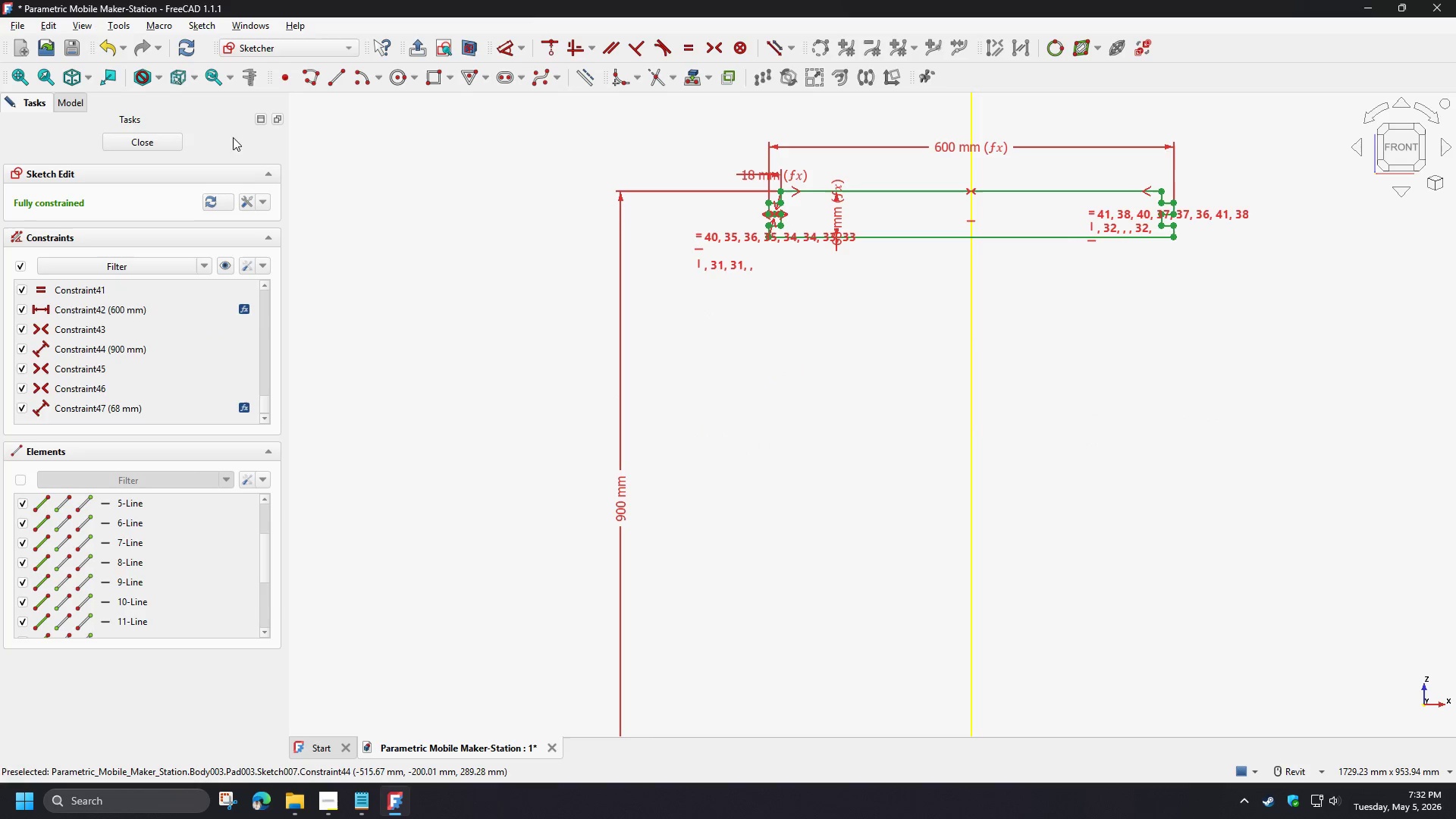 
left_click([155, 140])
 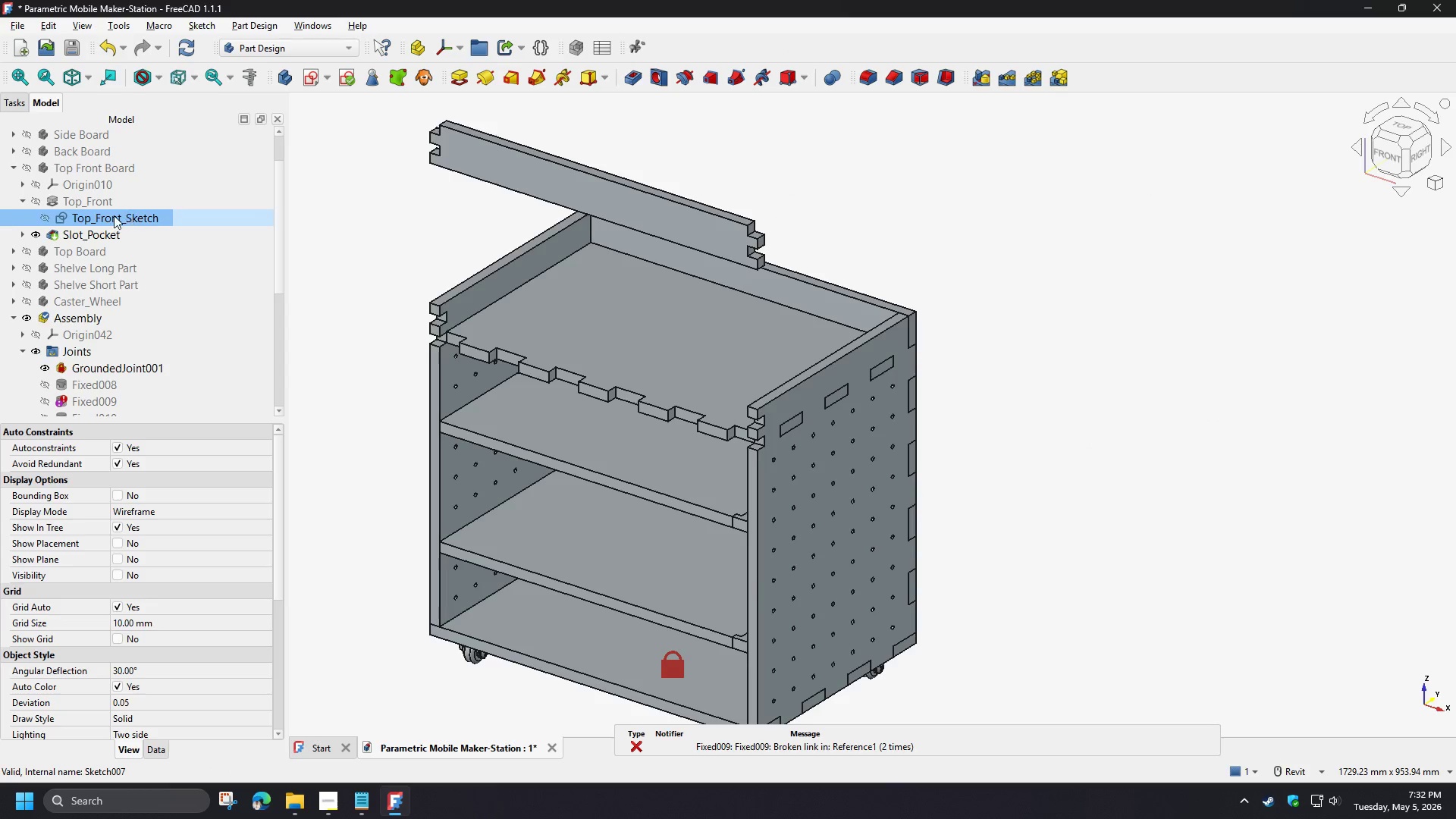 
double_click([98, 221])
 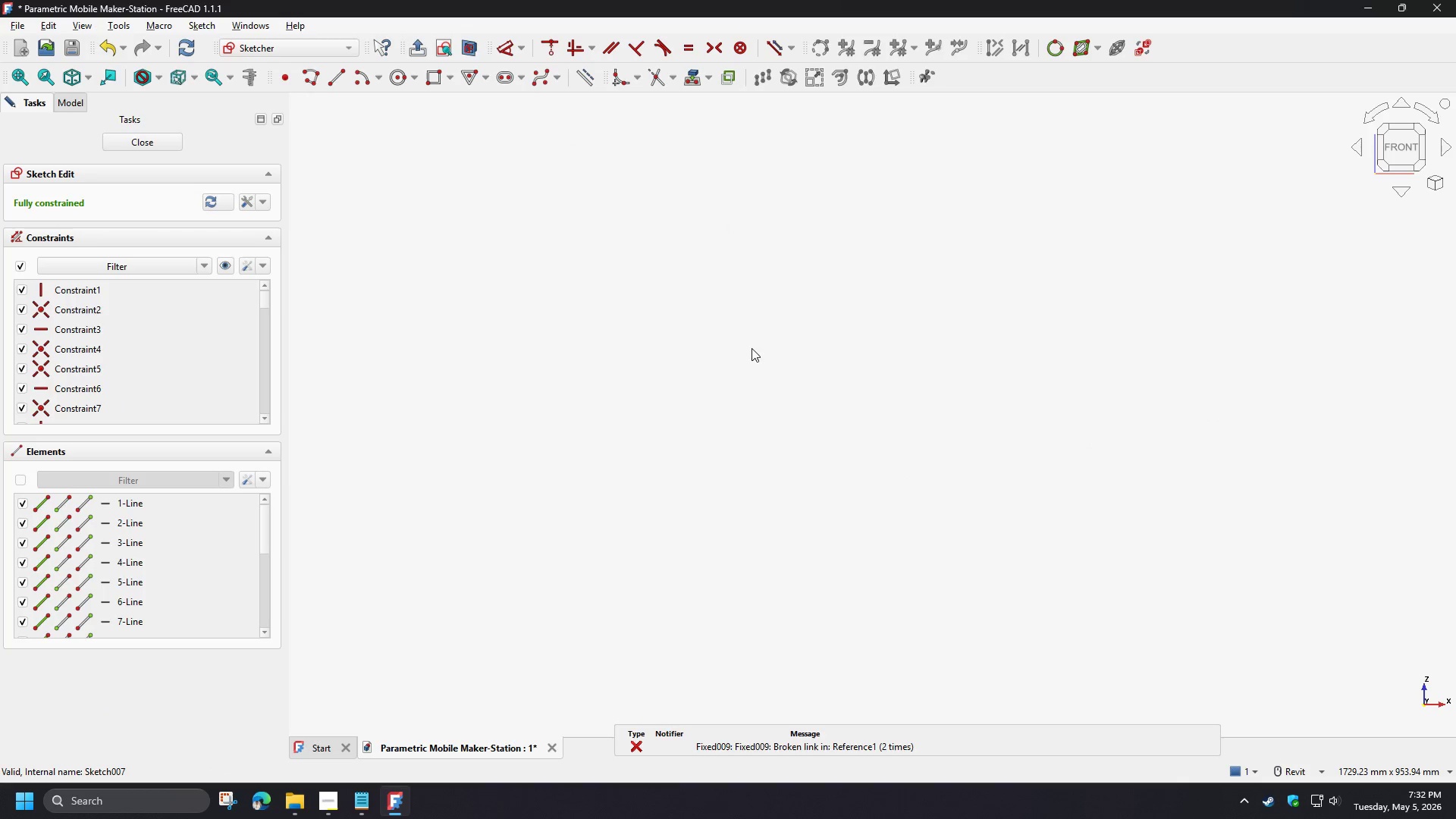 
scroll: coordinate [598, 513], scroll_direction: down, amount: 4.0
 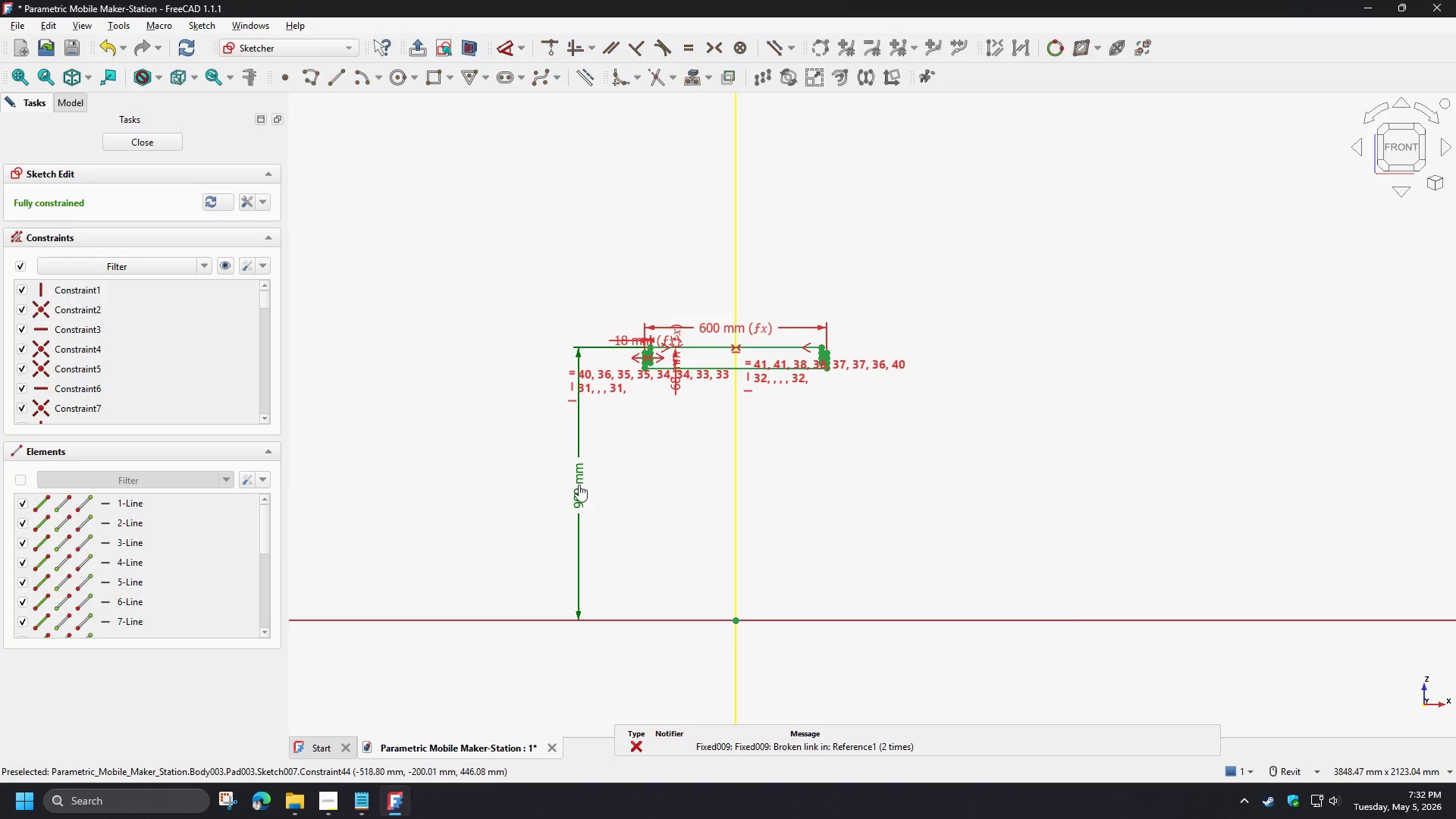 
double_click([579, 485])
 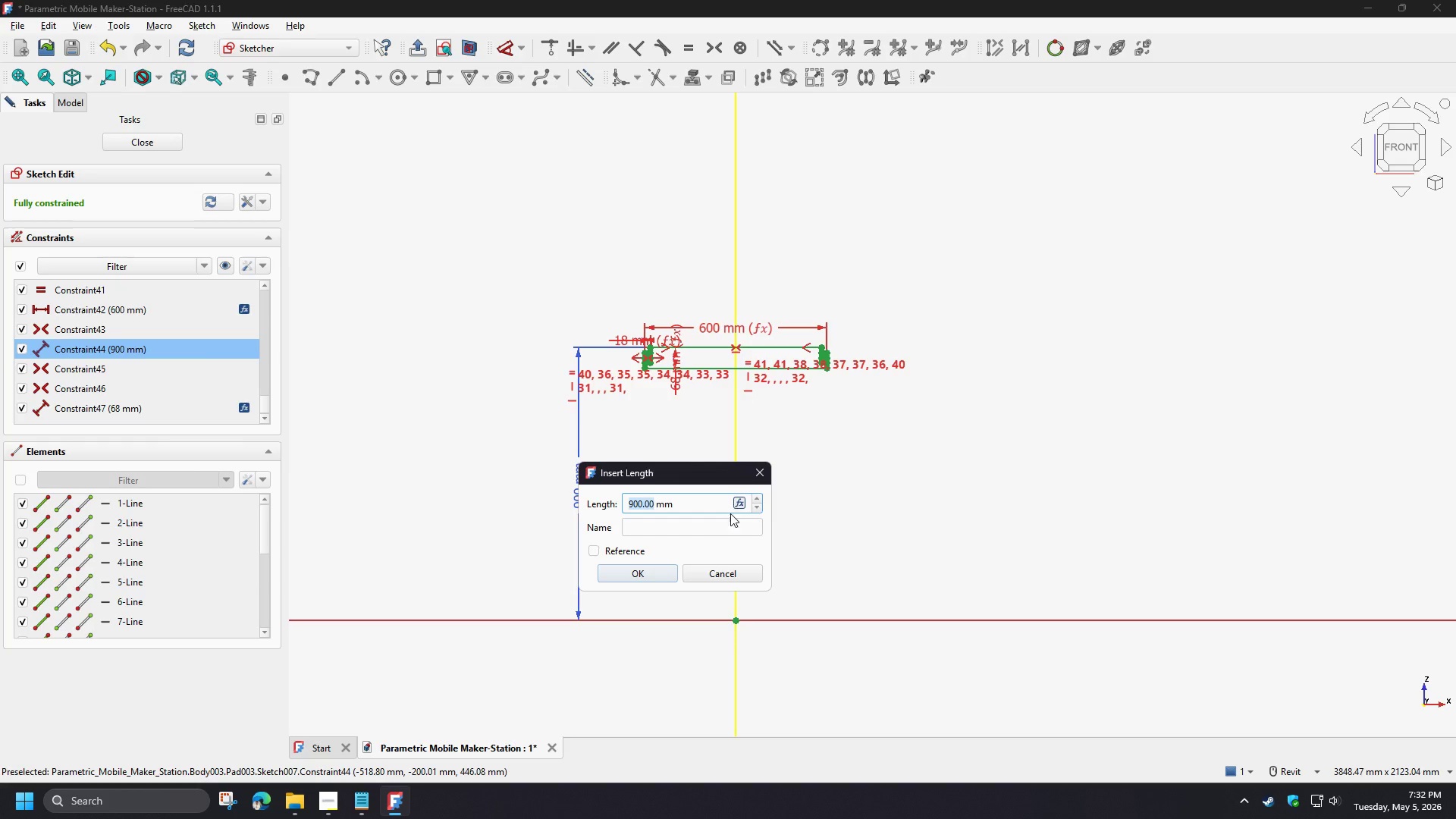 
left_click([739, 503])
 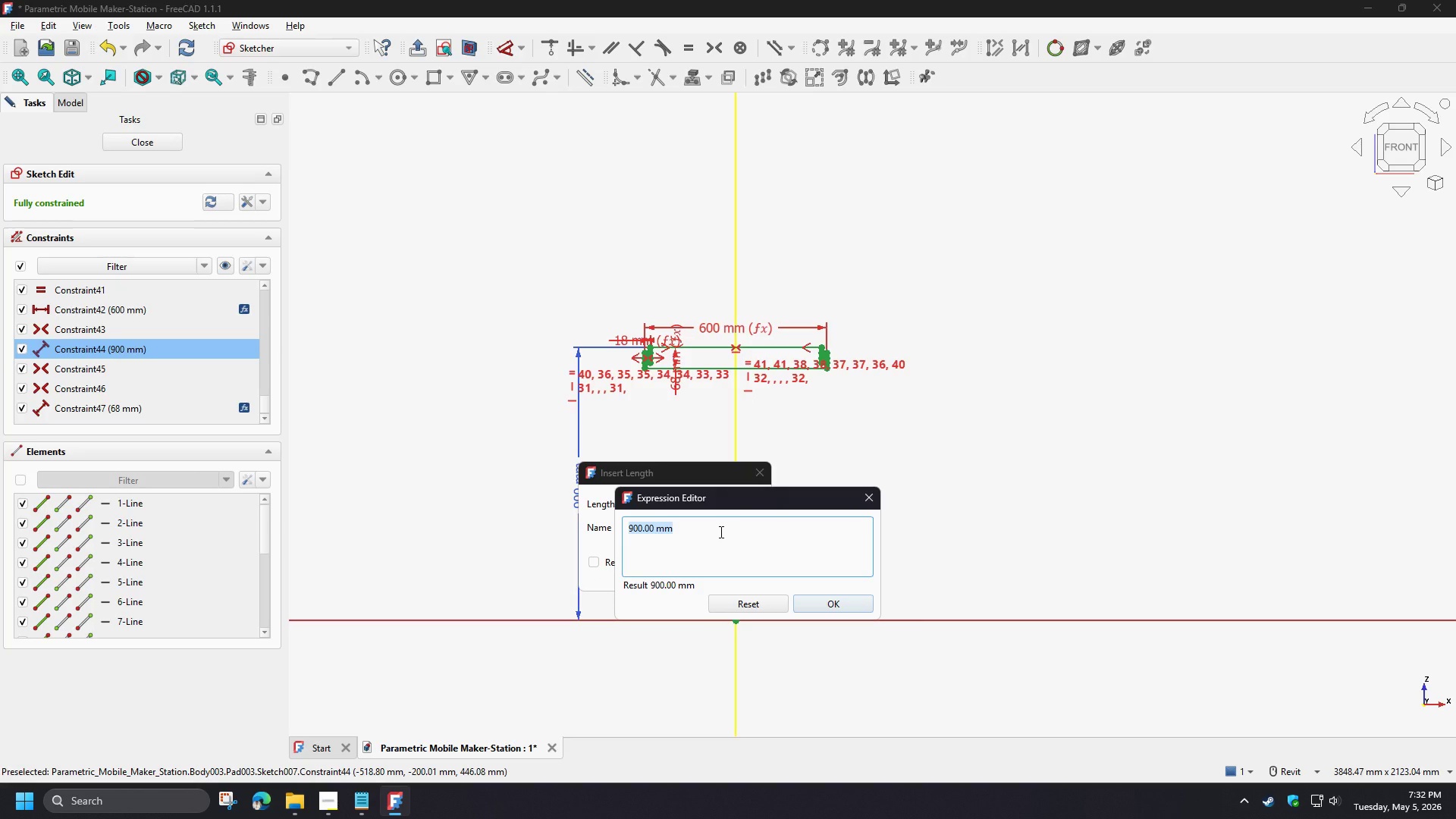 
type(sp)
 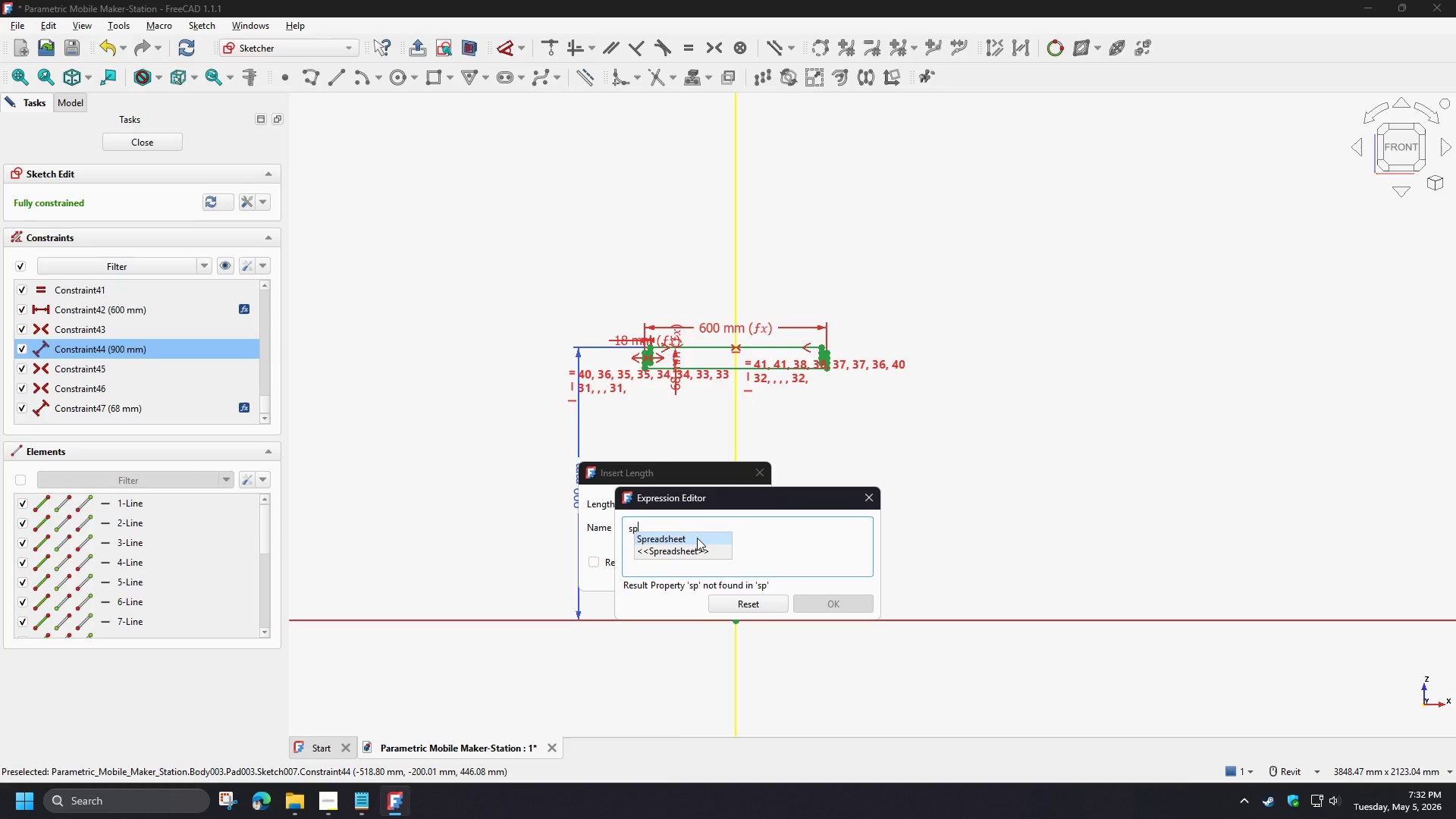 
left_click([694, 538])
 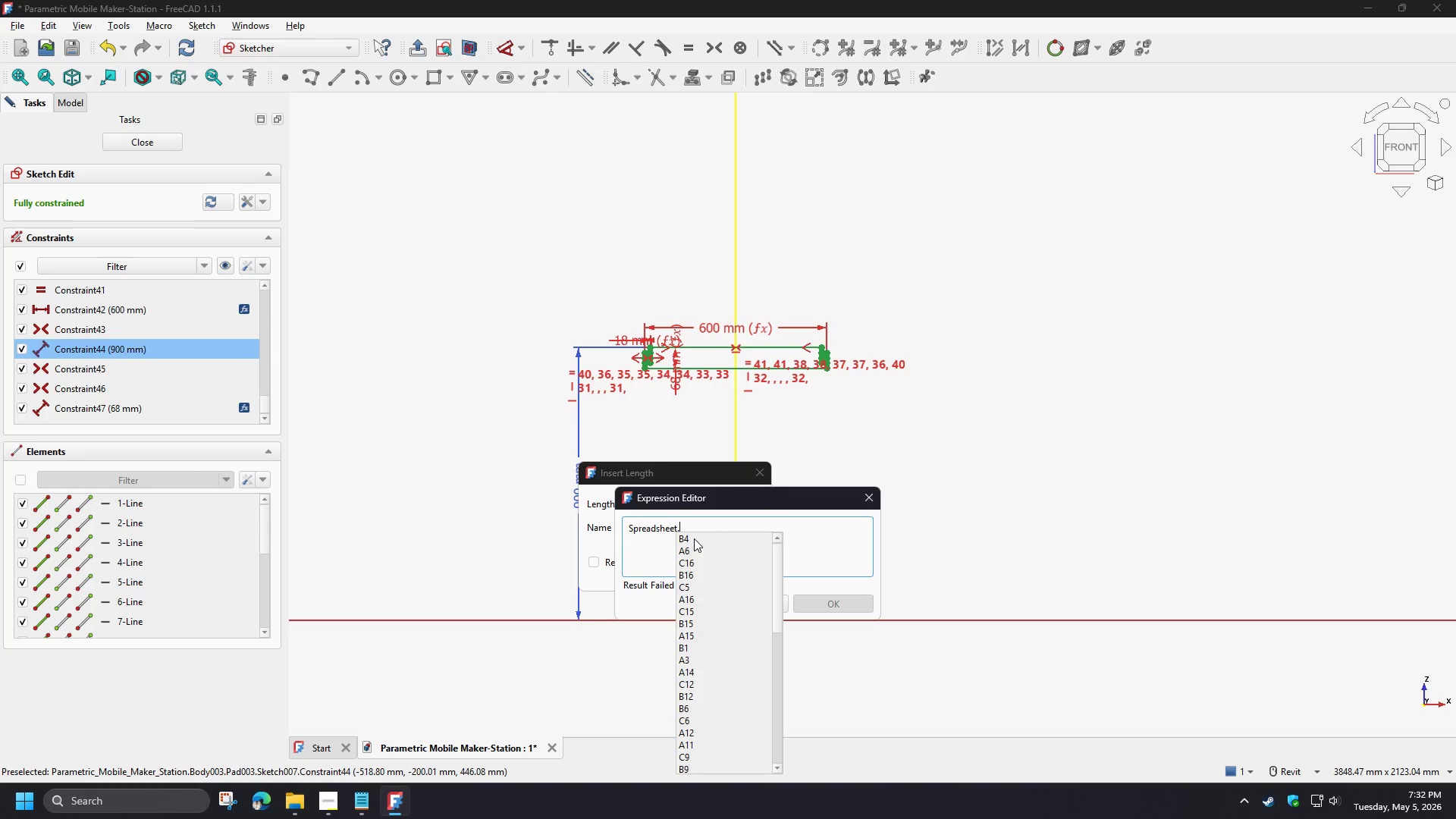 
type(he)
 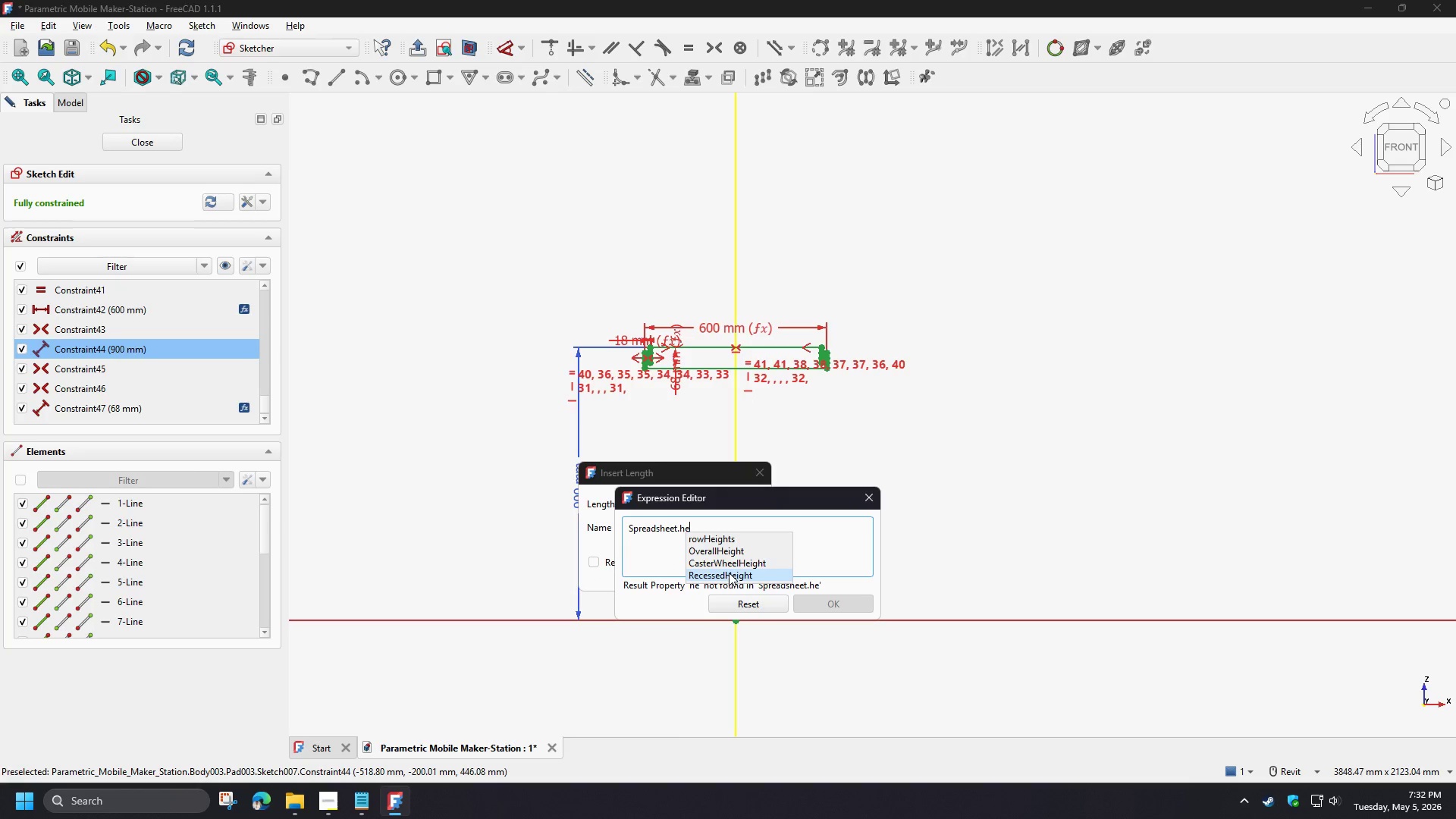 
left_click([729, 573])
 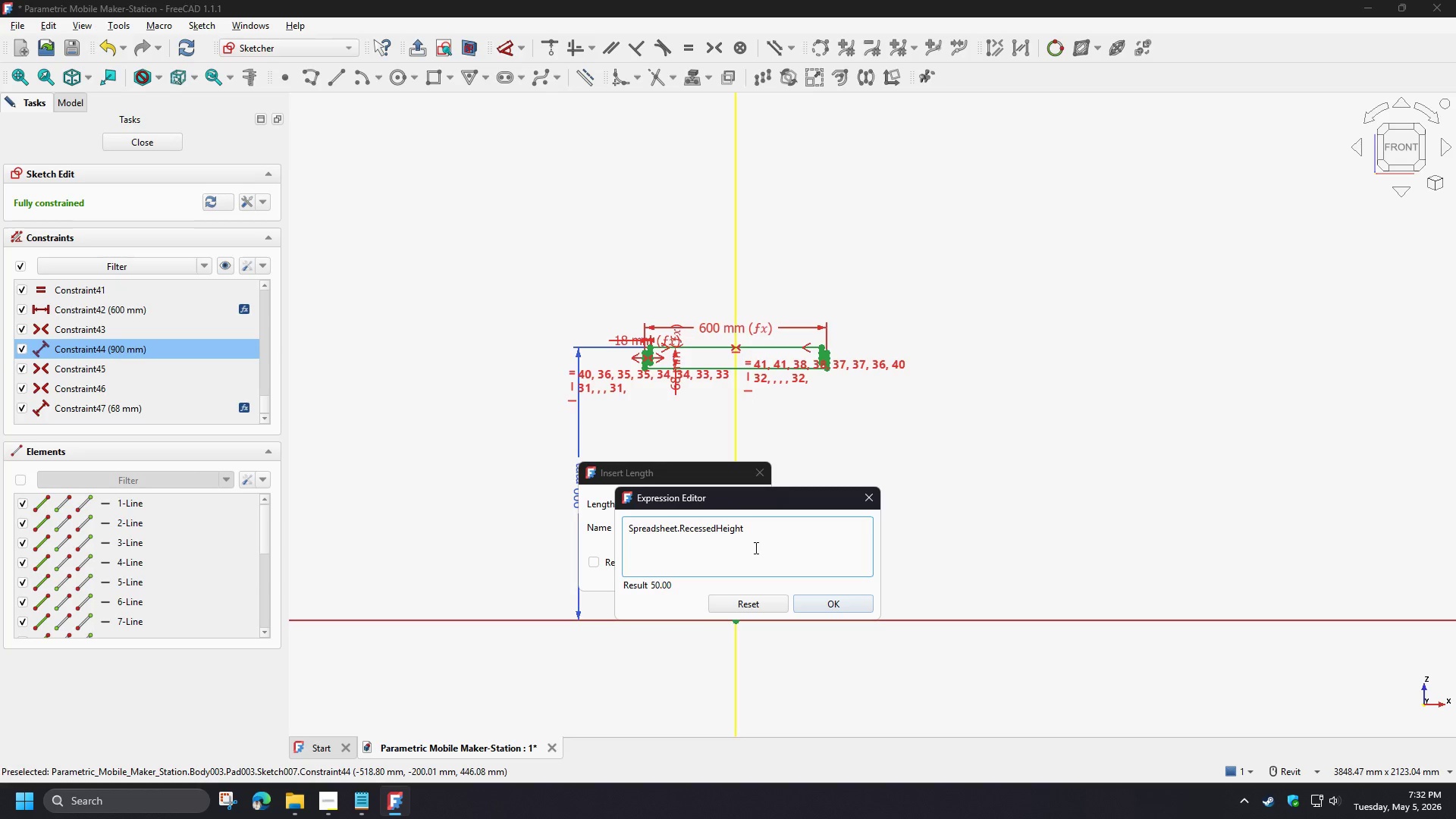 
left_click_drag(start_coordinate=[751, 531], to_coordinate=[680, 532])
 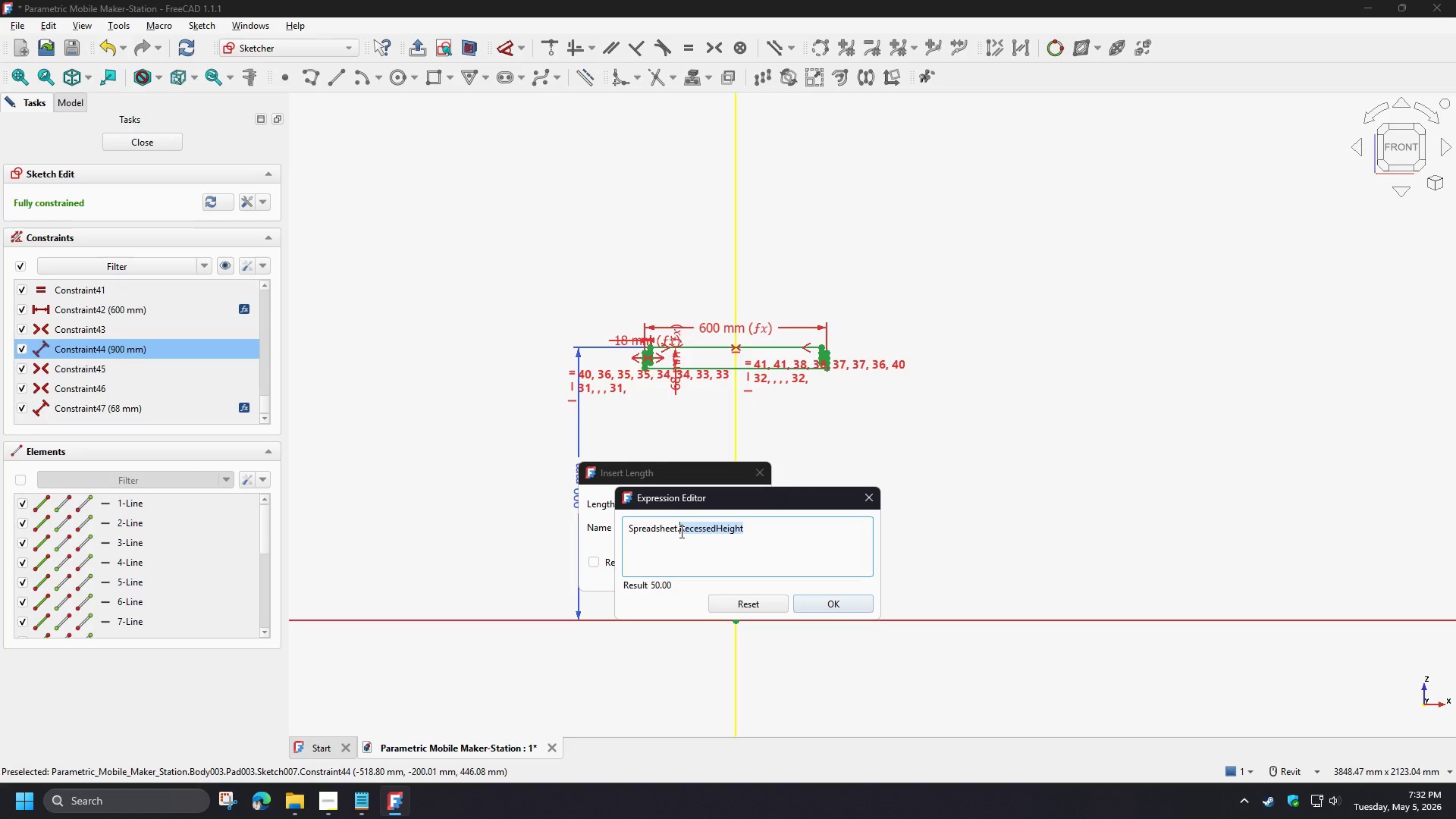 
type(he)
 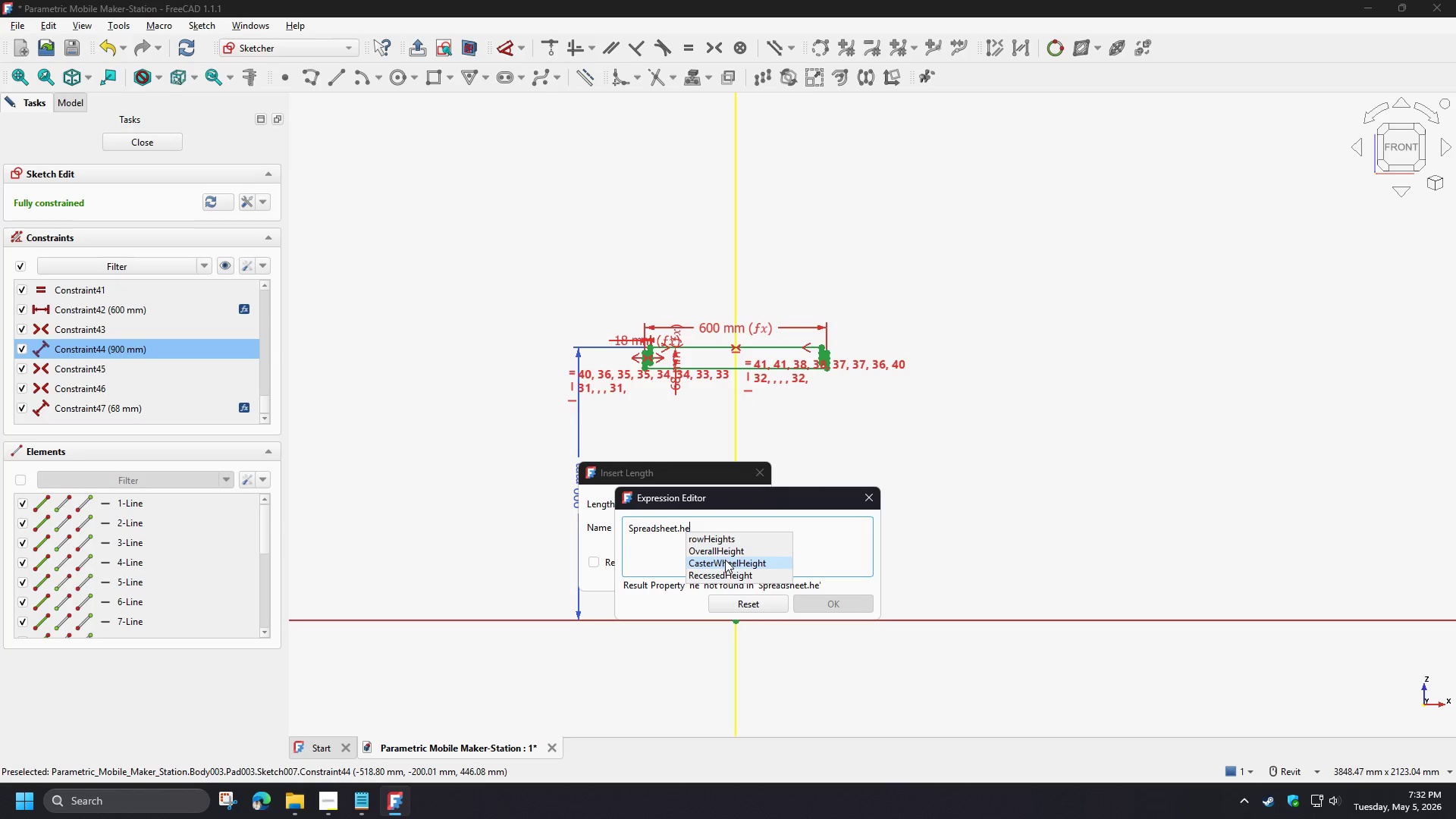 
left_click([726, 551])
 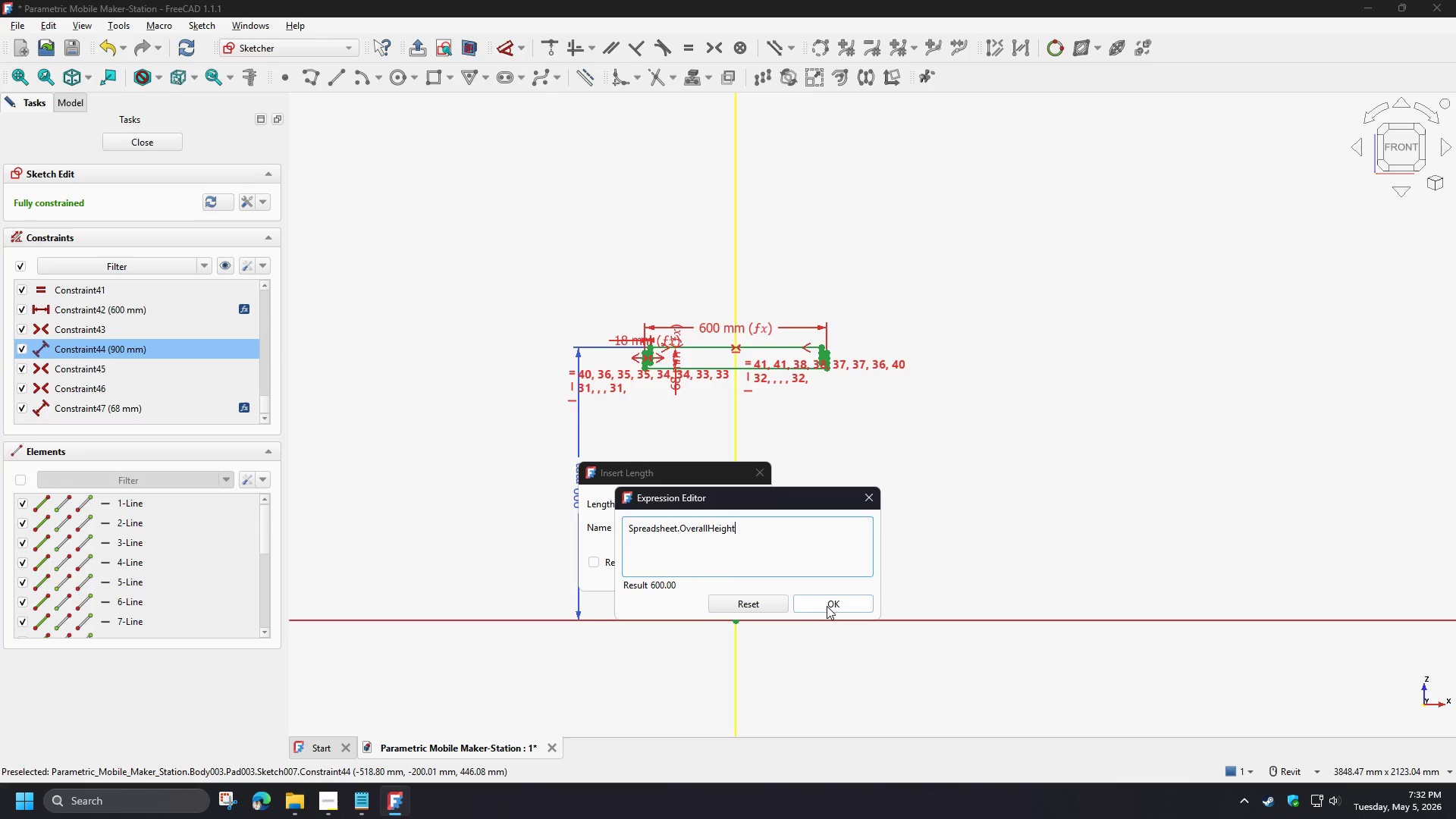 
left_click([828, 606])
 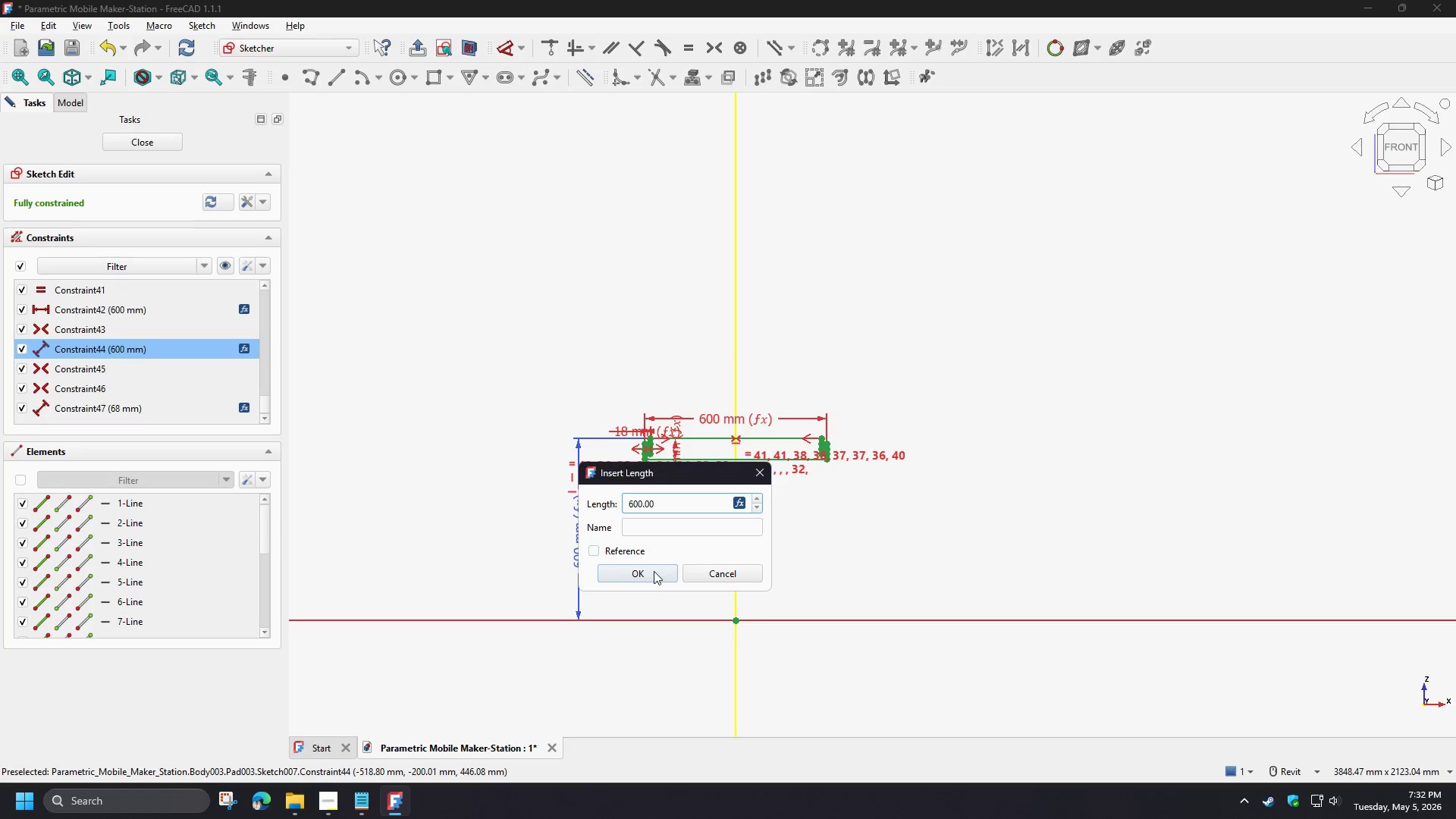 
left_click([651, 576])
 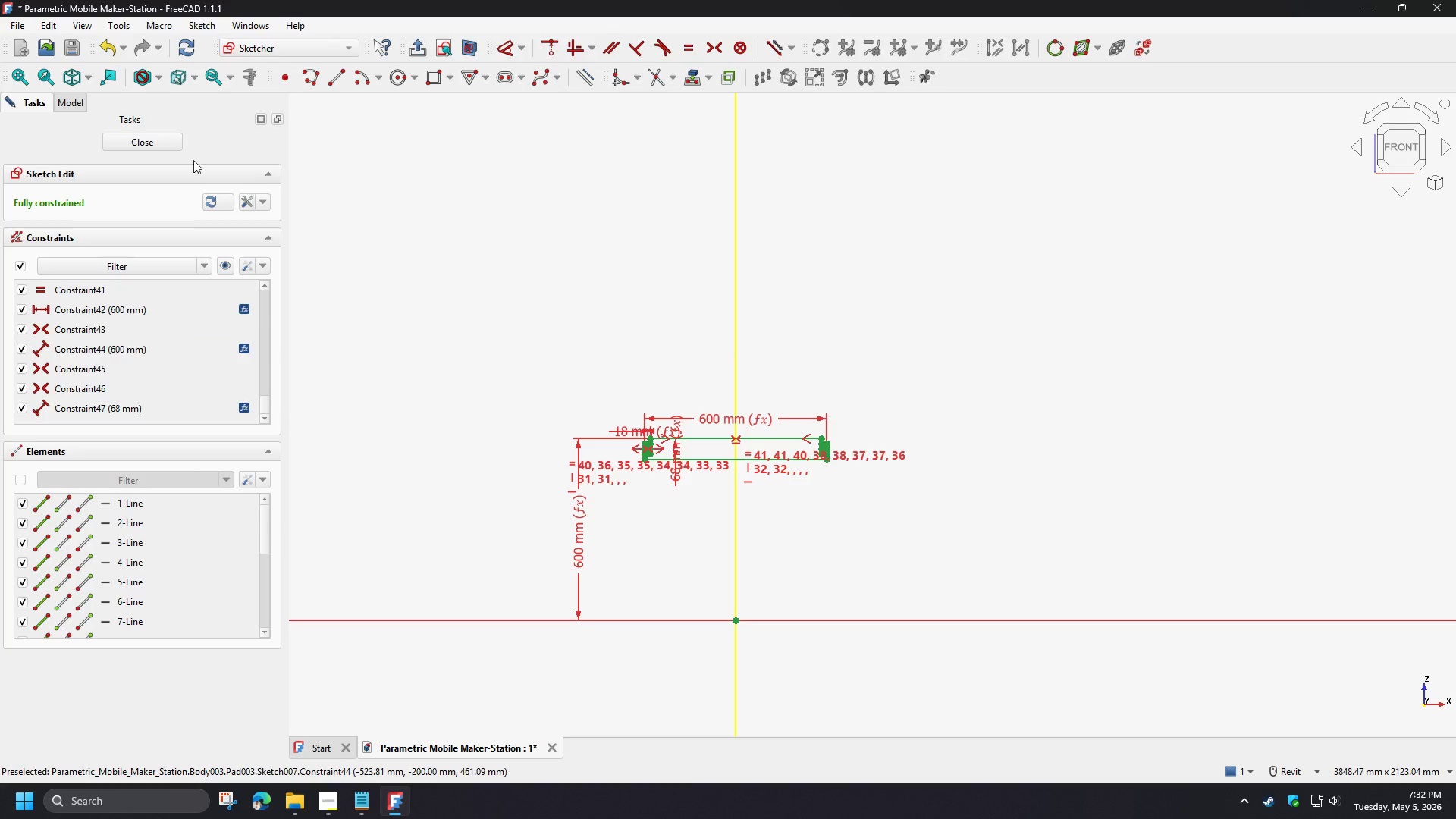 
left_click([150, 143])
 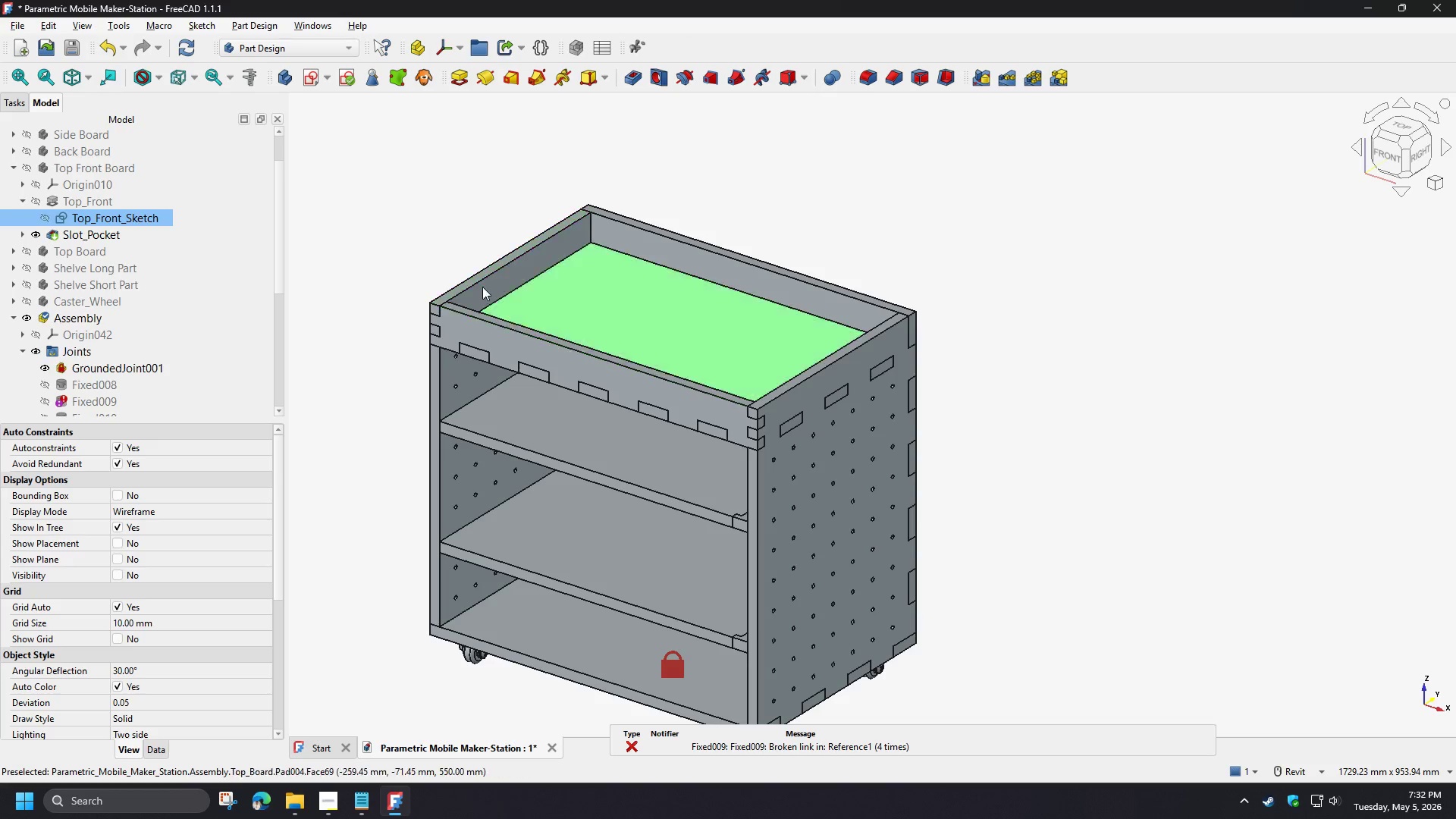 
key(Control+S)
 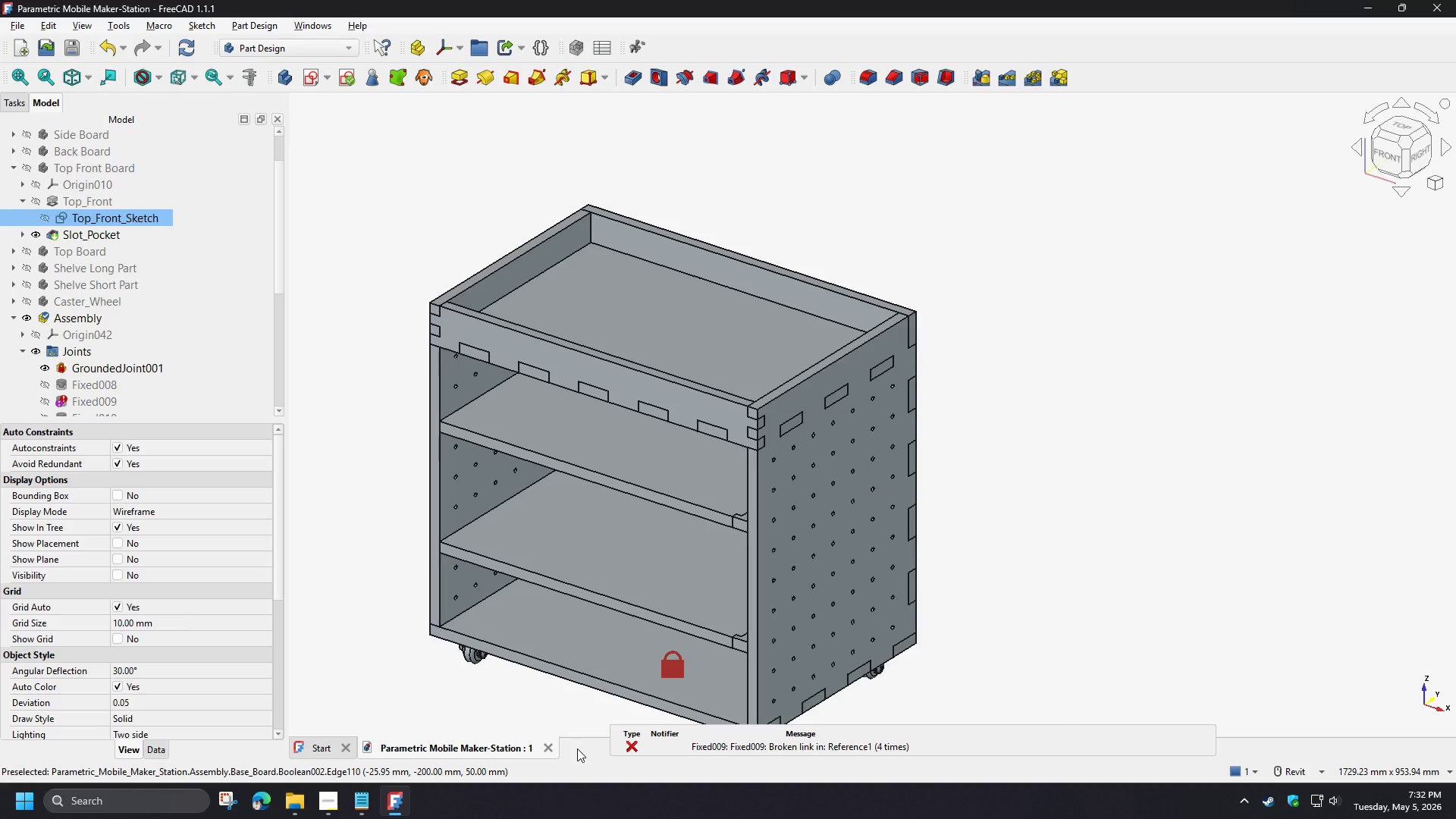 
wait(6.91)
 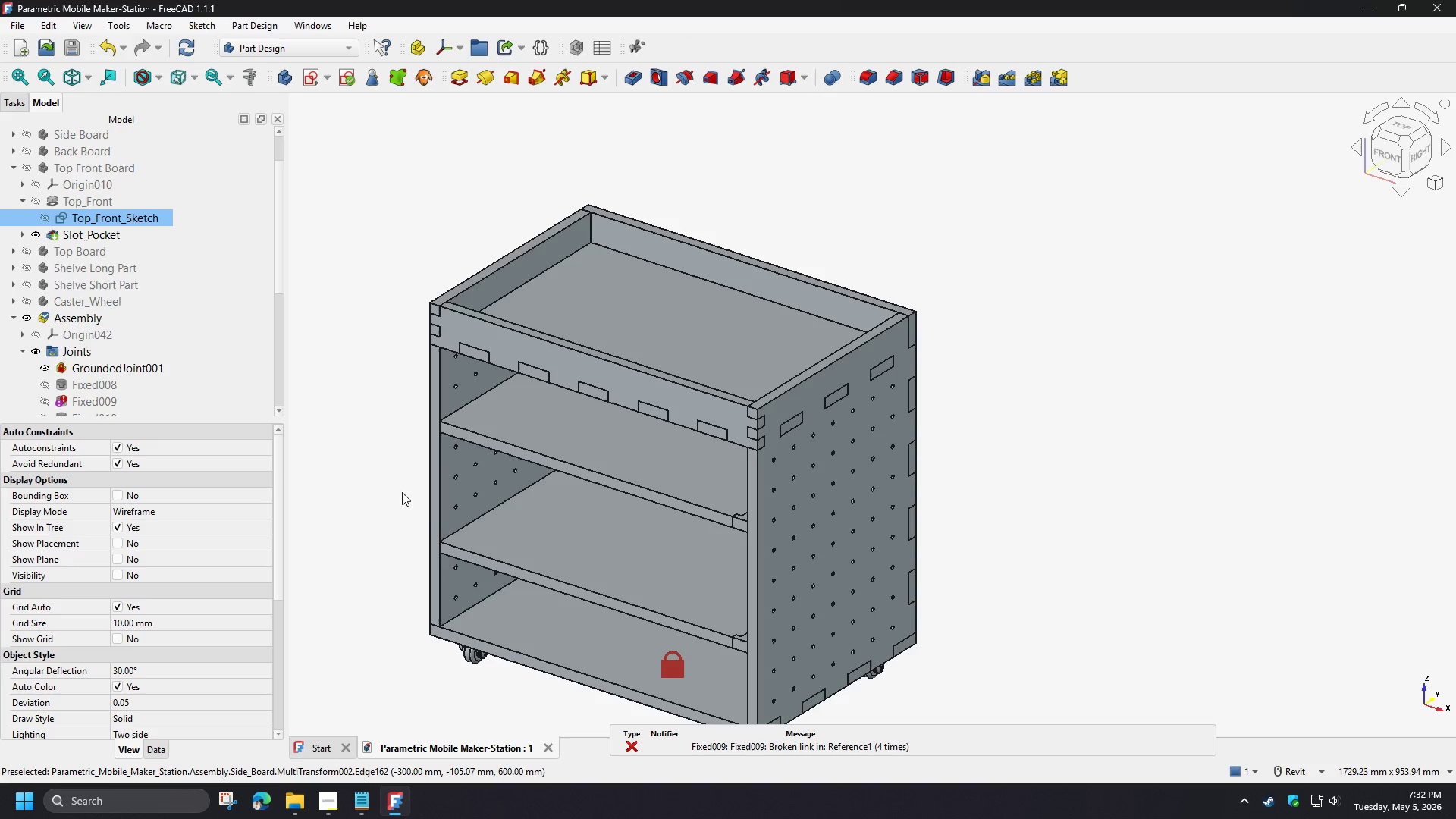 
scroll: coordinate [71, 254], scroll_direction: up, amount: 4.0
 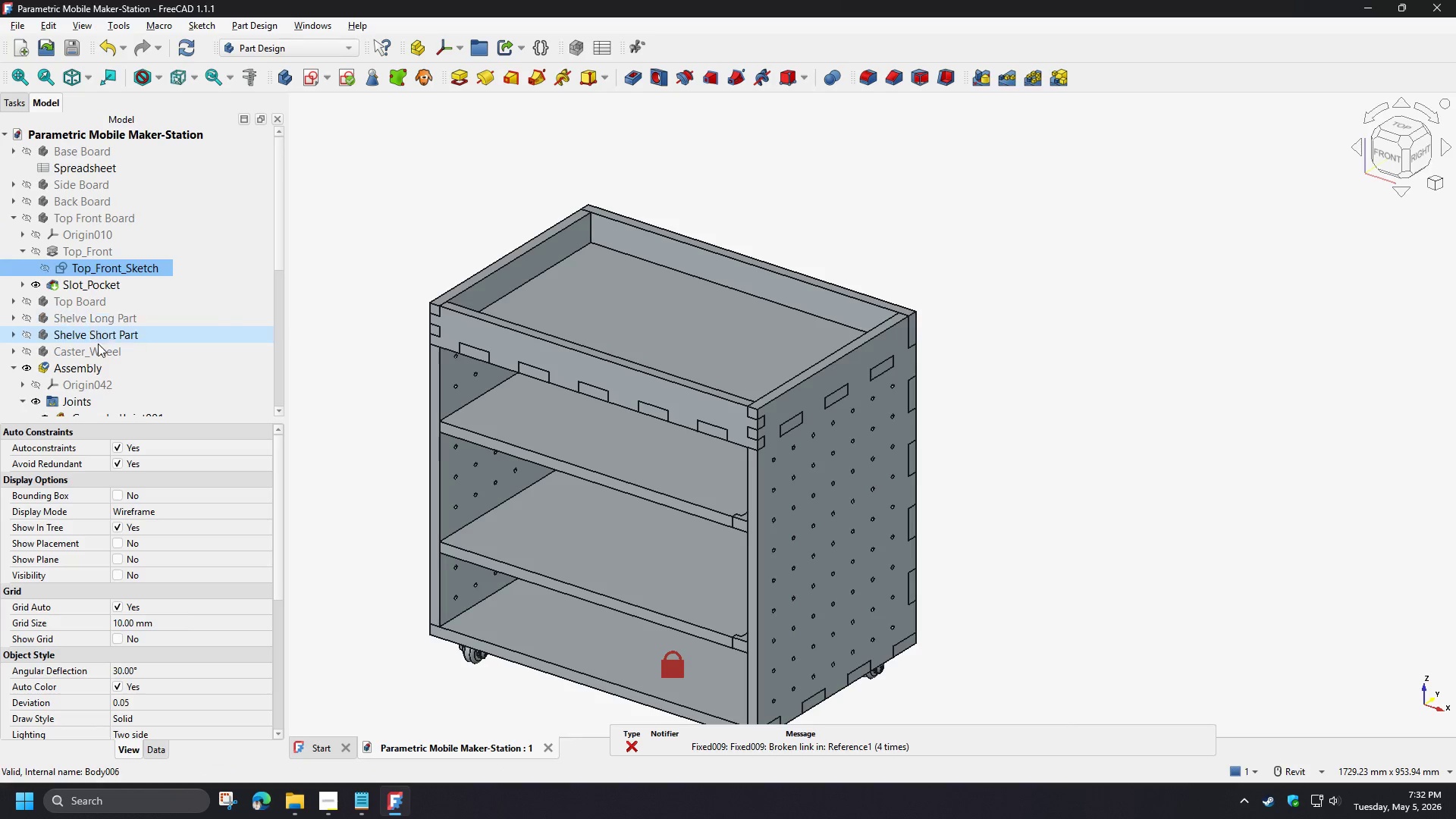 
left_click([89, 371])
 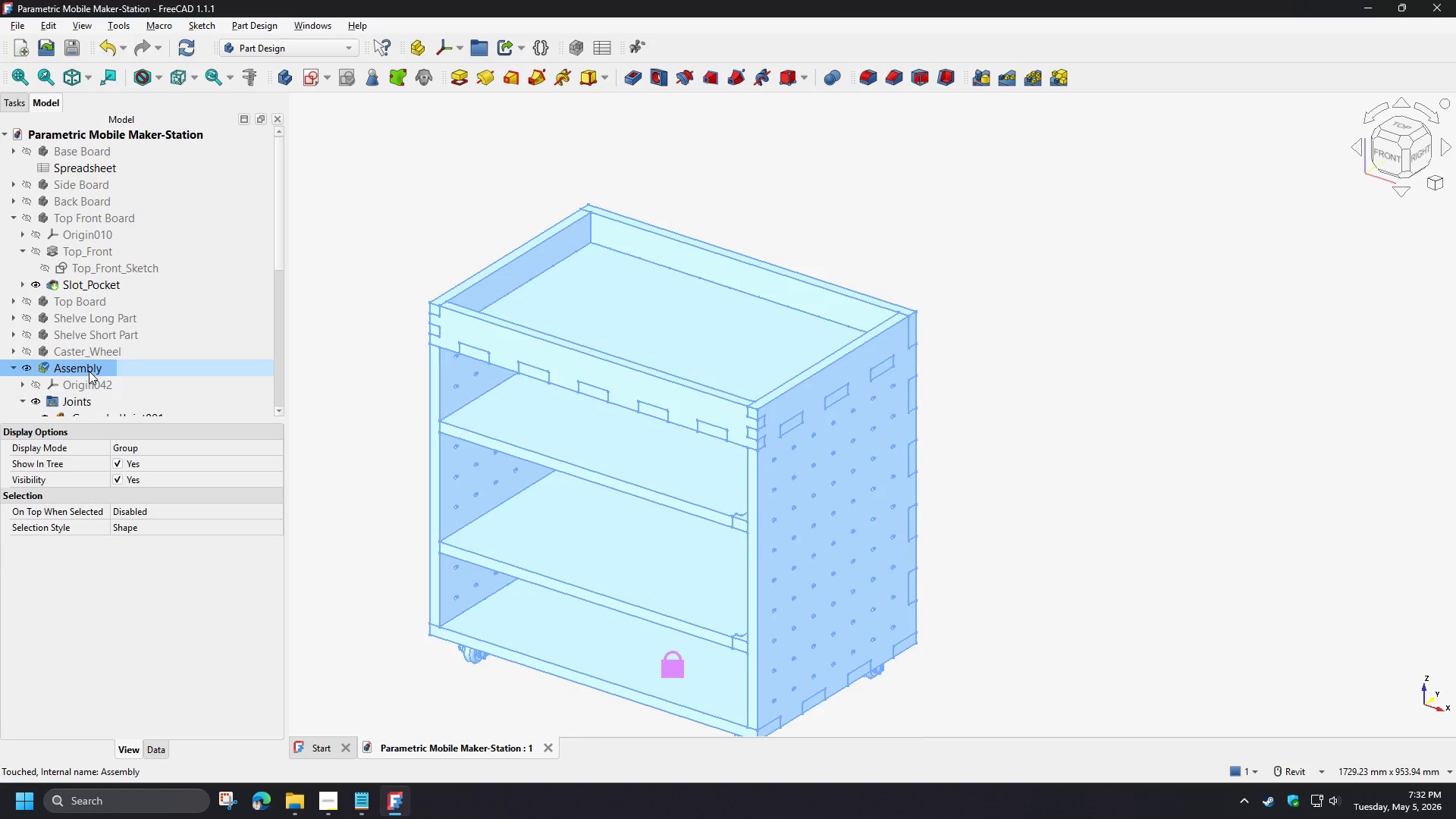 
wait(5.34)
 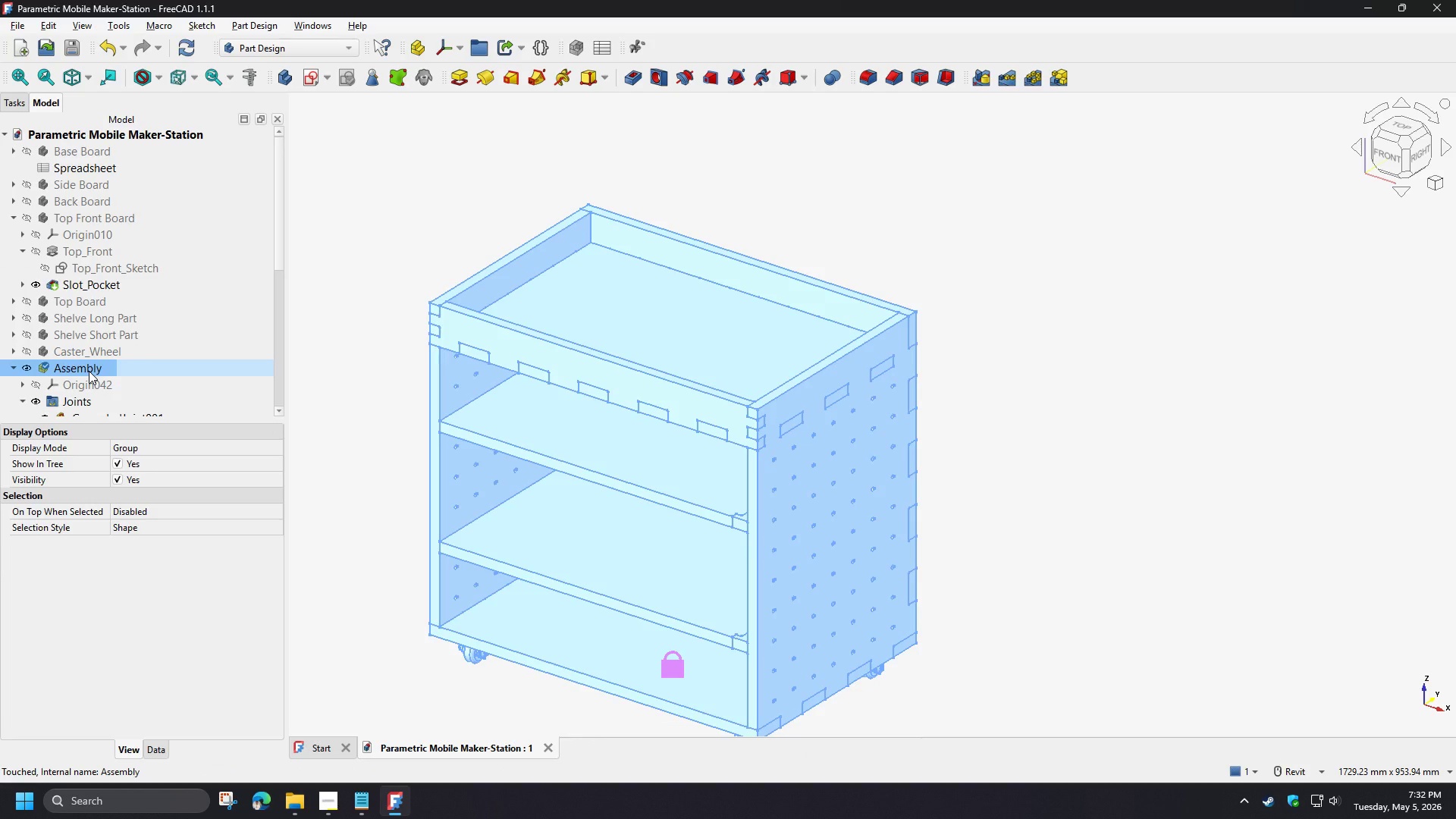 
key(Delete)
 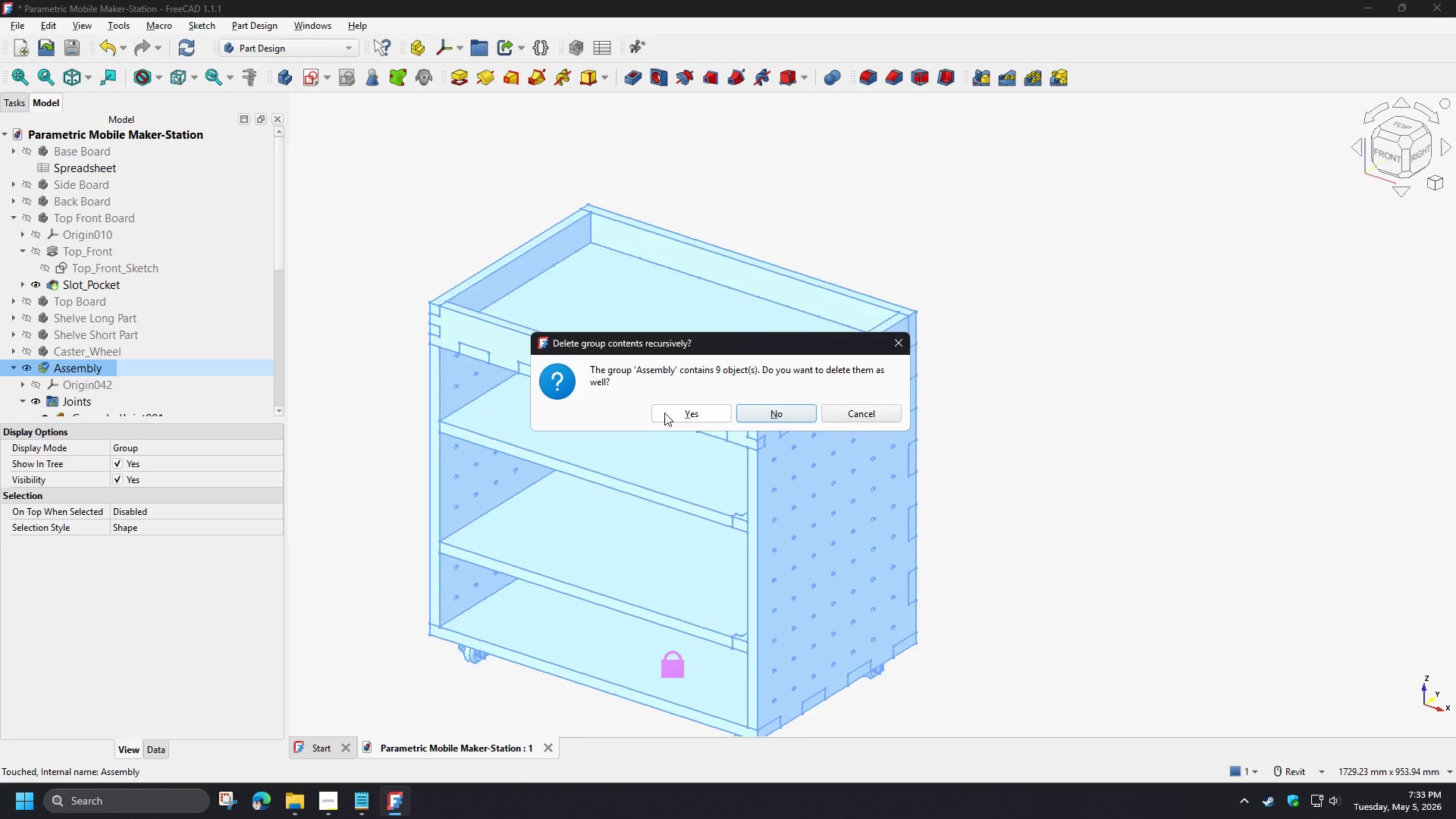 
left_click([670, 413])
 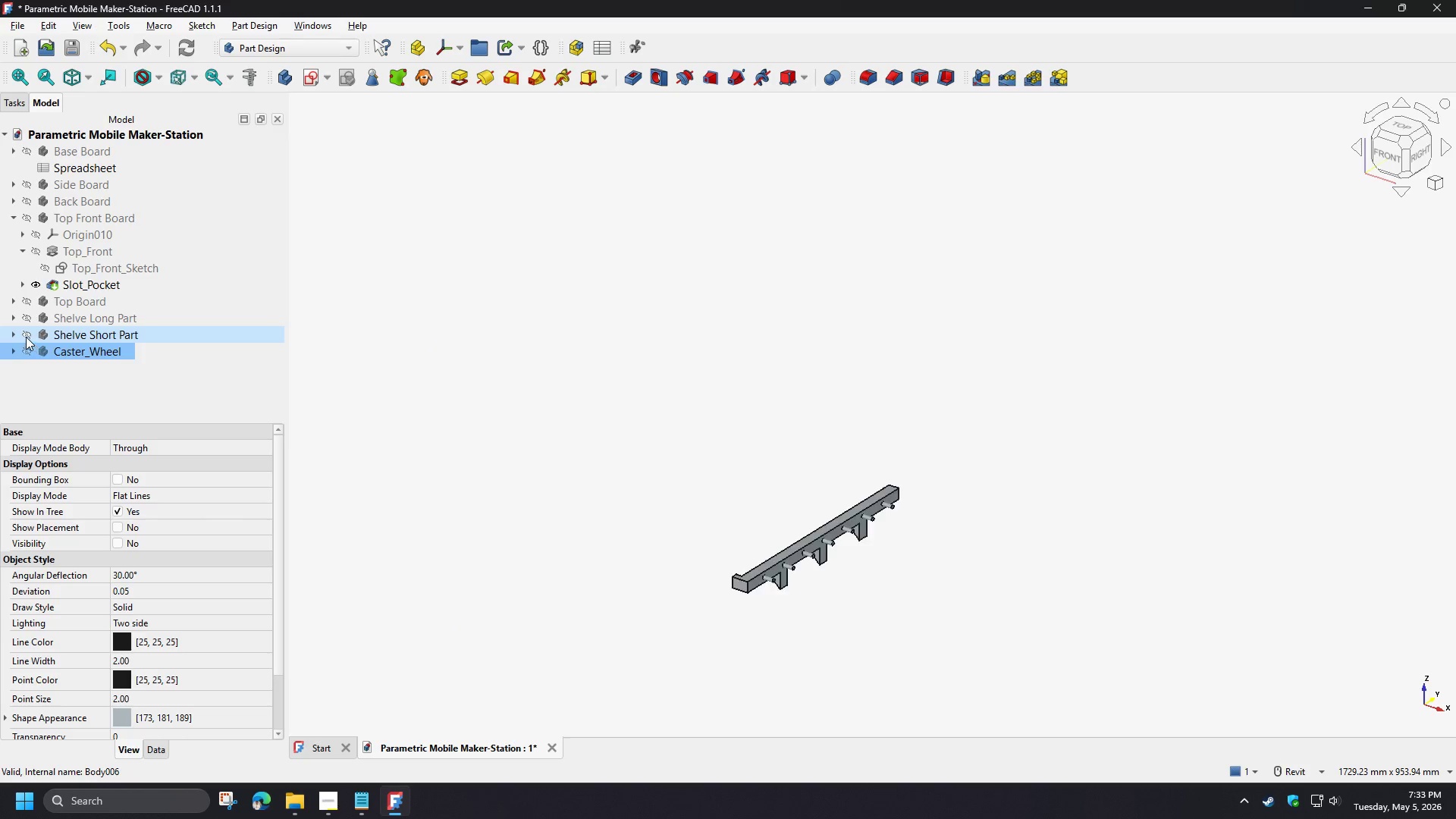 
double_click([26, 320])
 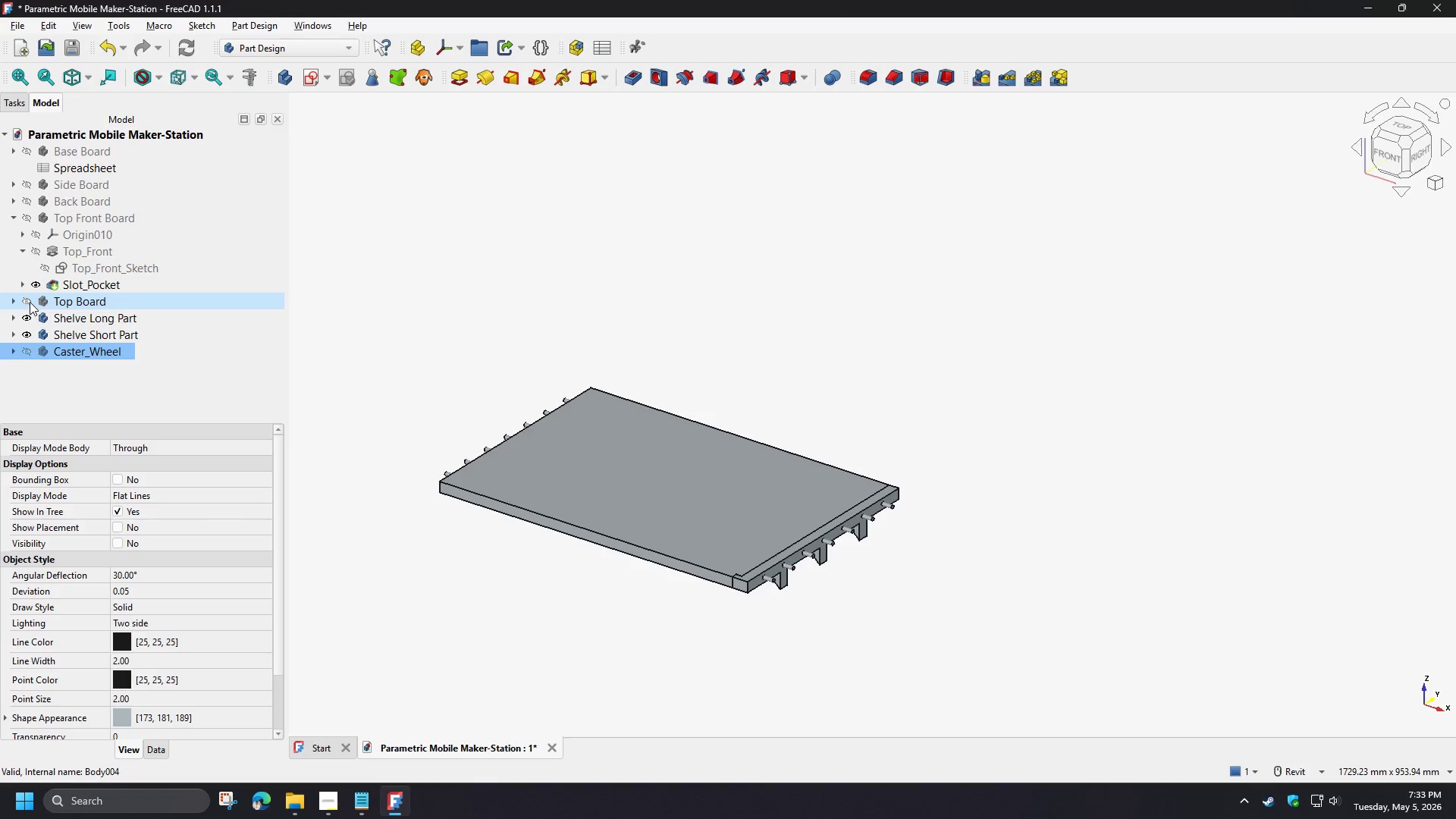 
triple_click([30, 302])
 